 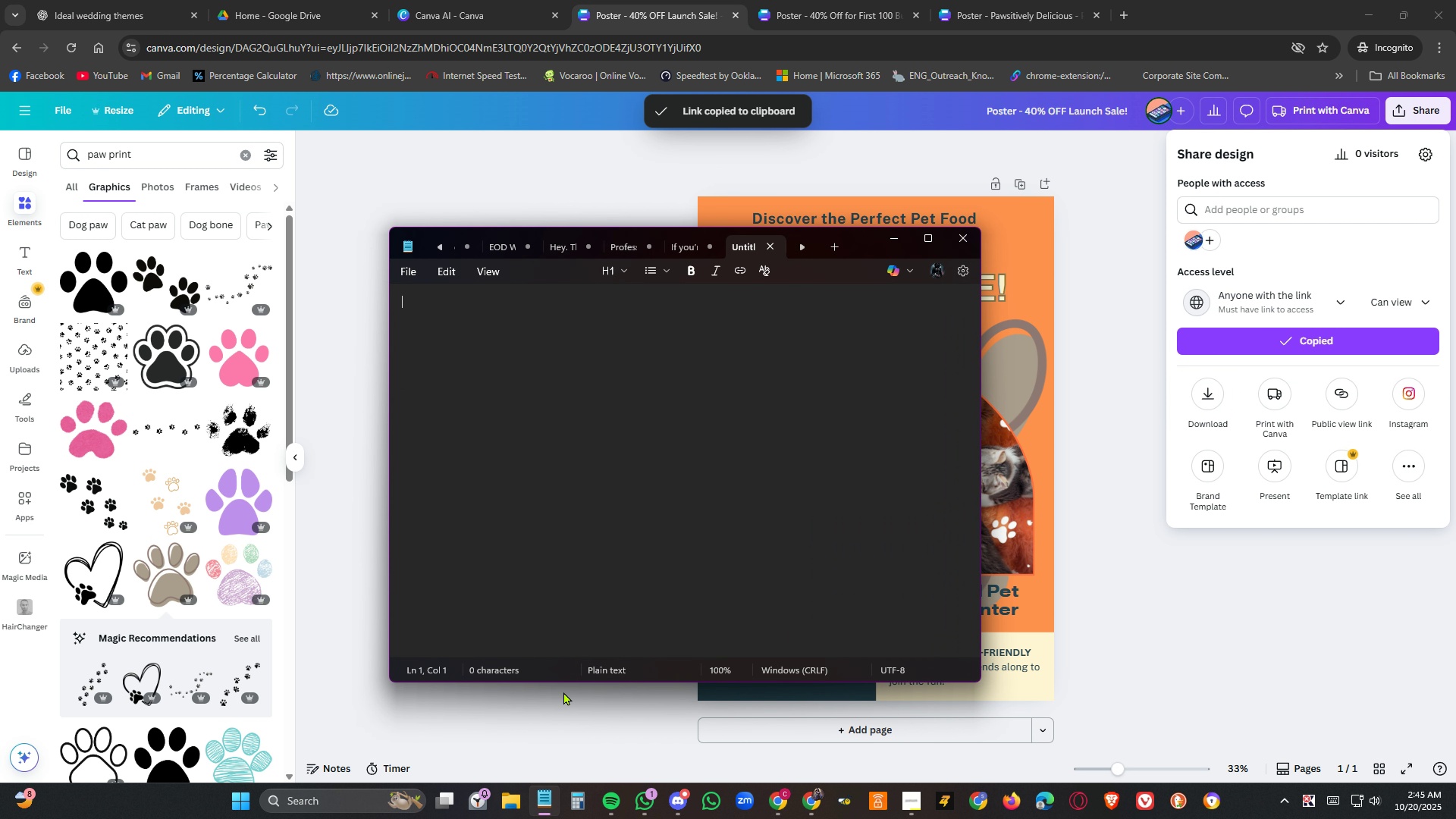 
key(Control+V)
 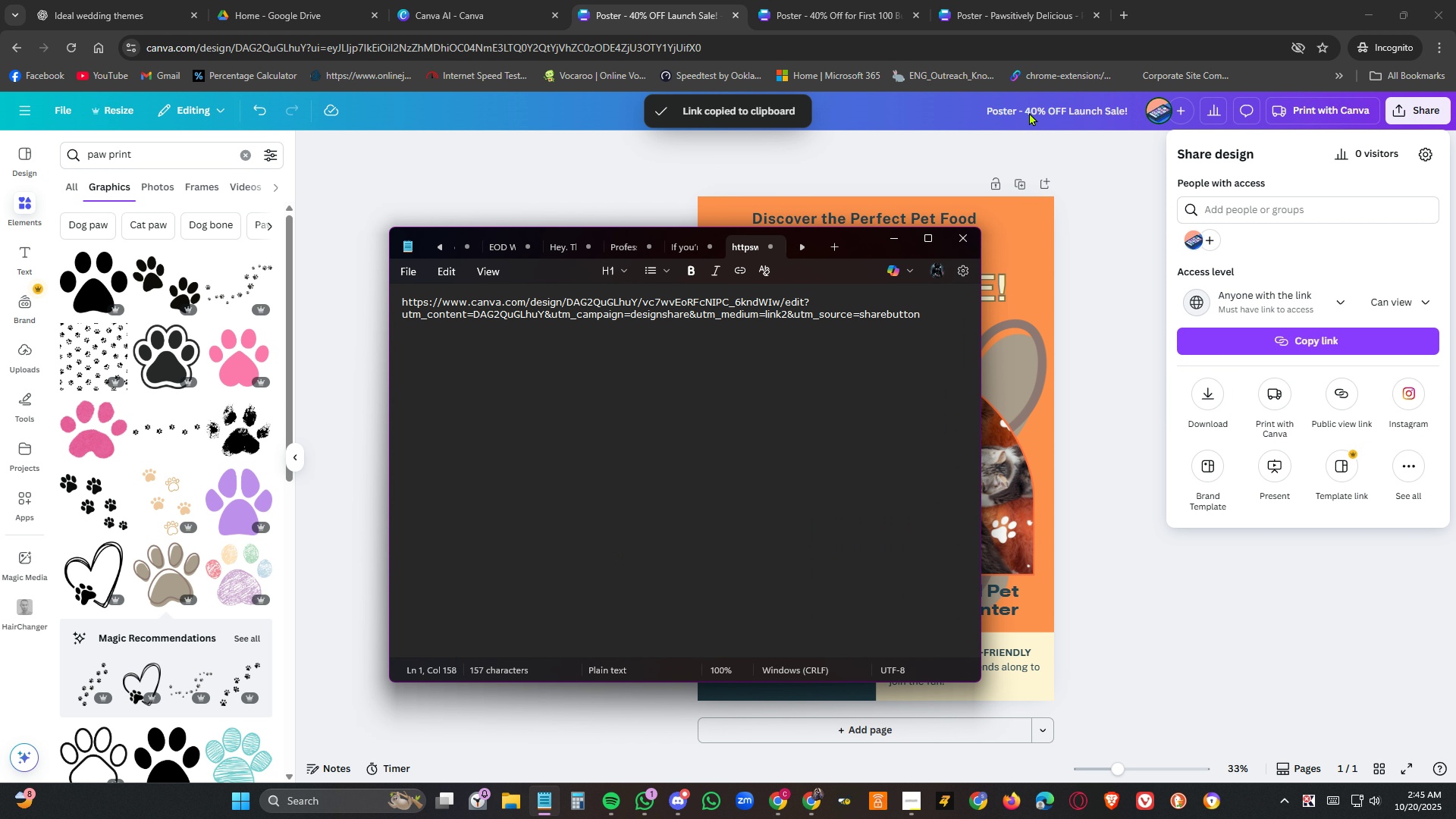 
double_click([1031, 111])
 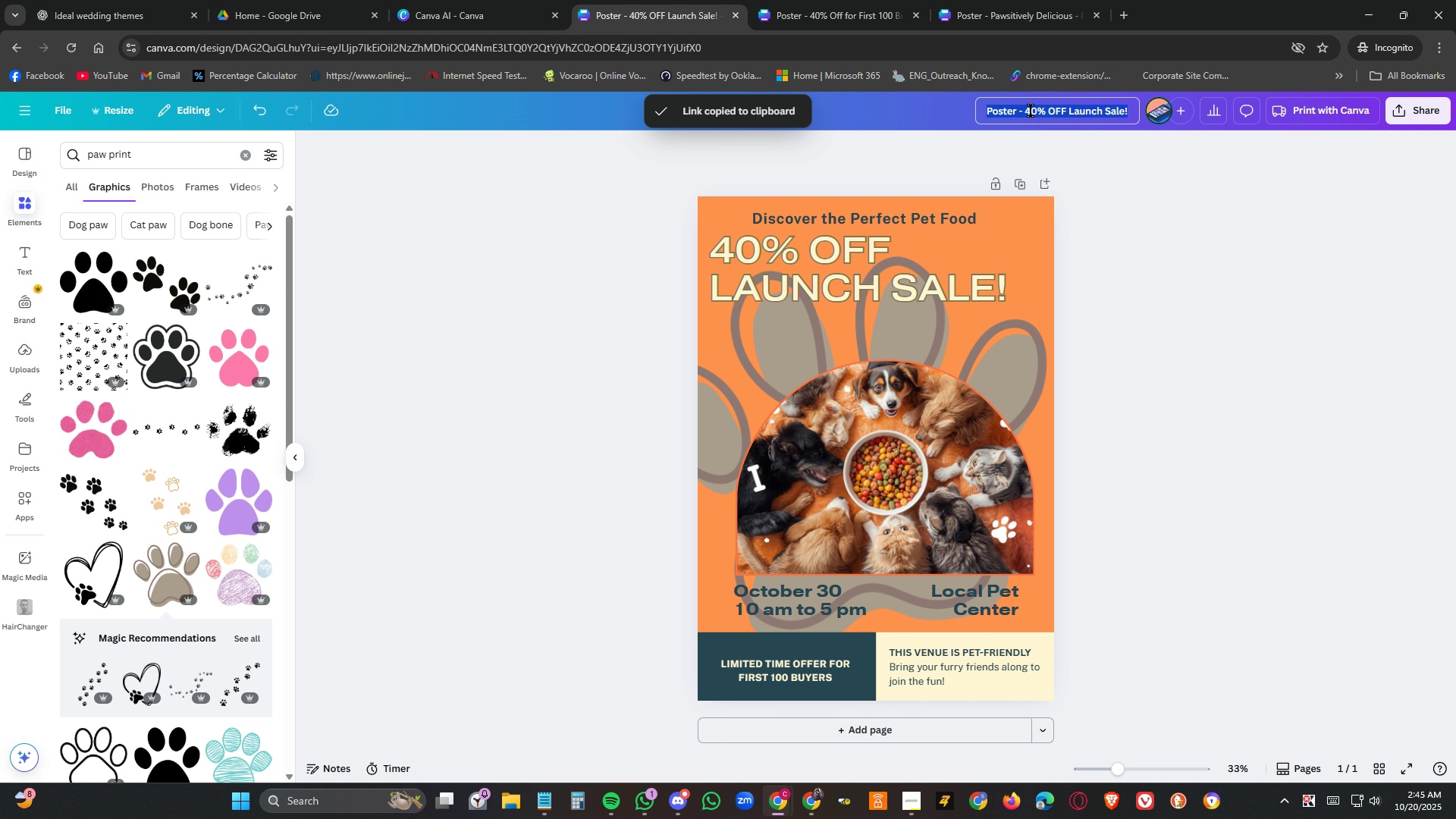 
triple_click([1031, 111])
 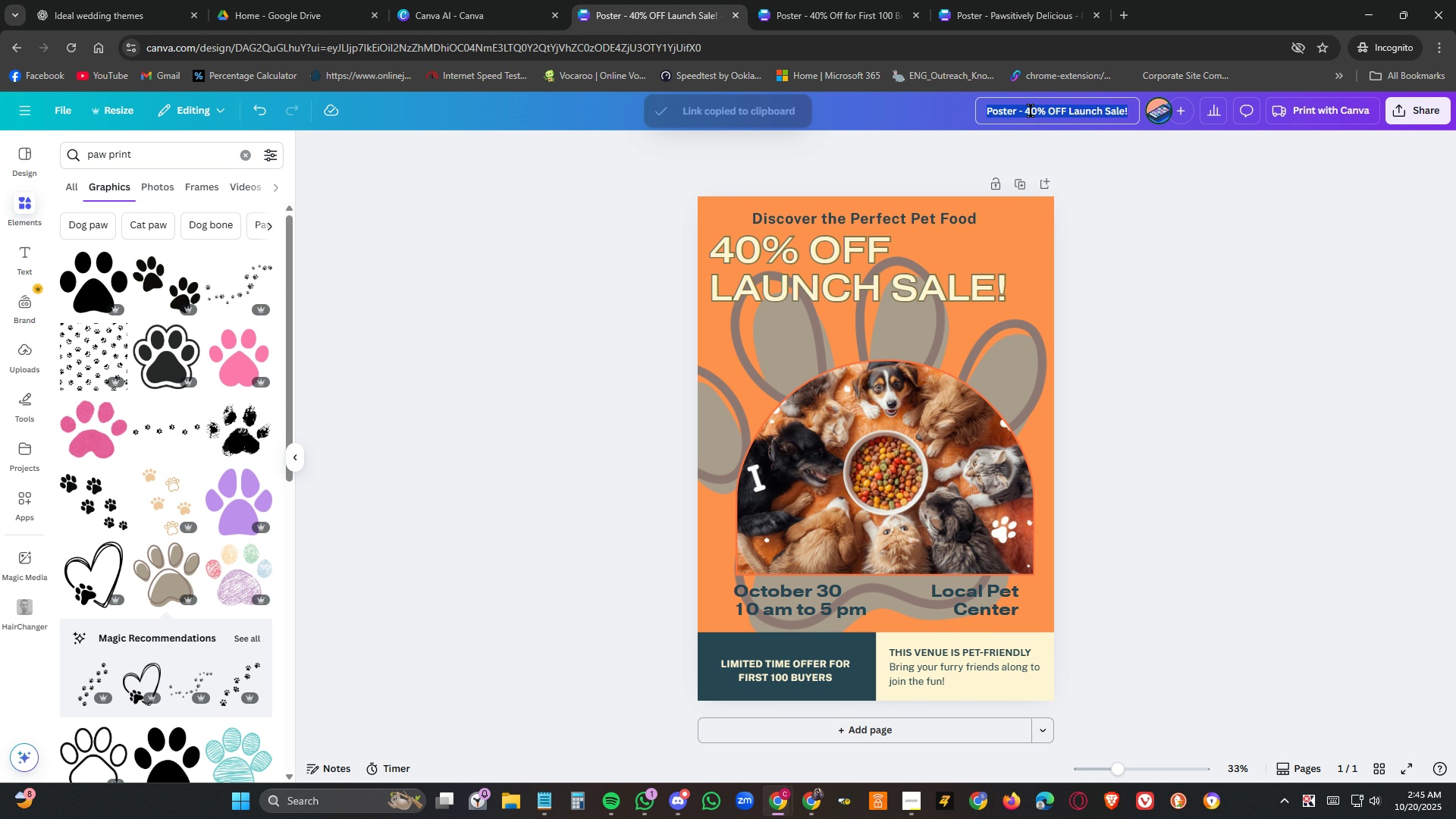 
triple_click([1031, 111])
 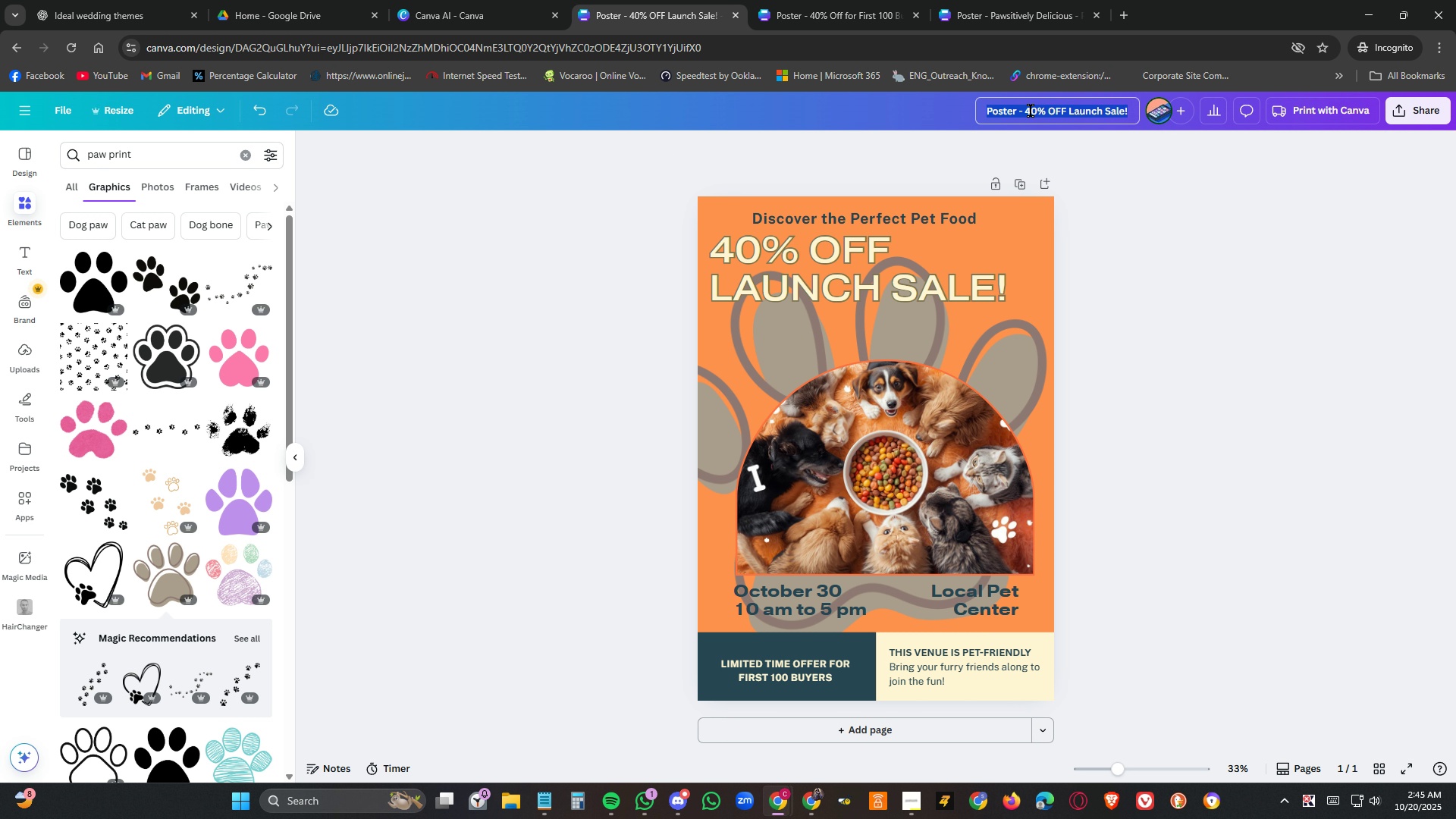 
key(Control+C)
 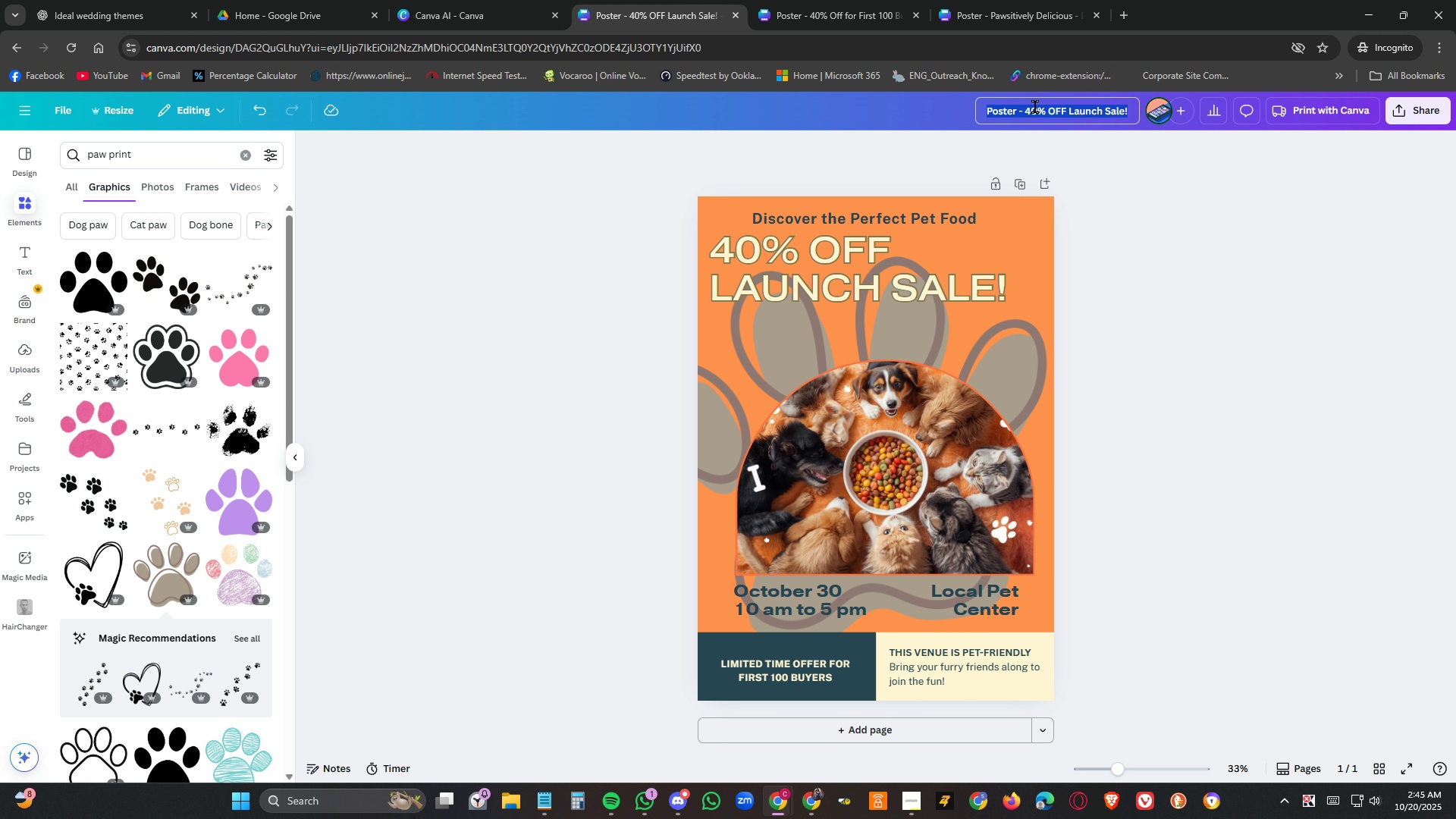 
key(Alt+AltLeft)
 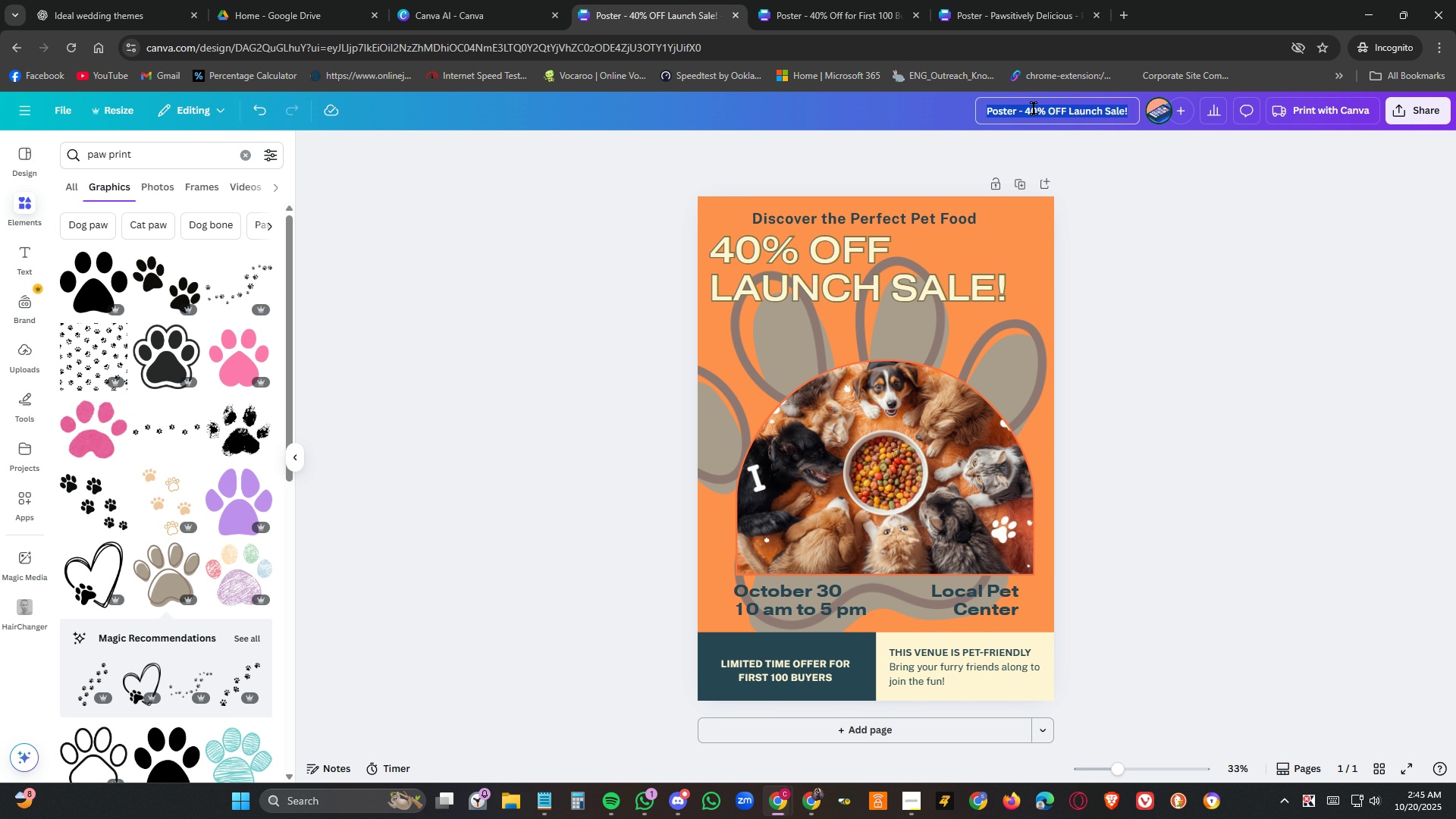 
key(Alt+Tab)
 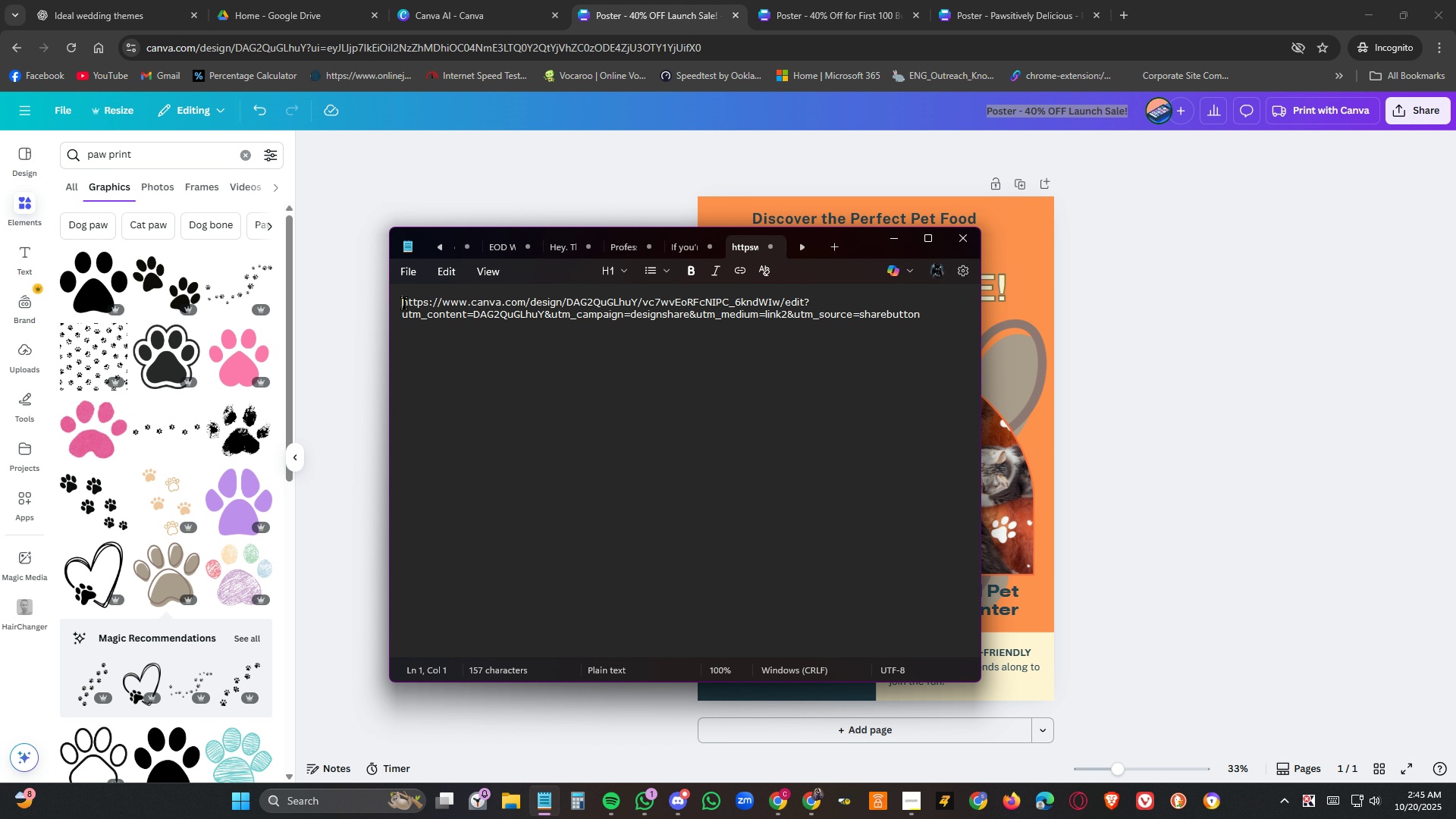 
key(NumpadEnter)
 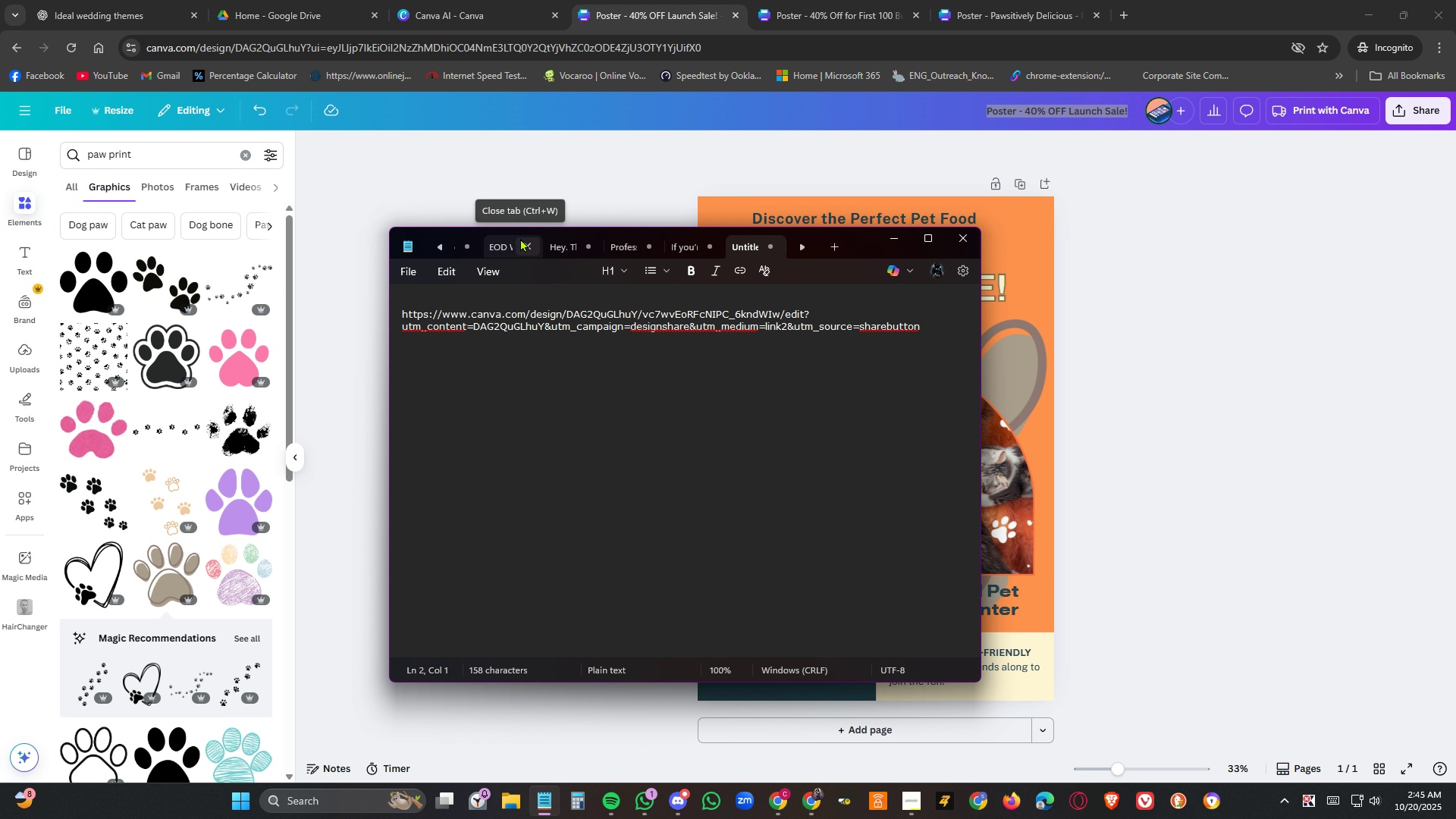 
key(ArrowUp)
 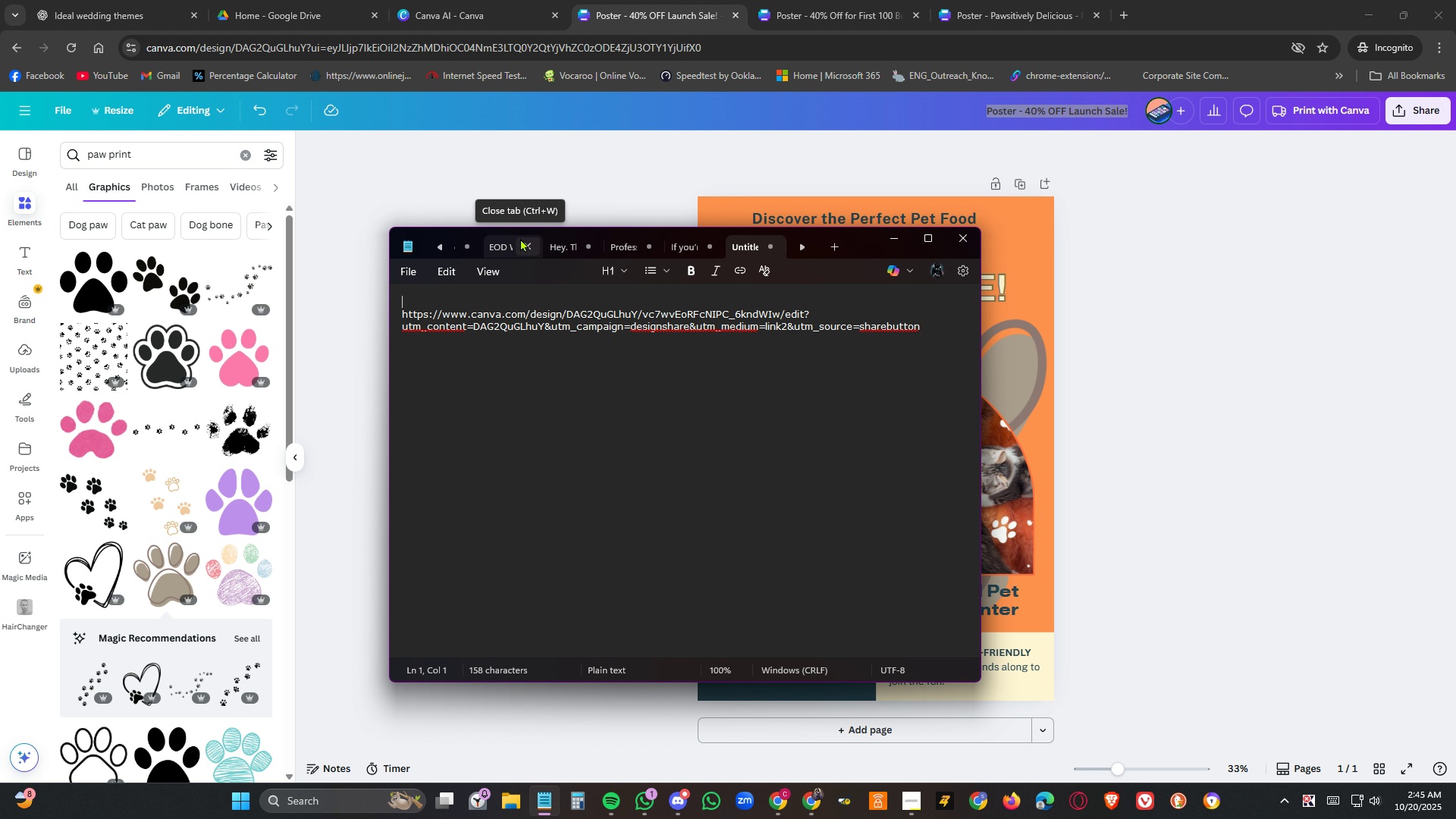 
key(Control+V)
 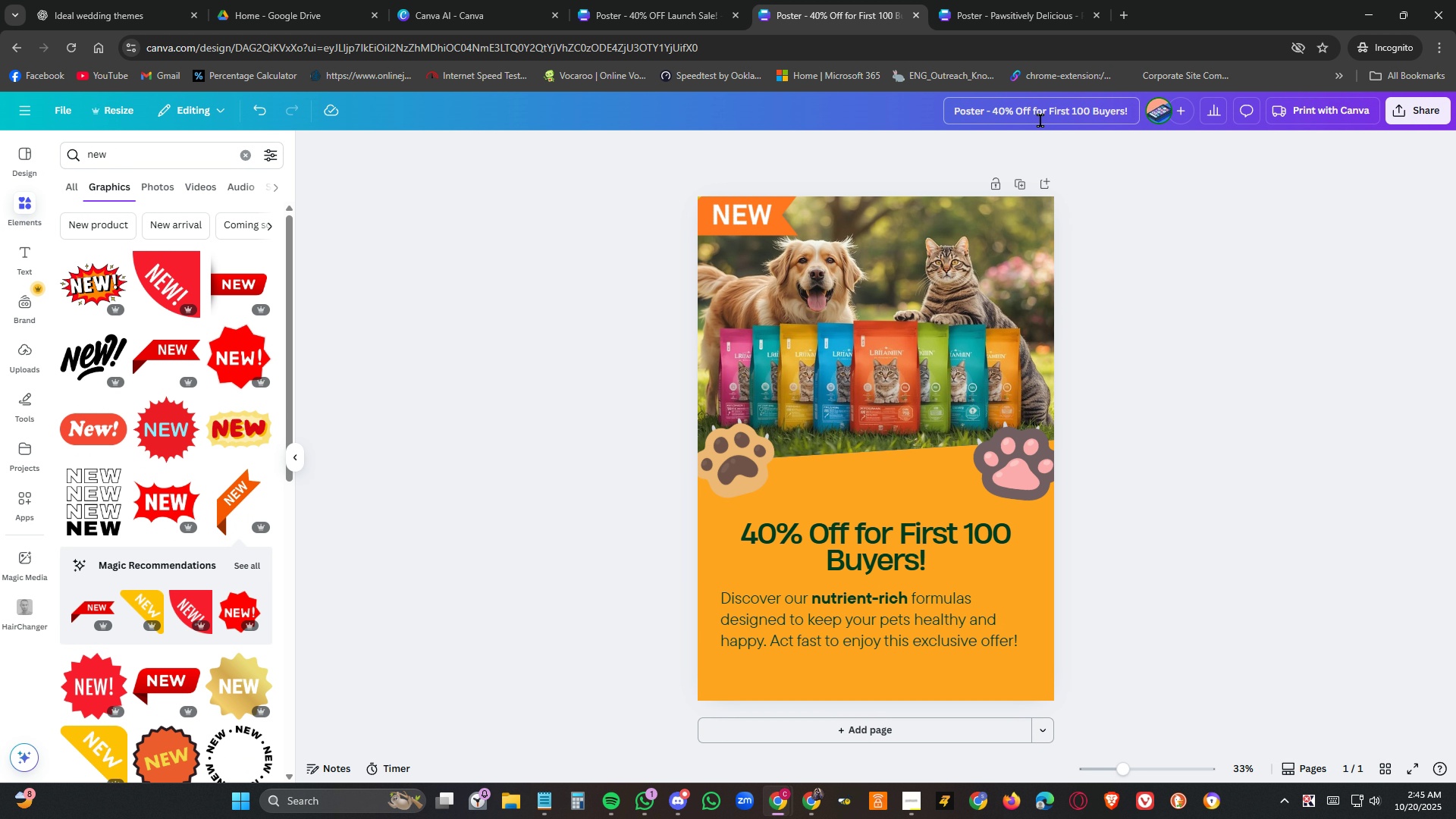 
double_click([1046, 113])
 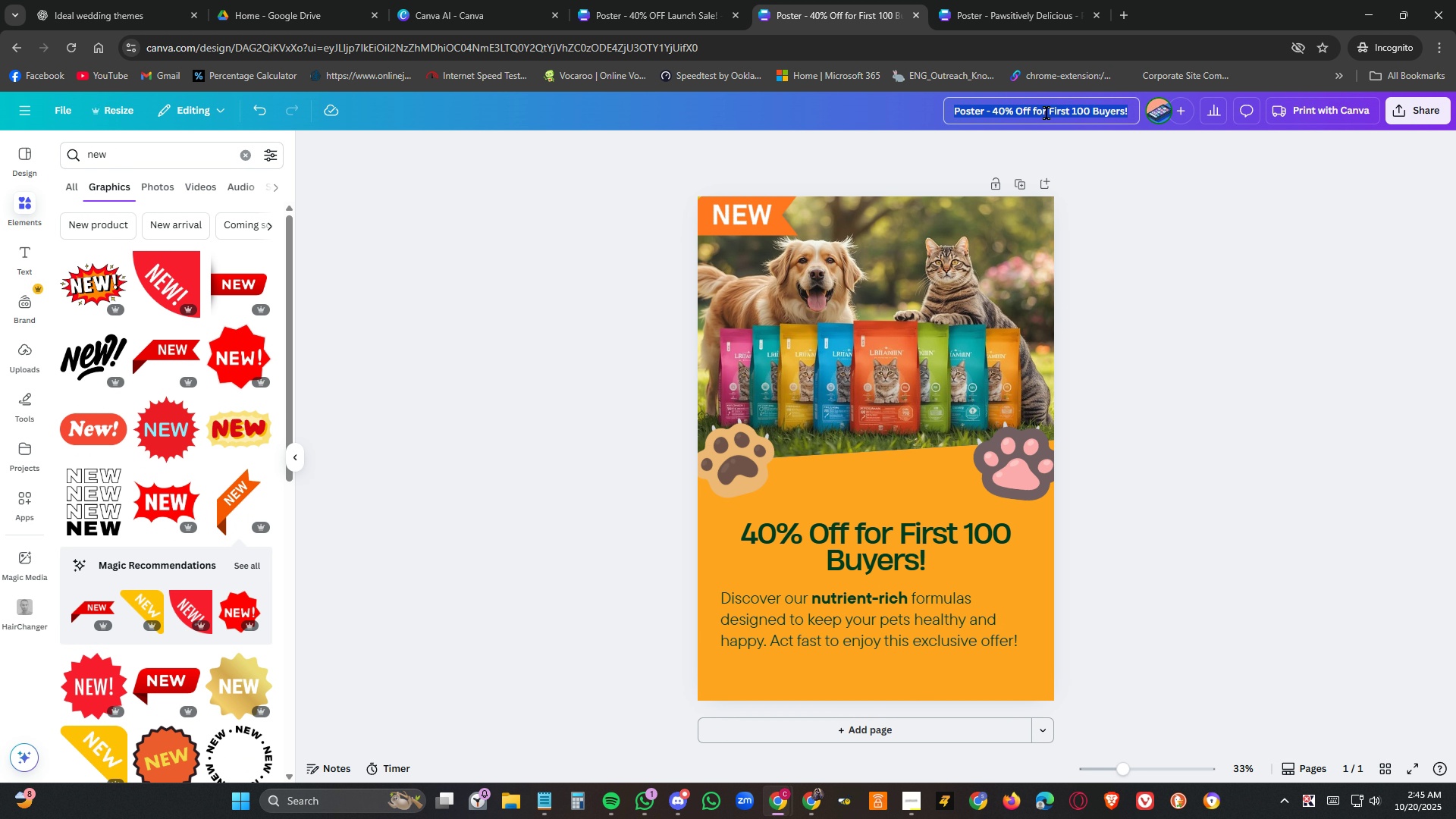 
triple_click([1046, 113])
 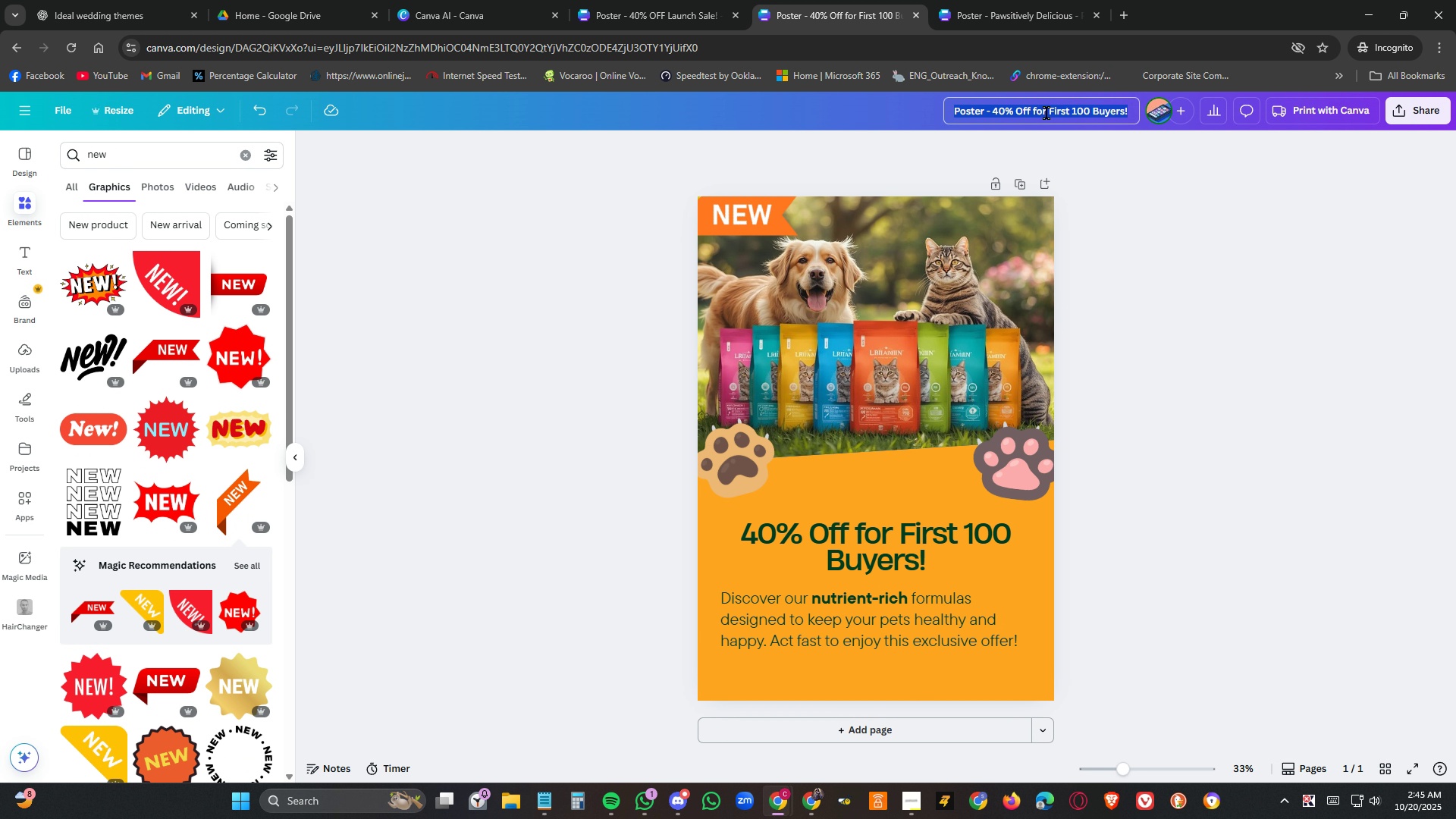 
key(Control+C)
 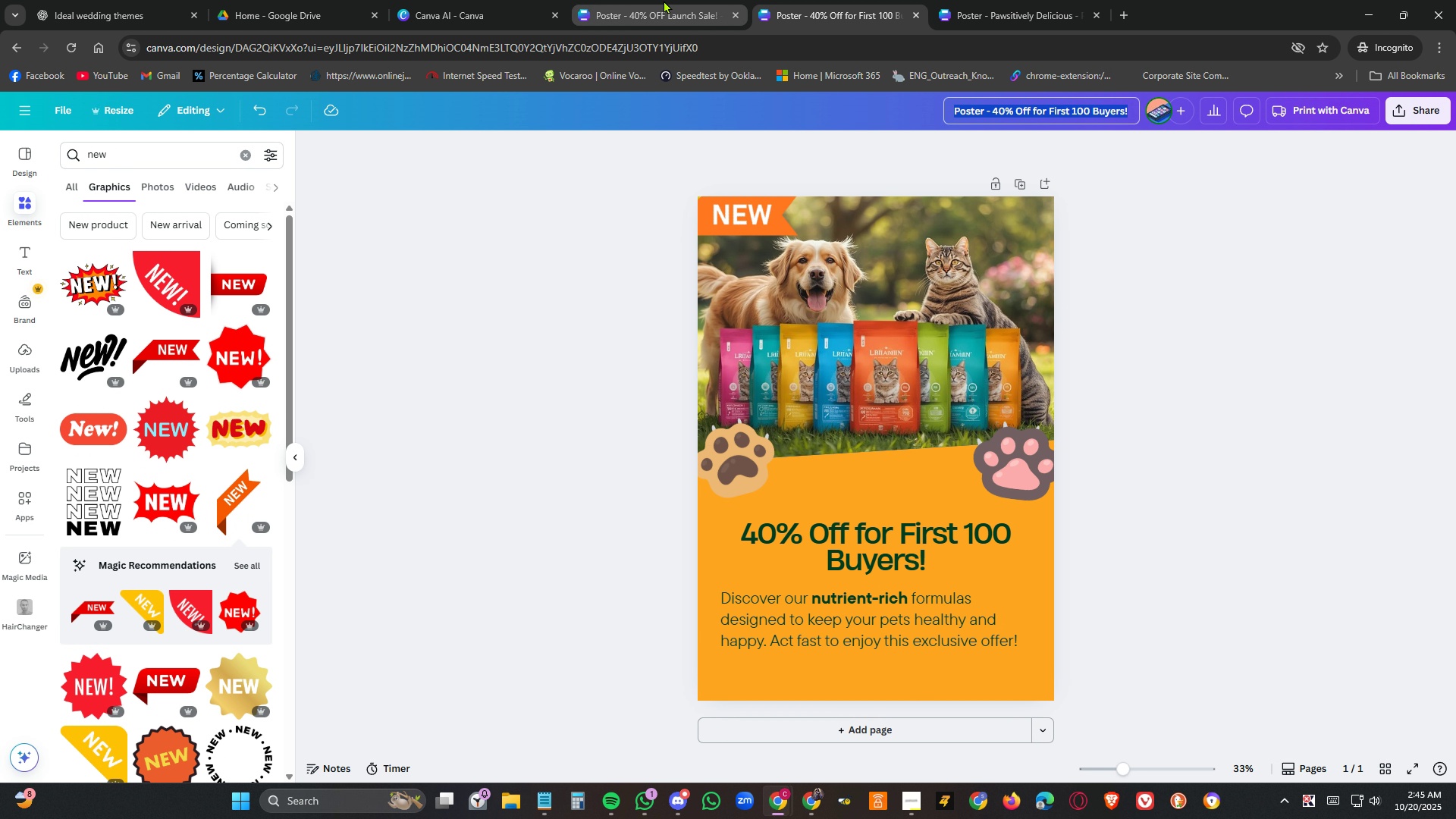 
left_click([664, 0])
 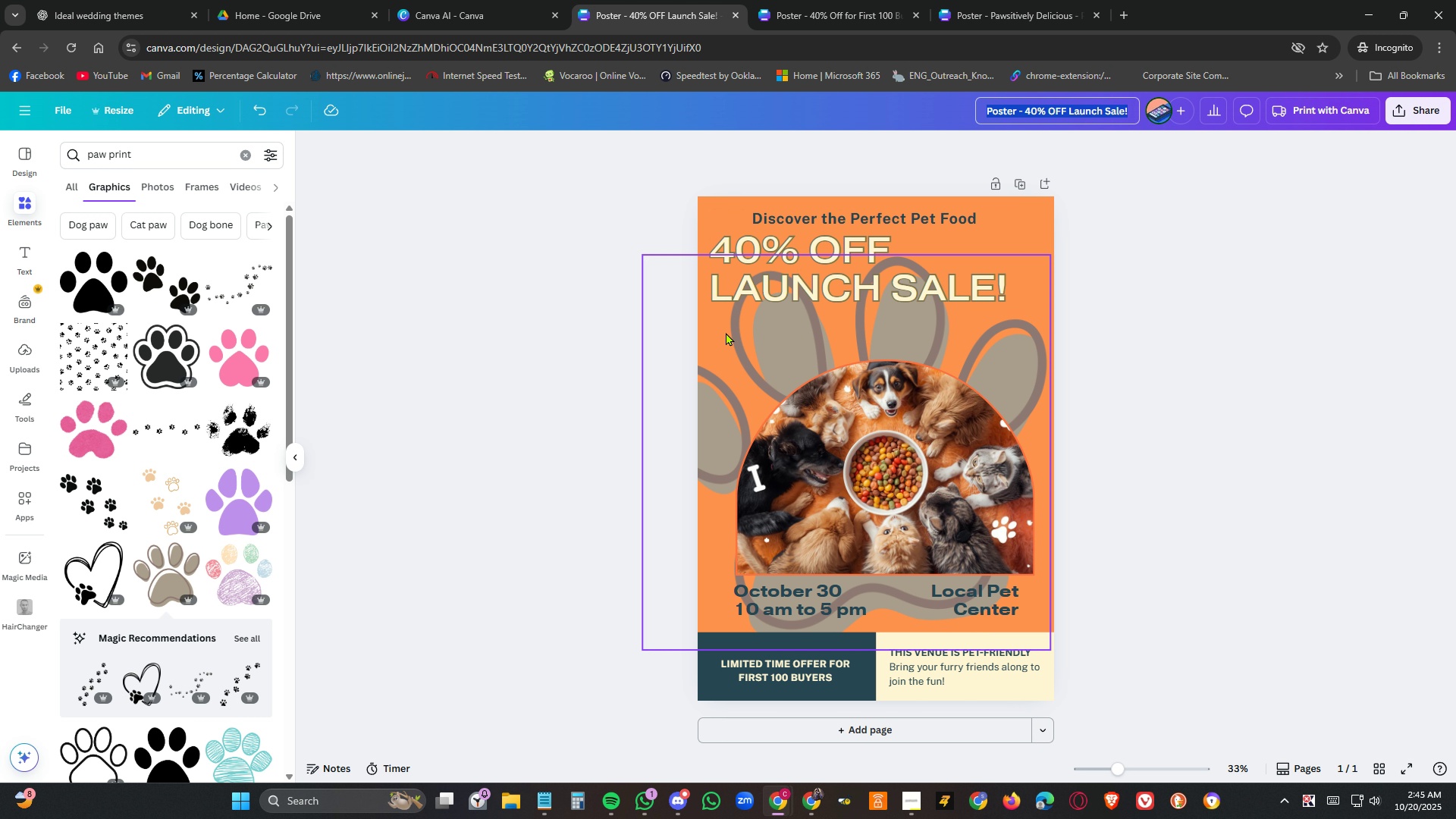 
key(Alt+AltLeft)
 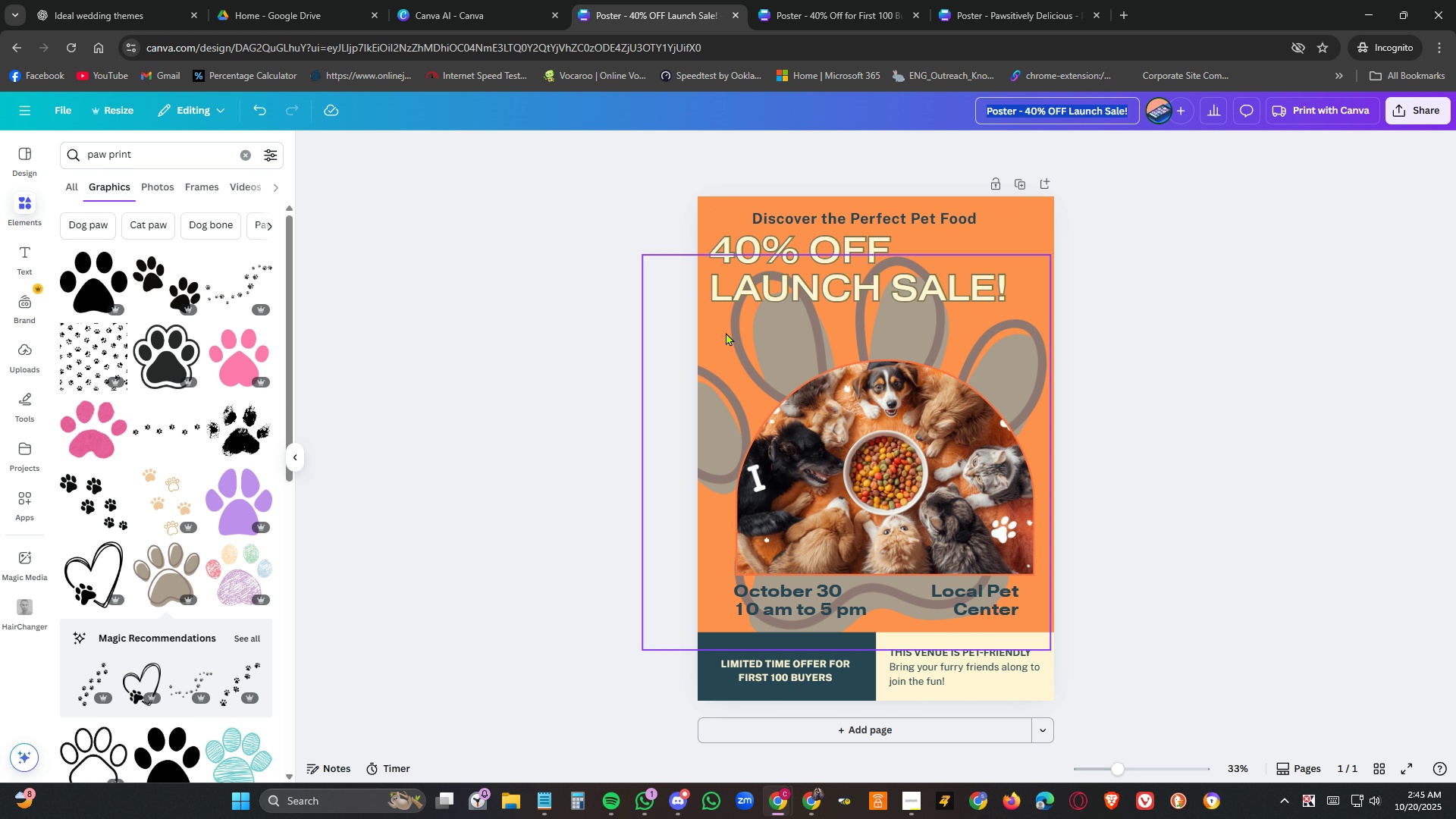 
key(Alt+Tab)
 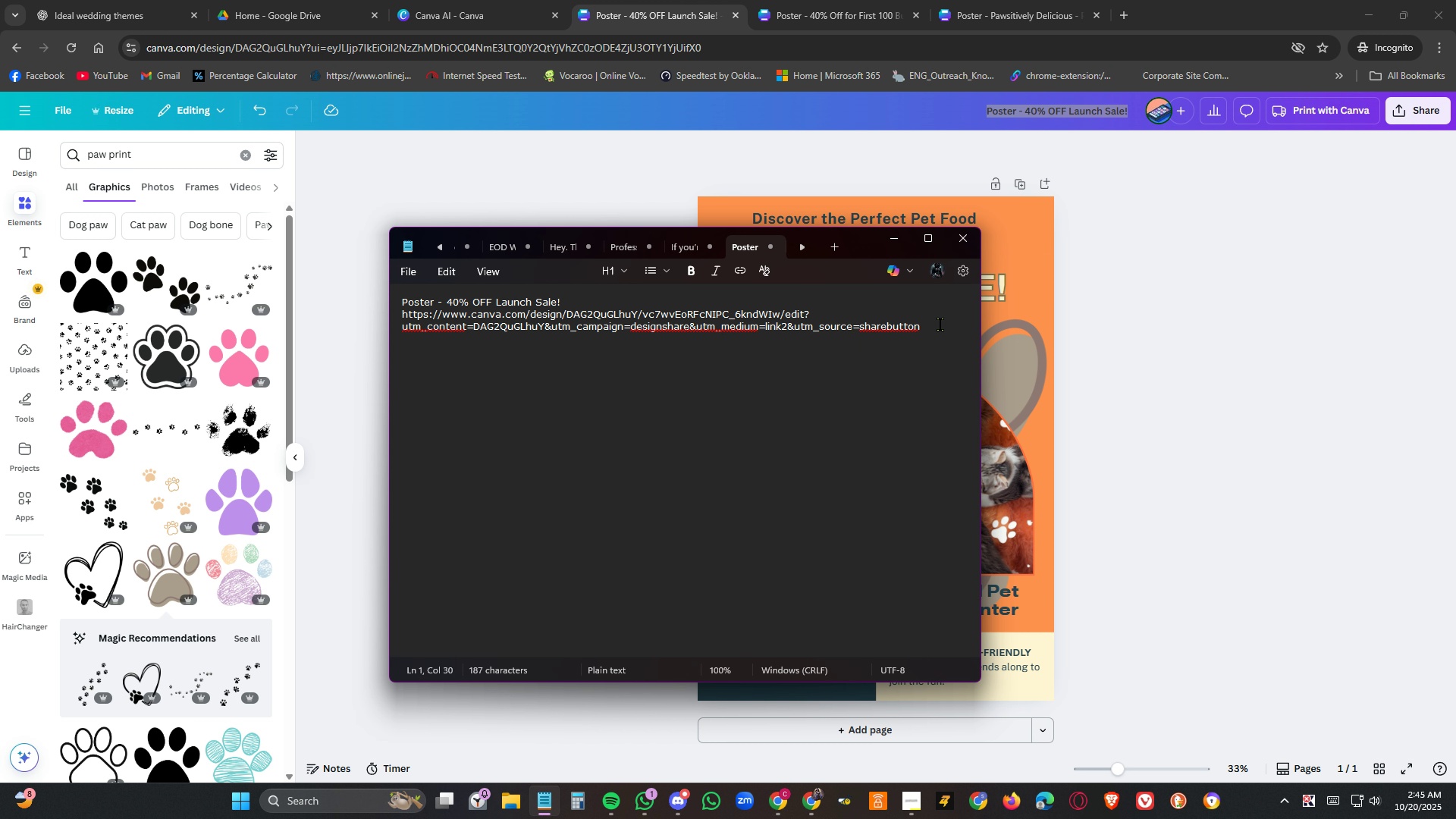 
left_click([943, 325])
 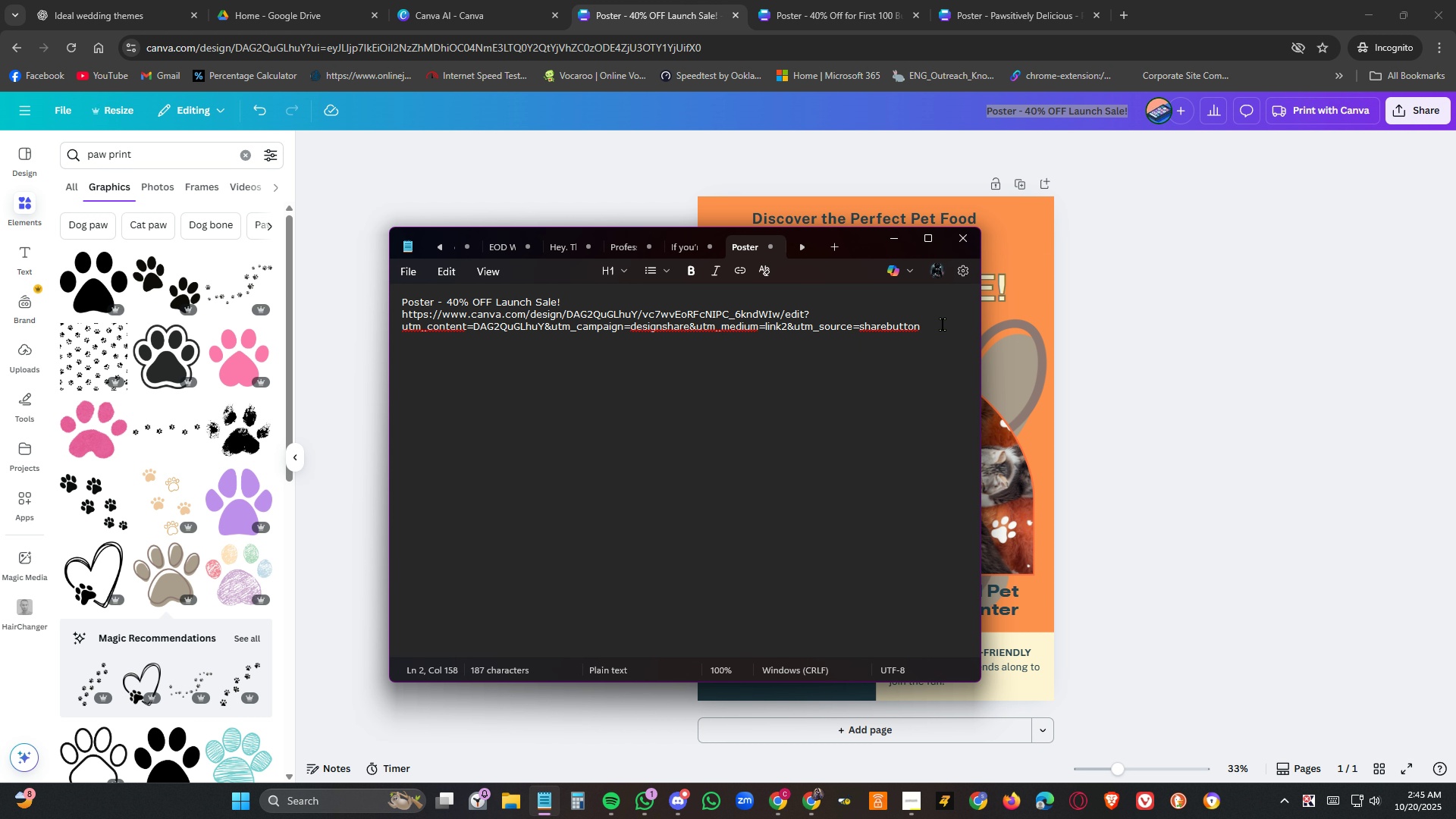 
key(NumpadEnter)
 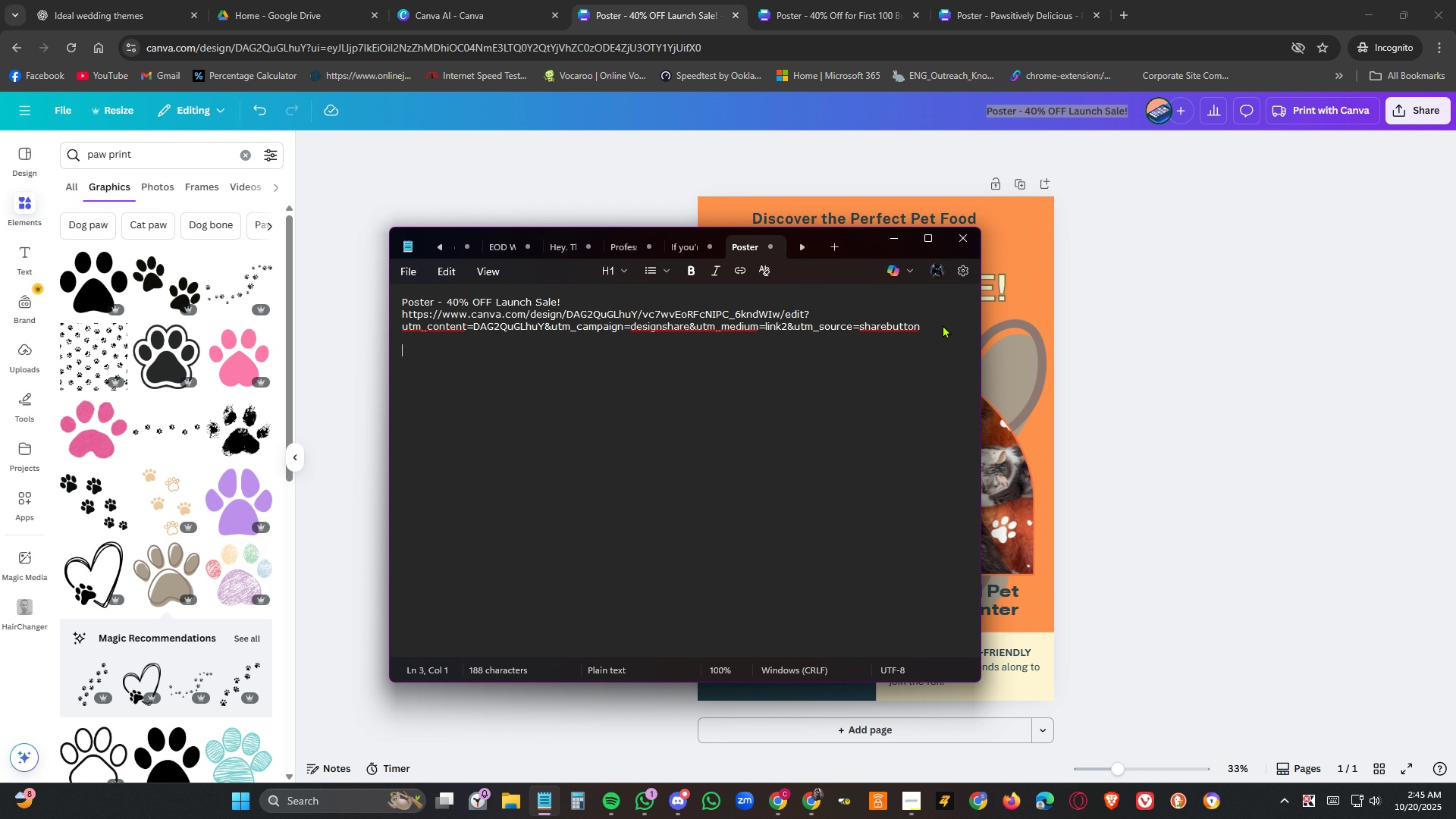 
key(NumpadEnter)
 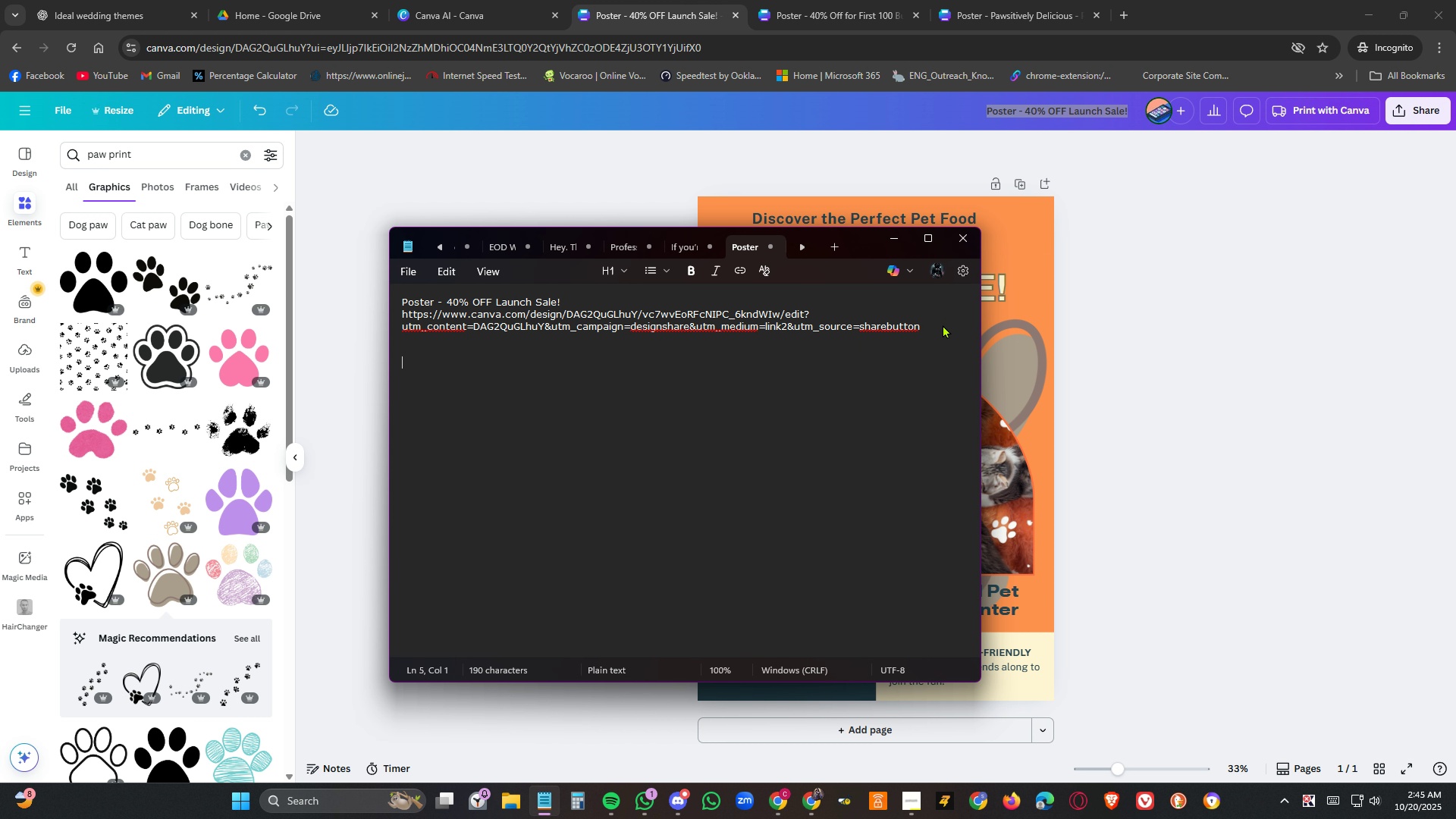 
key(NumpadEnter)
 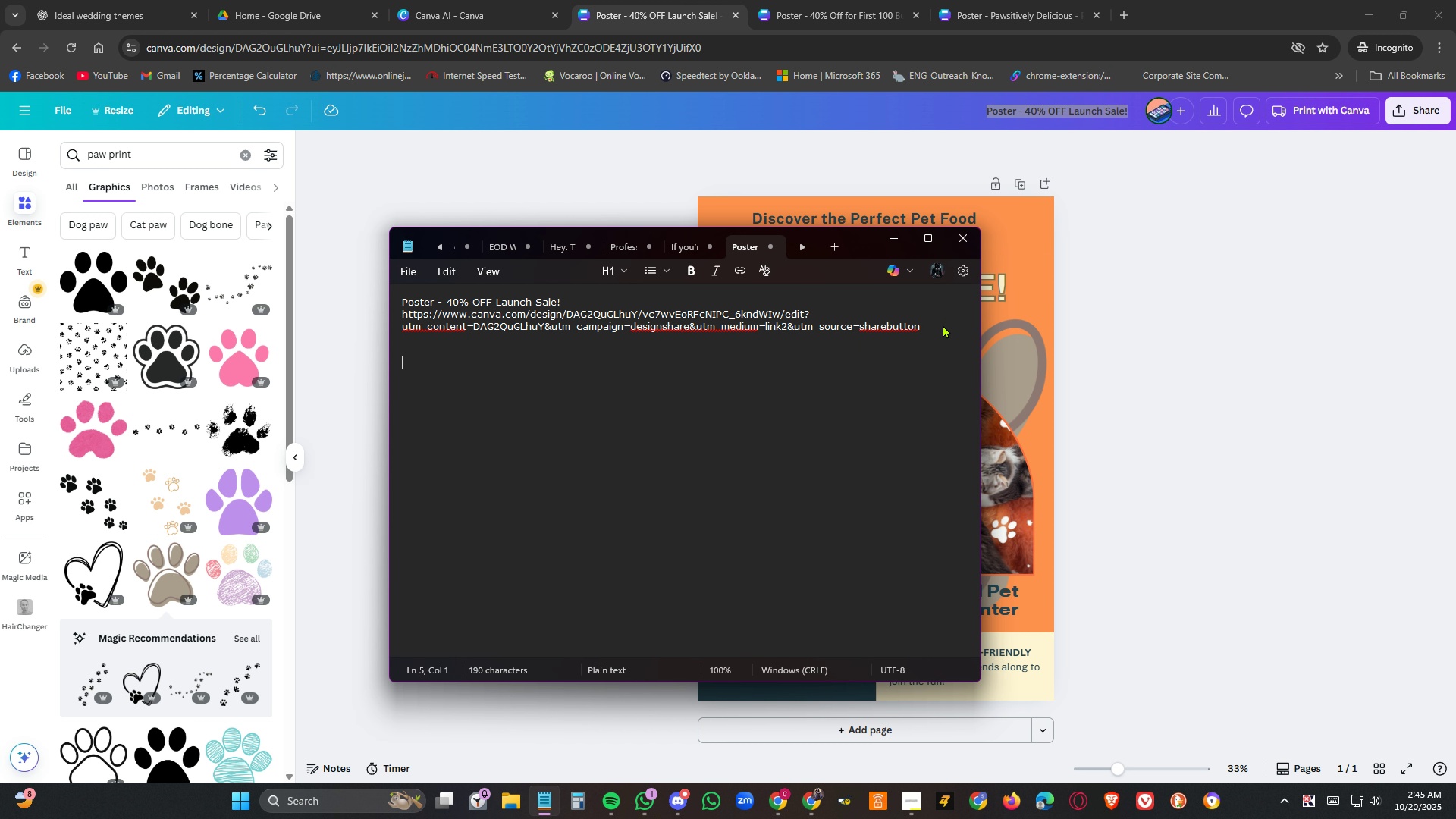 
key(Control+V)
 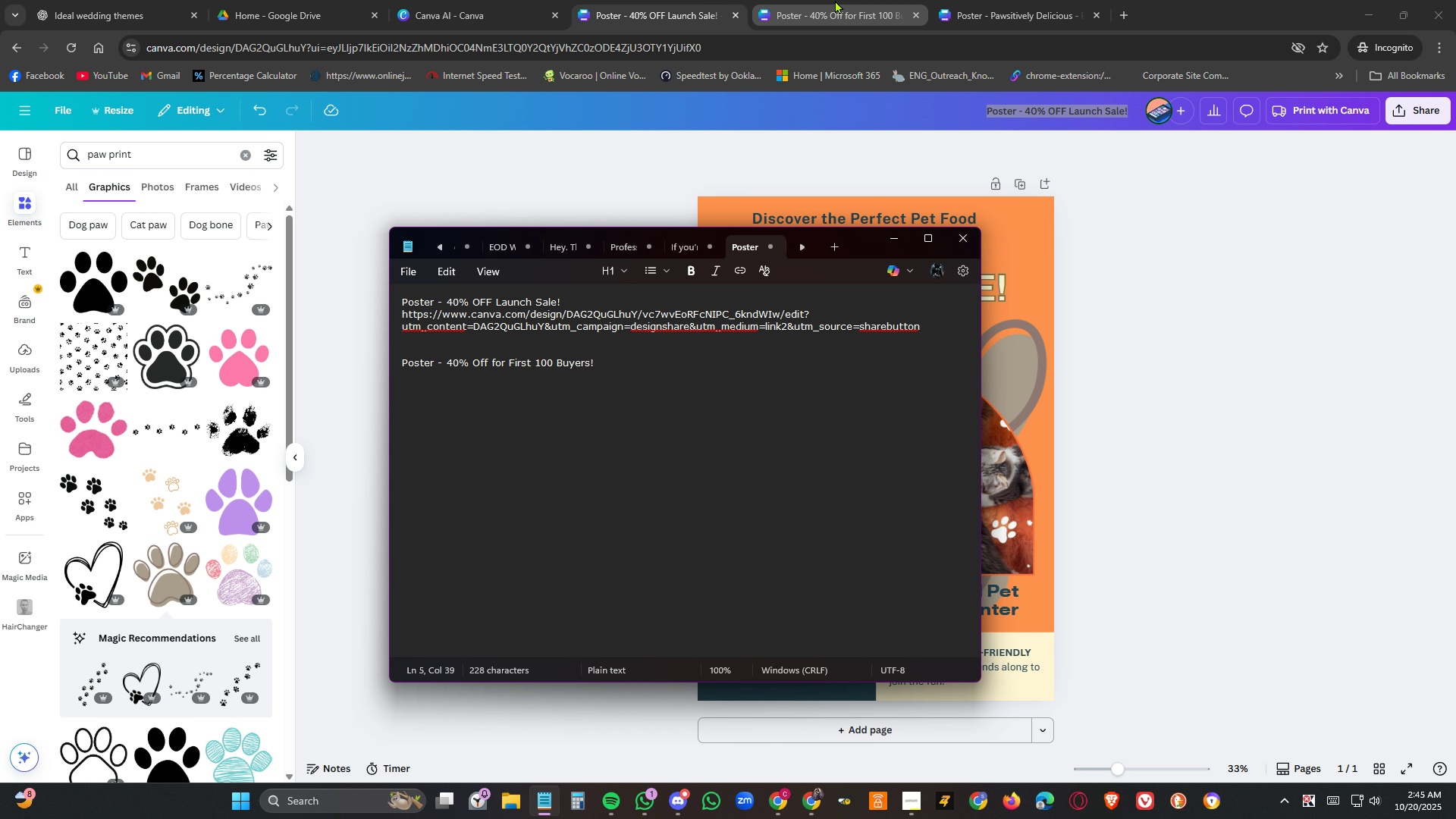 
left_click([835, 0])
 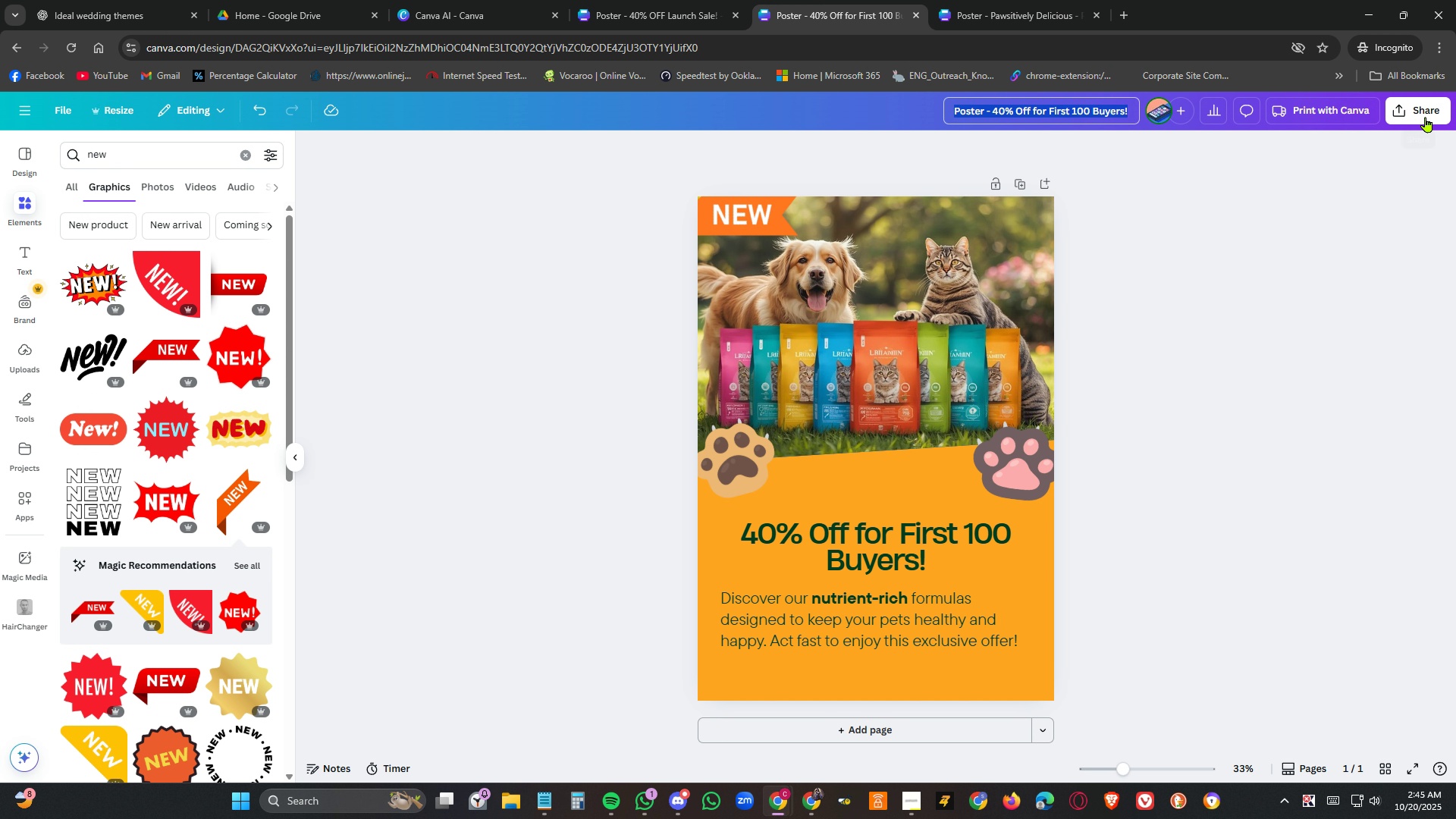 
left_click([1426, 117])
 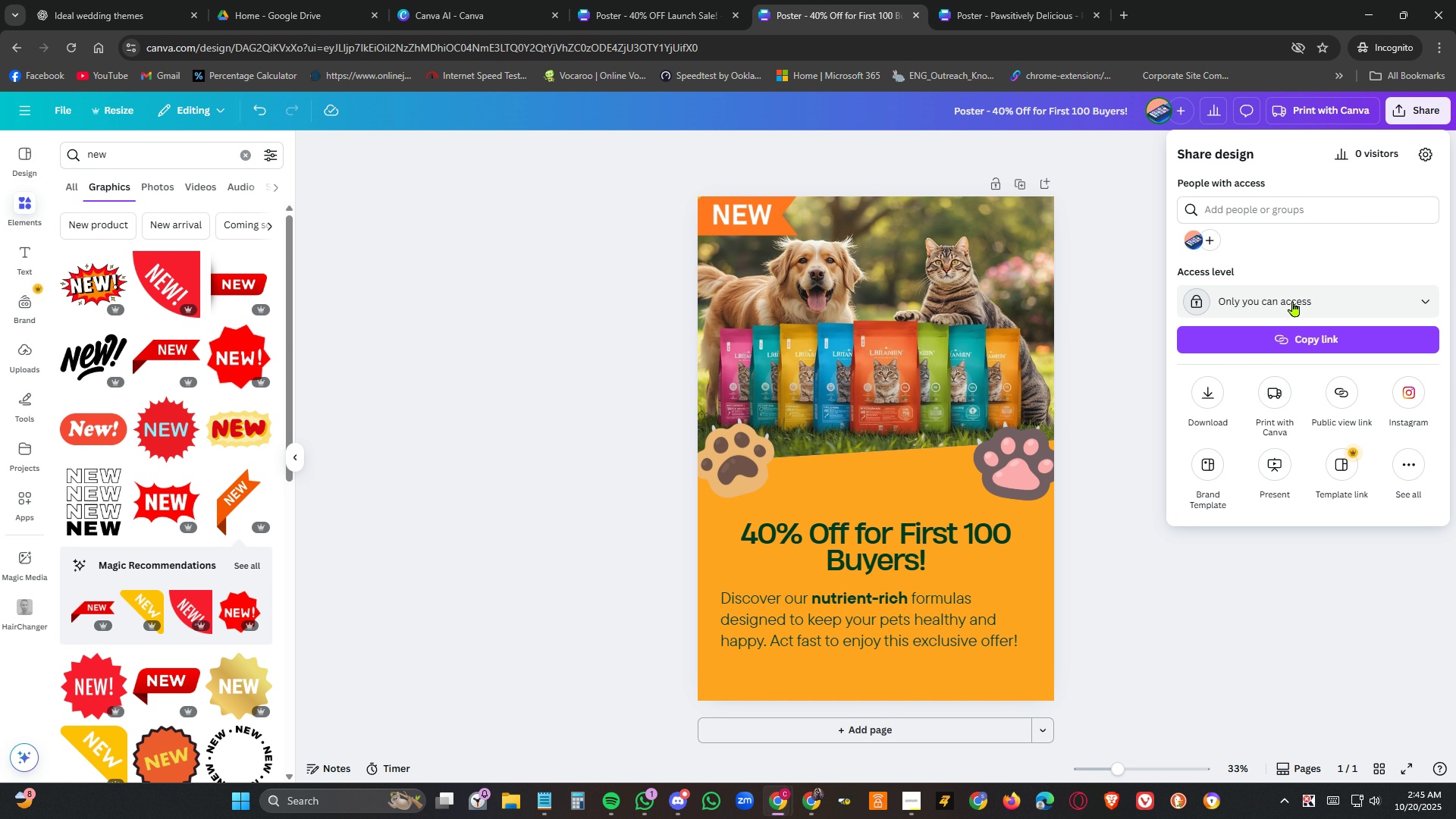 
left_click([1293, 301])
 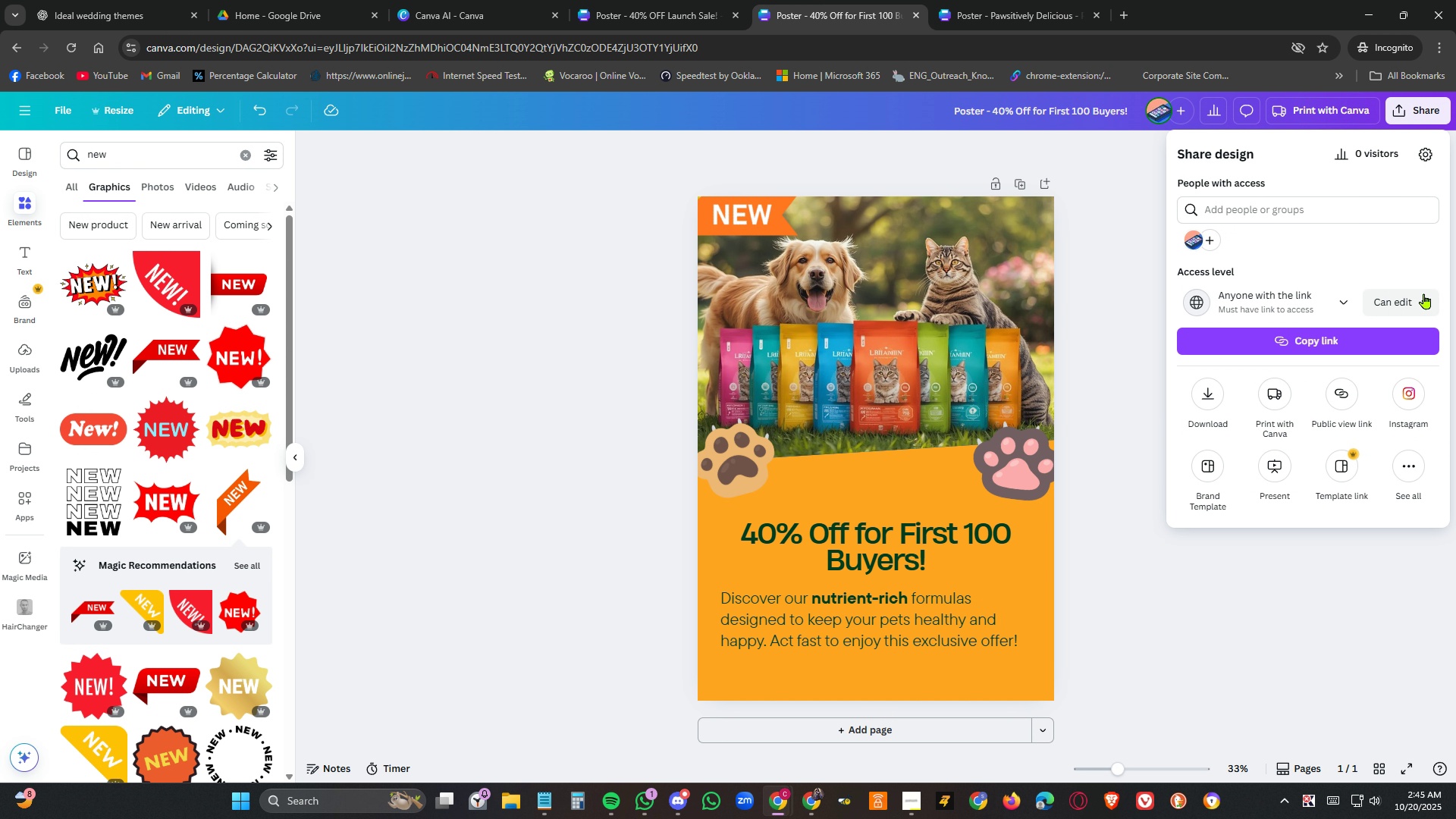 
left_click([1420, 293])
 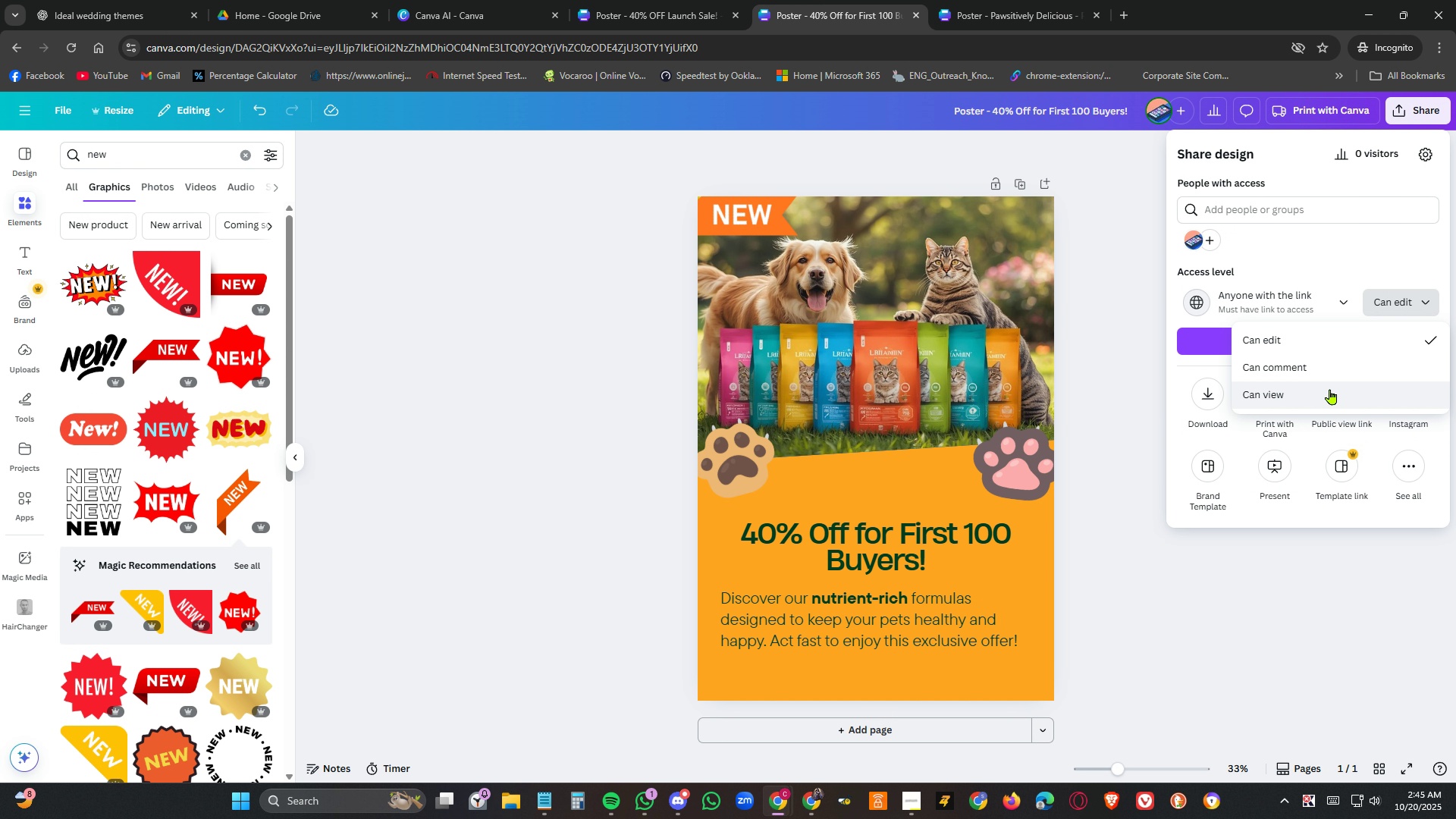 
left_click([1330, 389])
 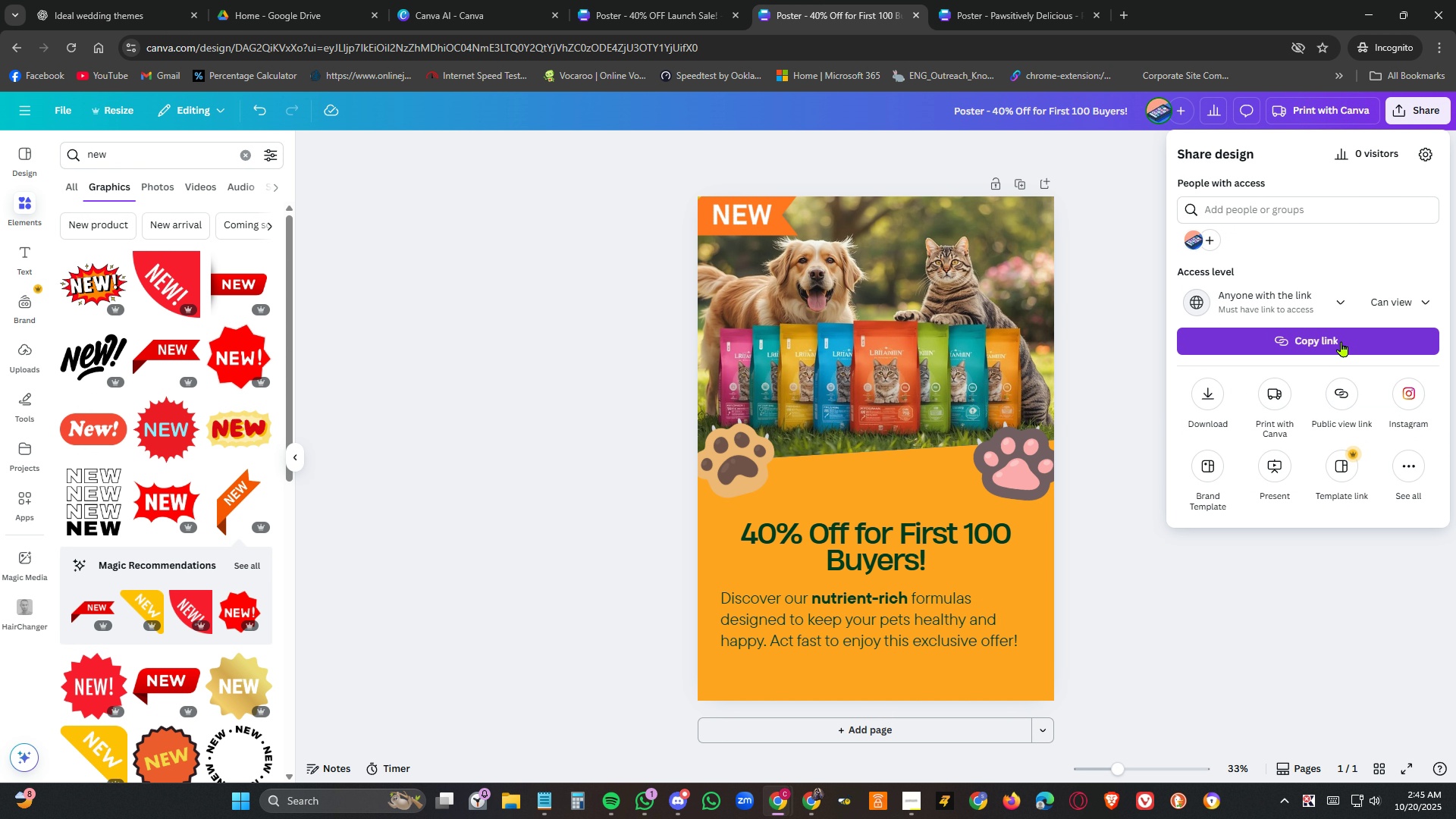 
left_click([1341, 341])
 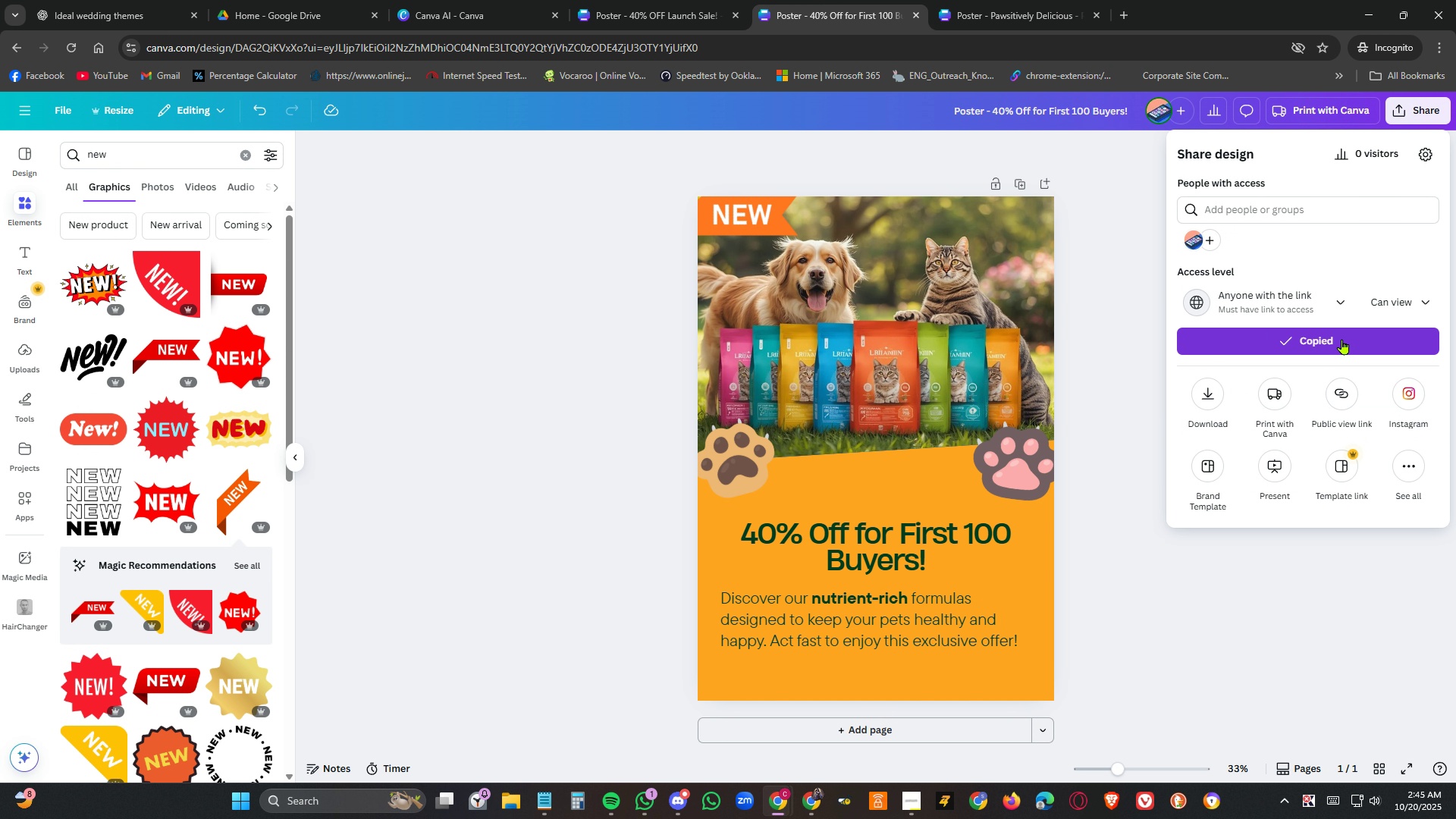 
key(Alt+AltLeft)
 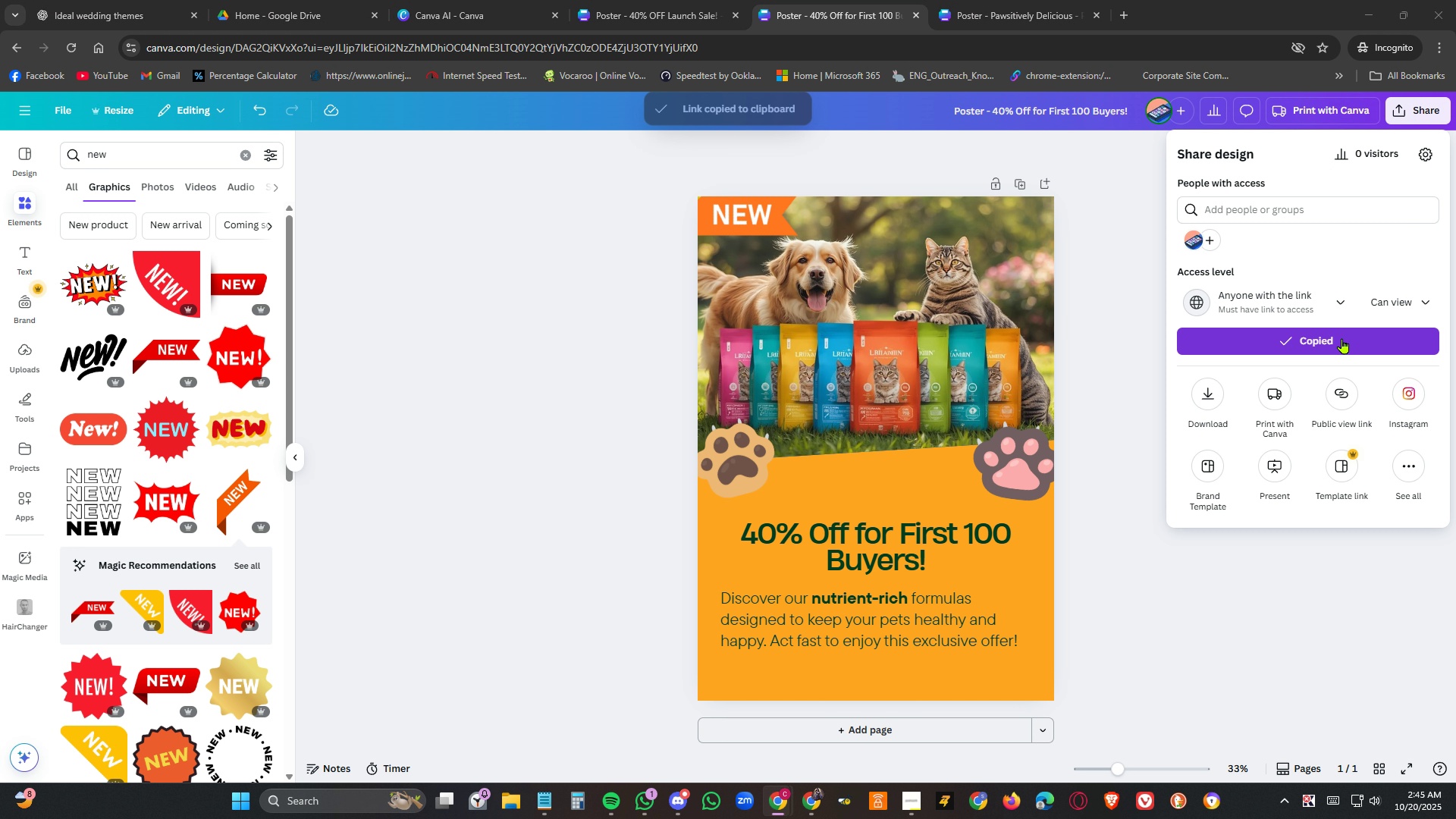 
key(Alt+Tab)
 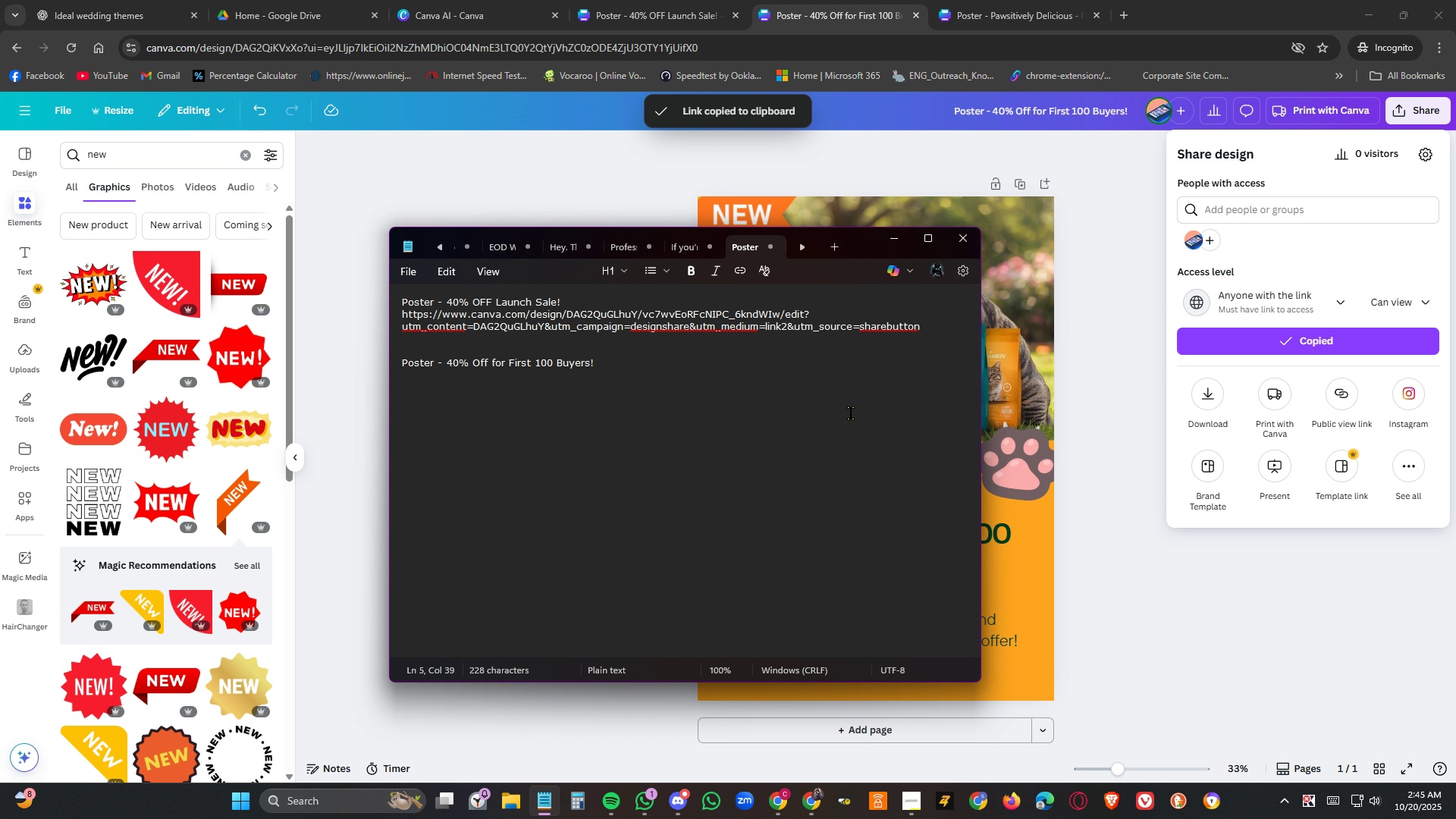 
key(NumpadEnter)
 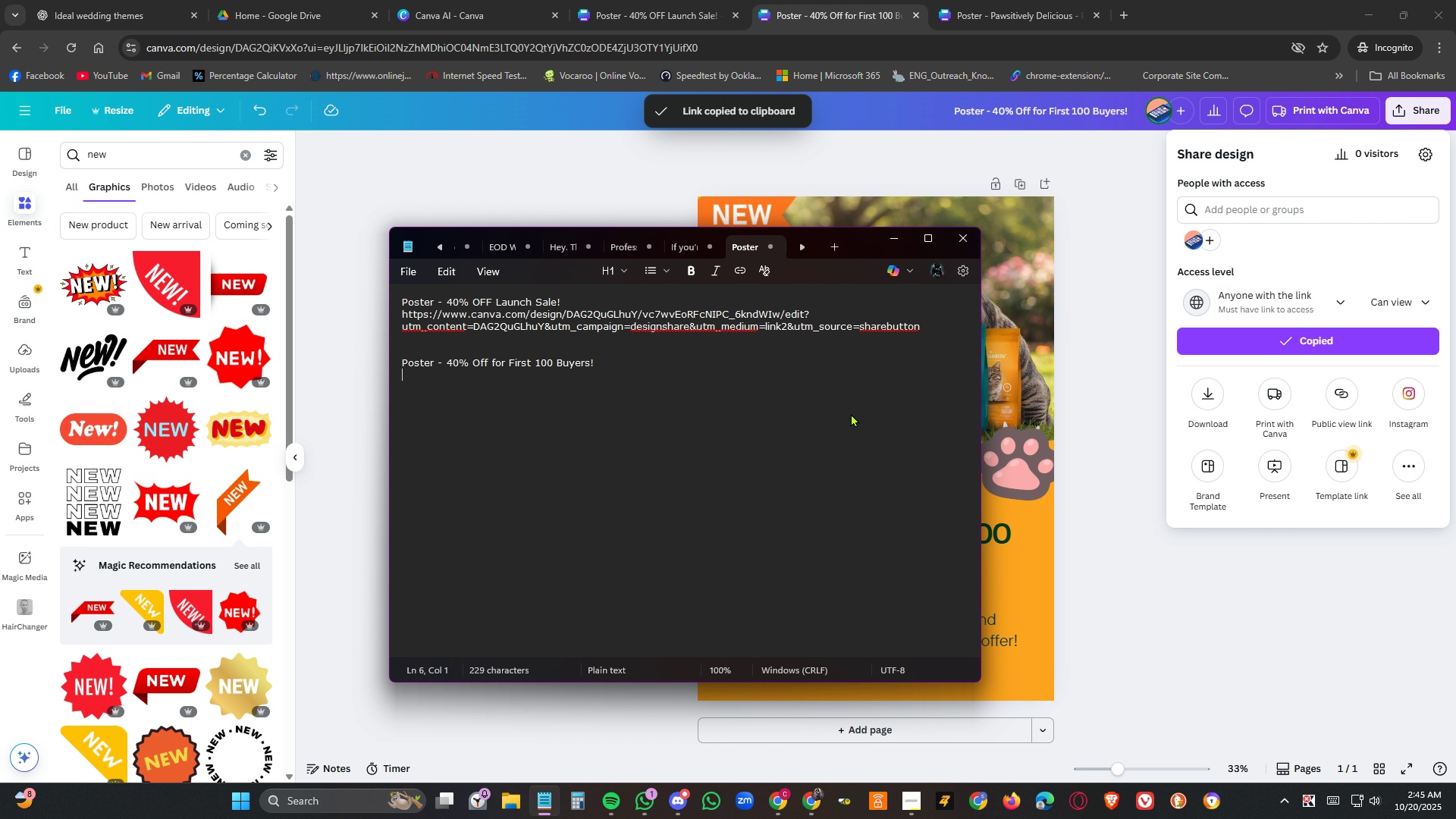 
key(Control+V)
 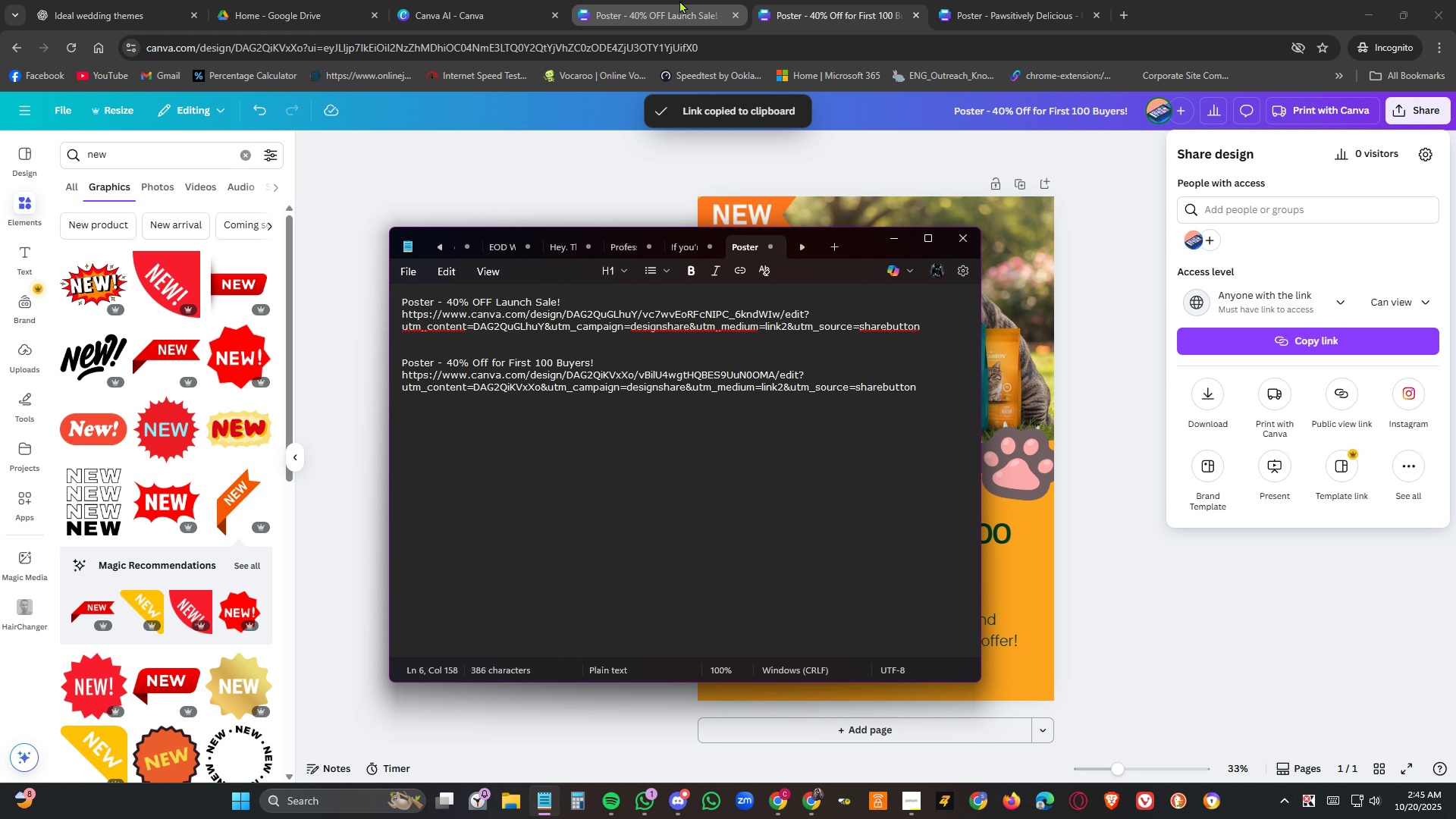 
left_click([679, 0])
 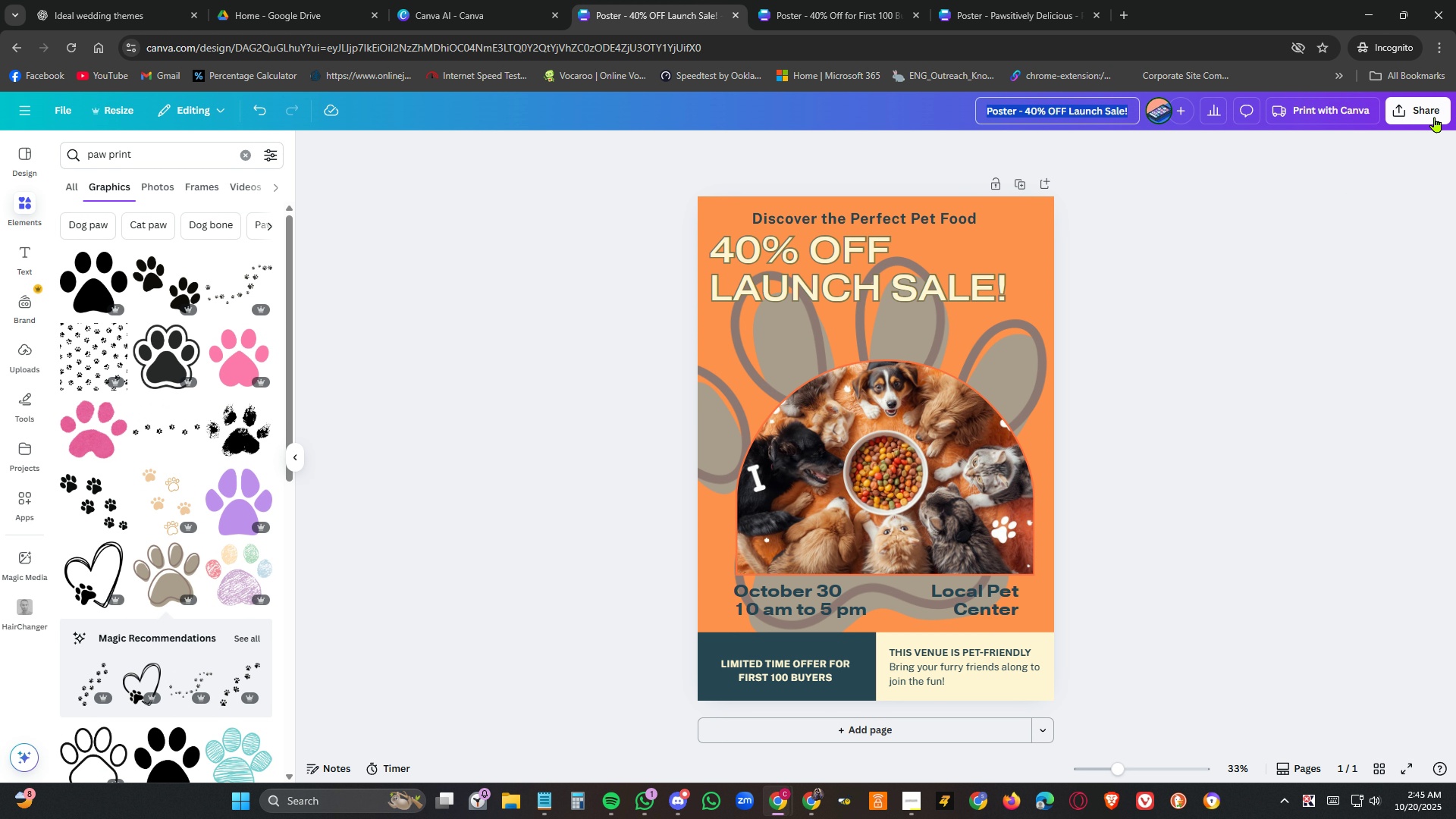 
left_click([1435, 115])
 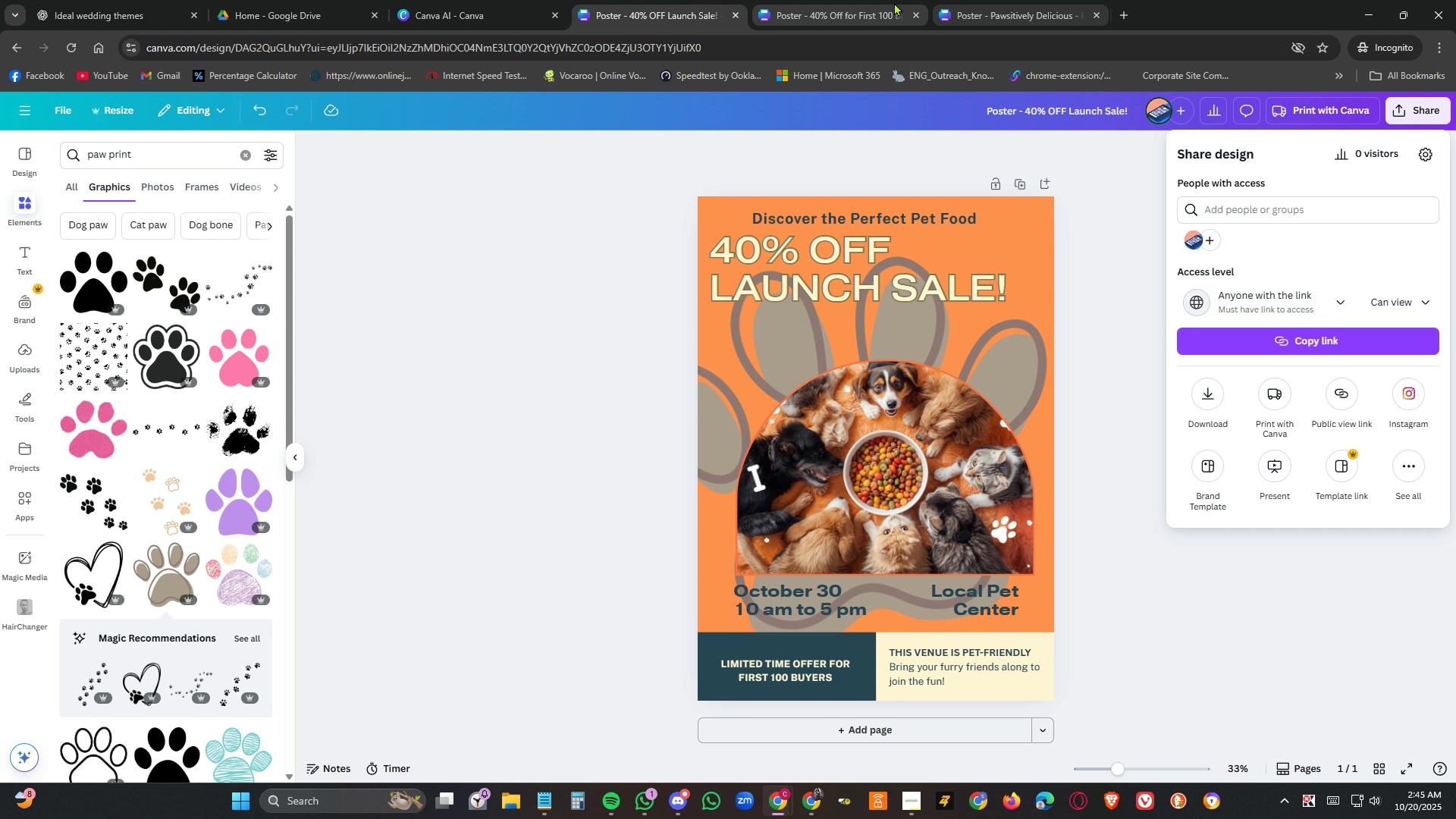 
left_click([976, 0])
 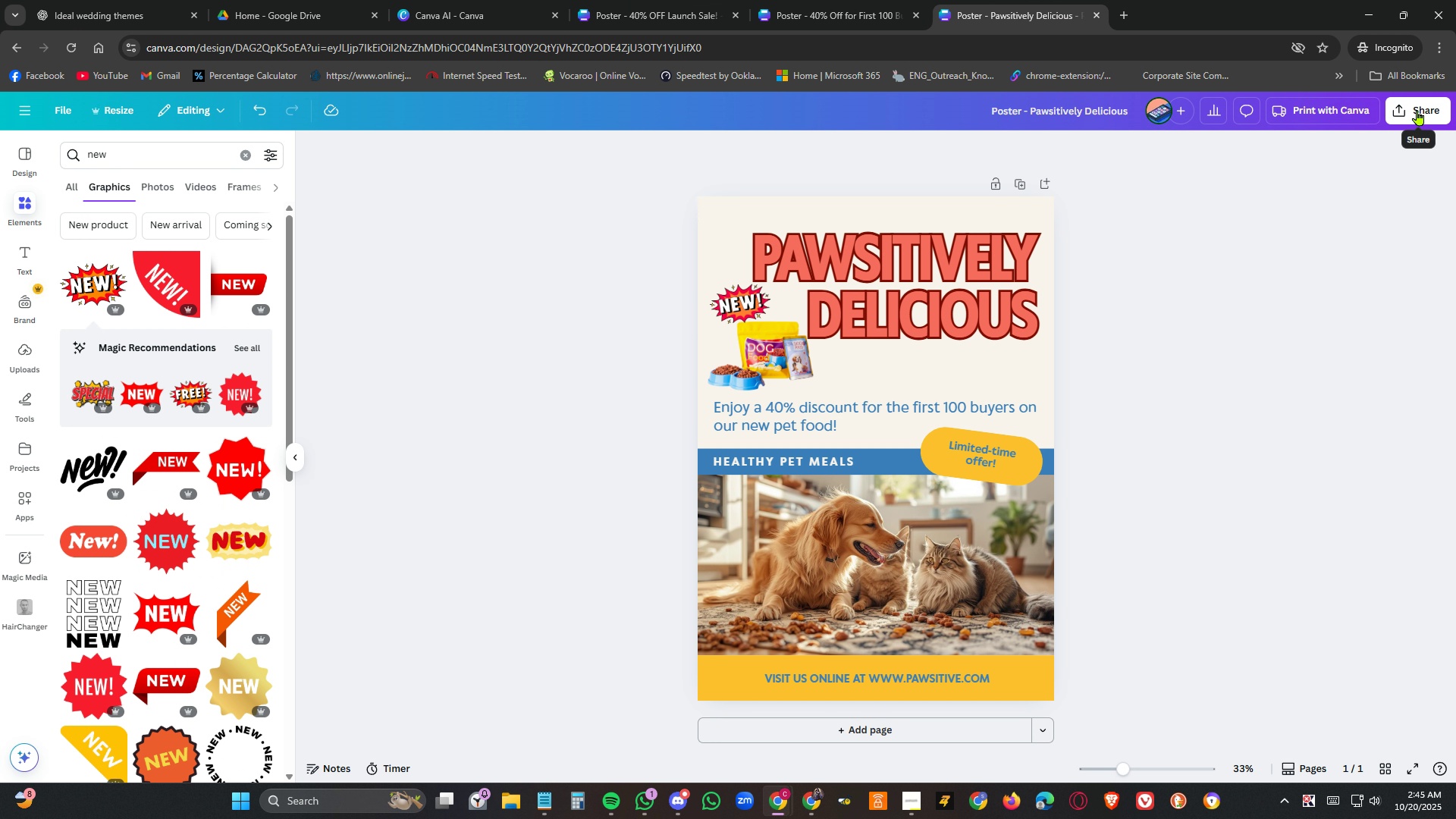 
left_click([1417, 110])
 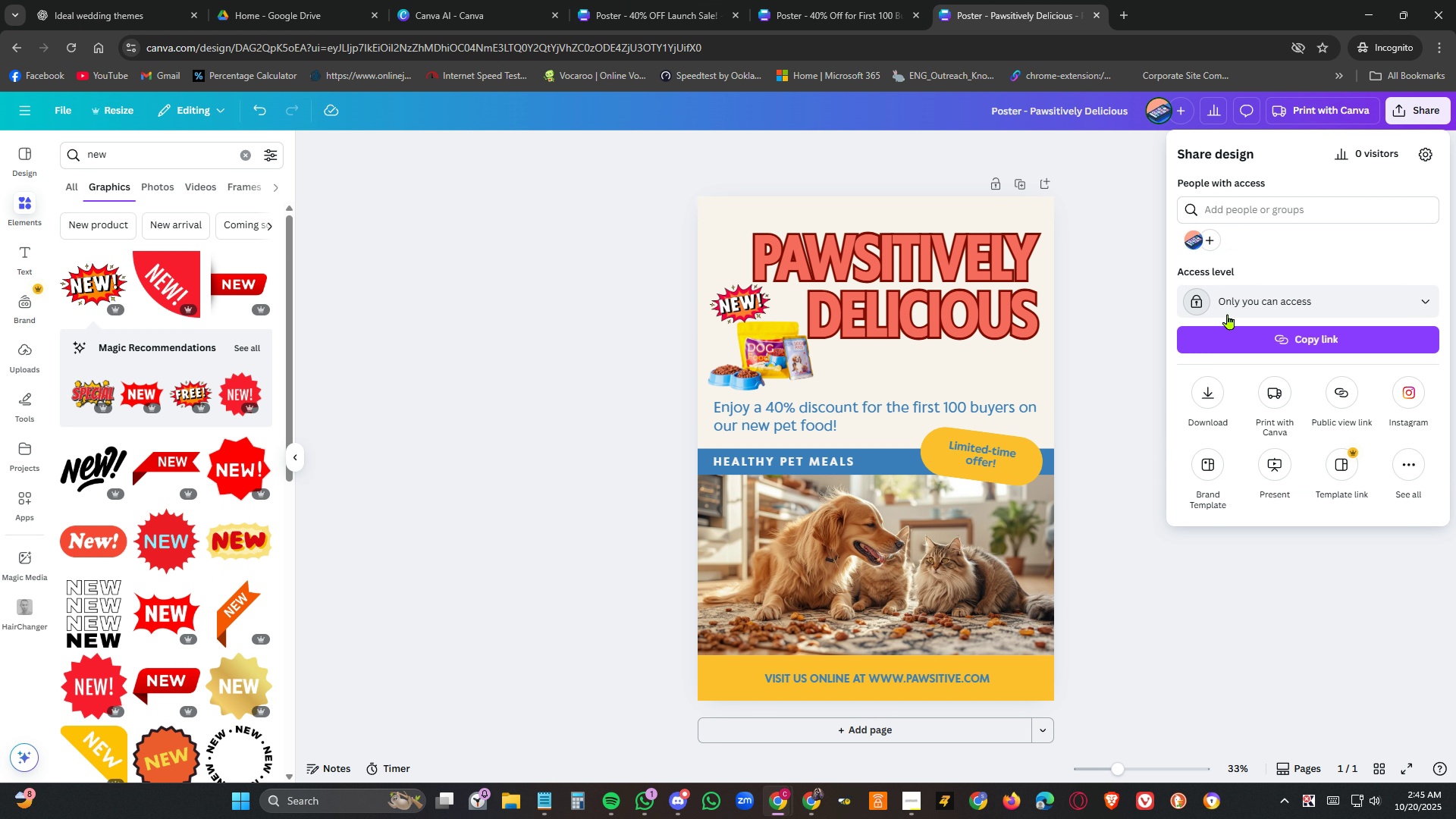 
left_click([1268, 299])
 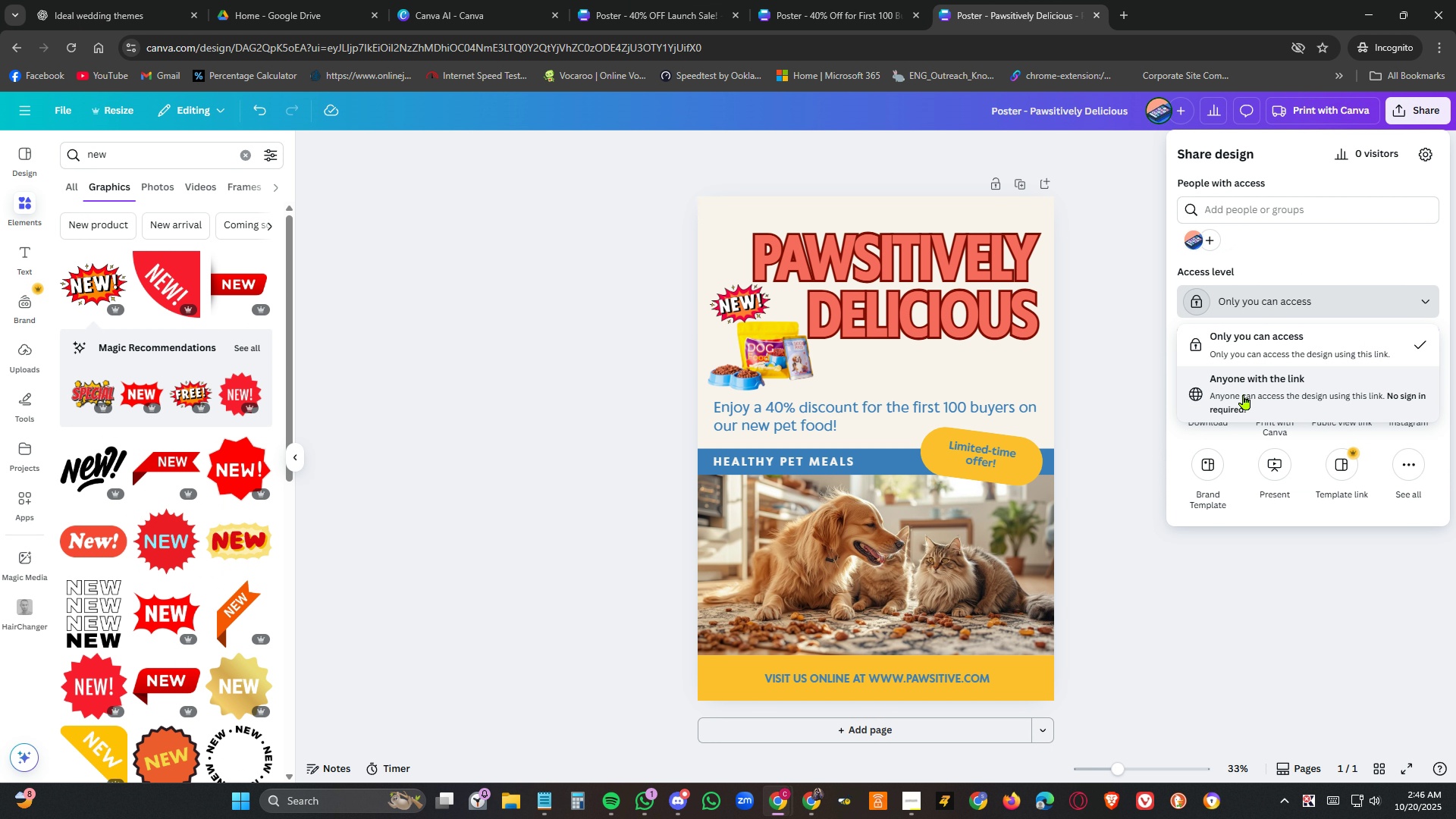 
left_click([1244, 394])
 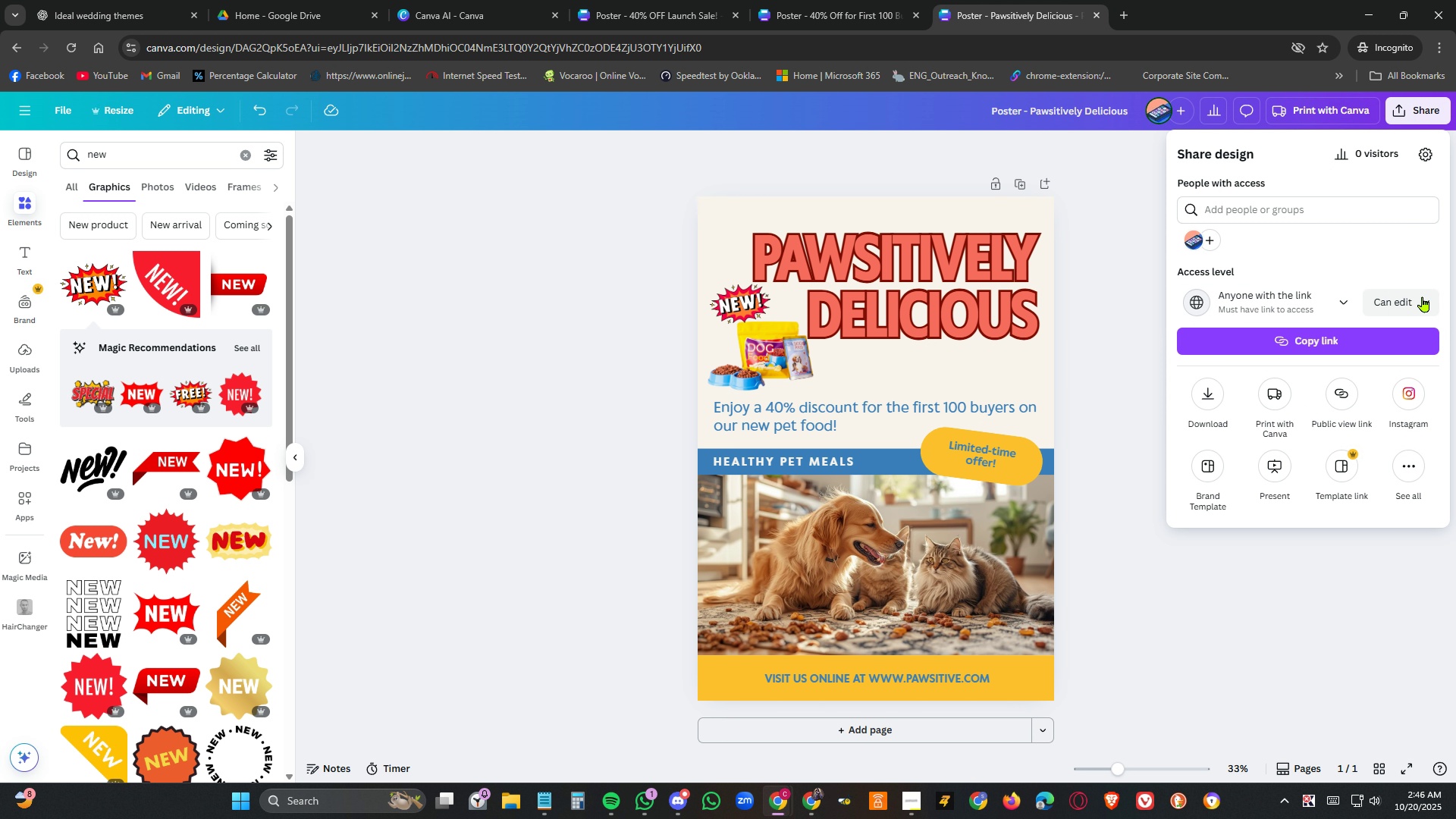 
left_click([1423, 297])
 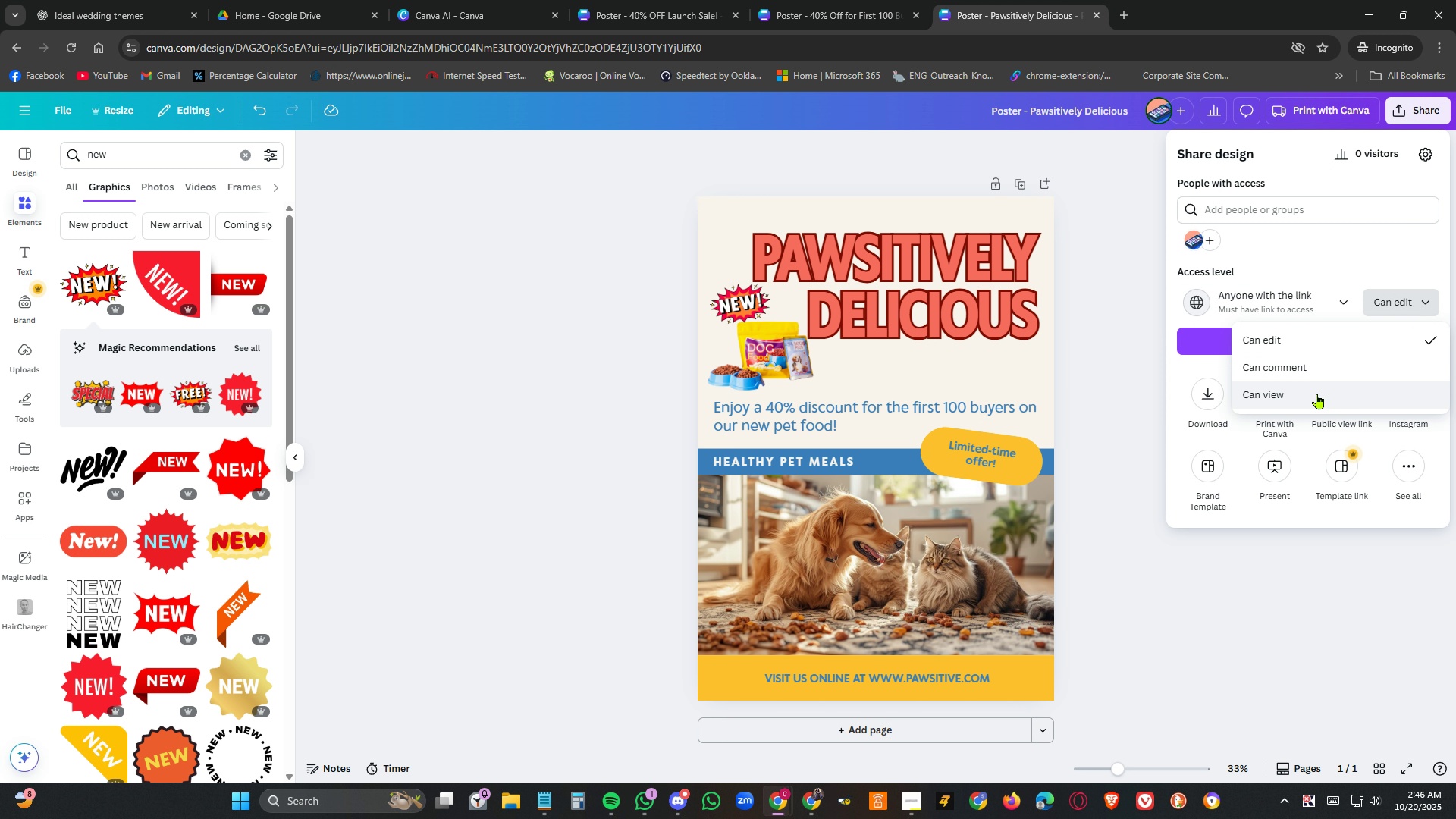 
left_click([1317, 394])
 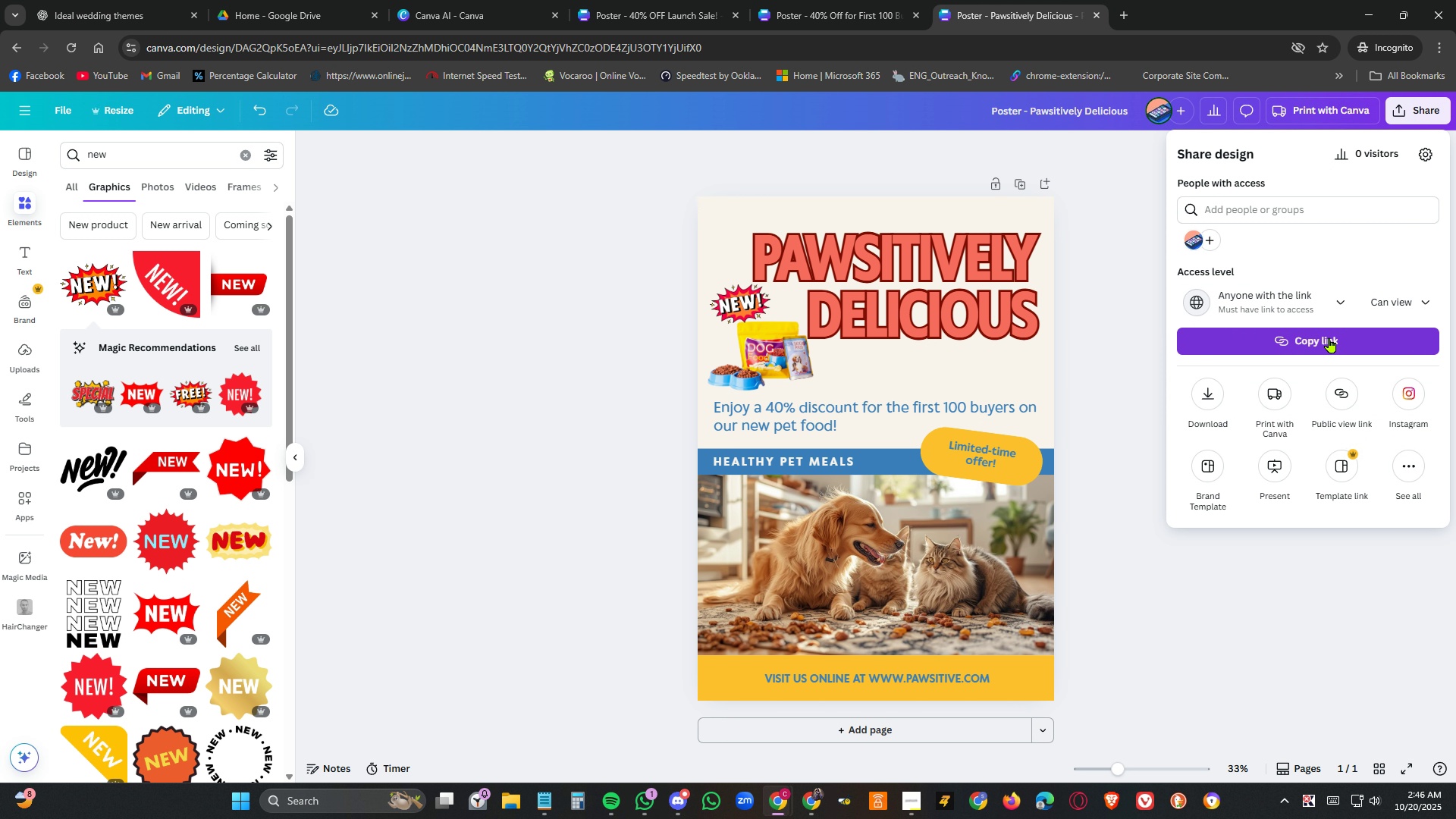 
left_click([1329, 337])
 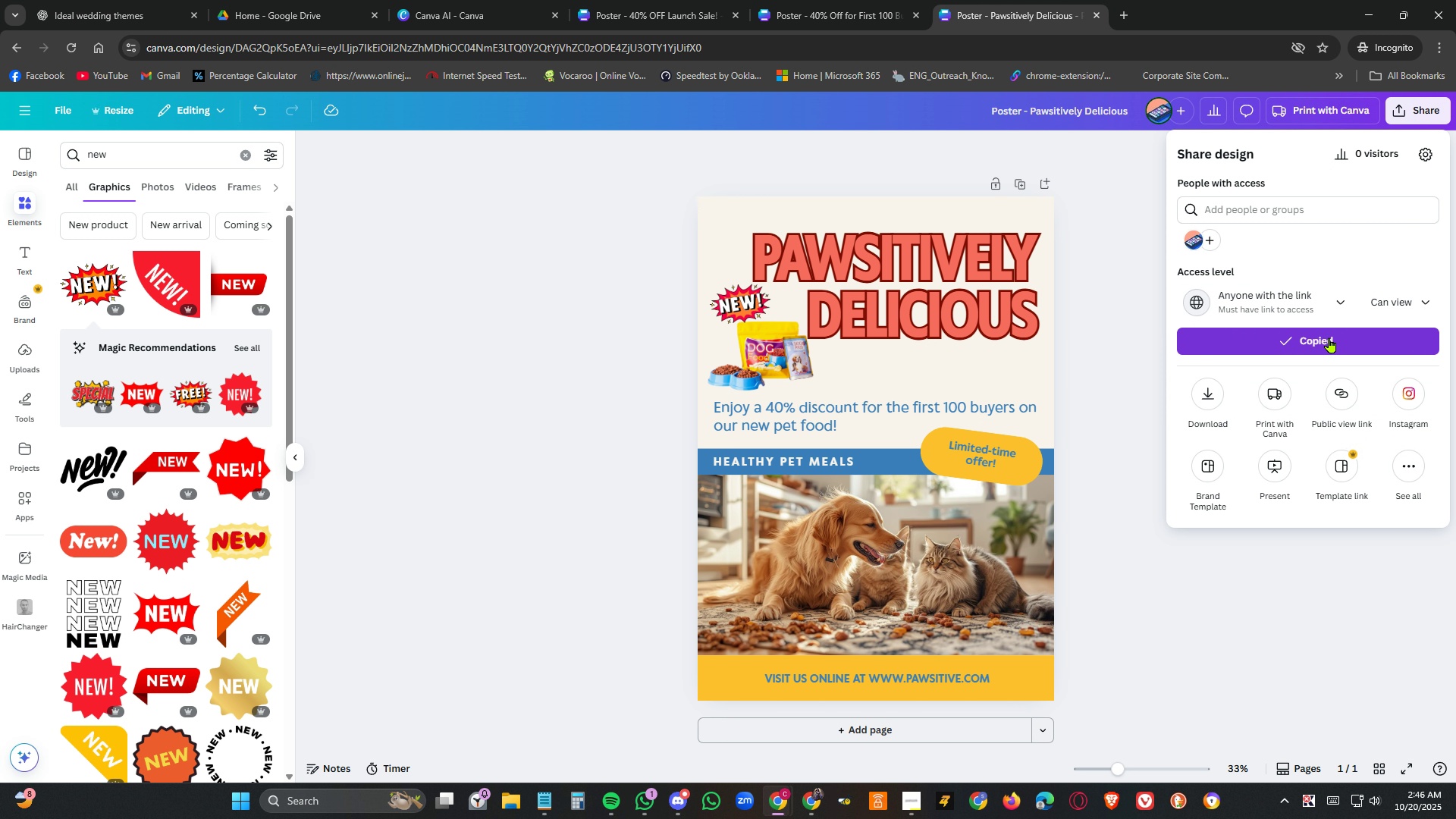 
key(Alt+Tab)
 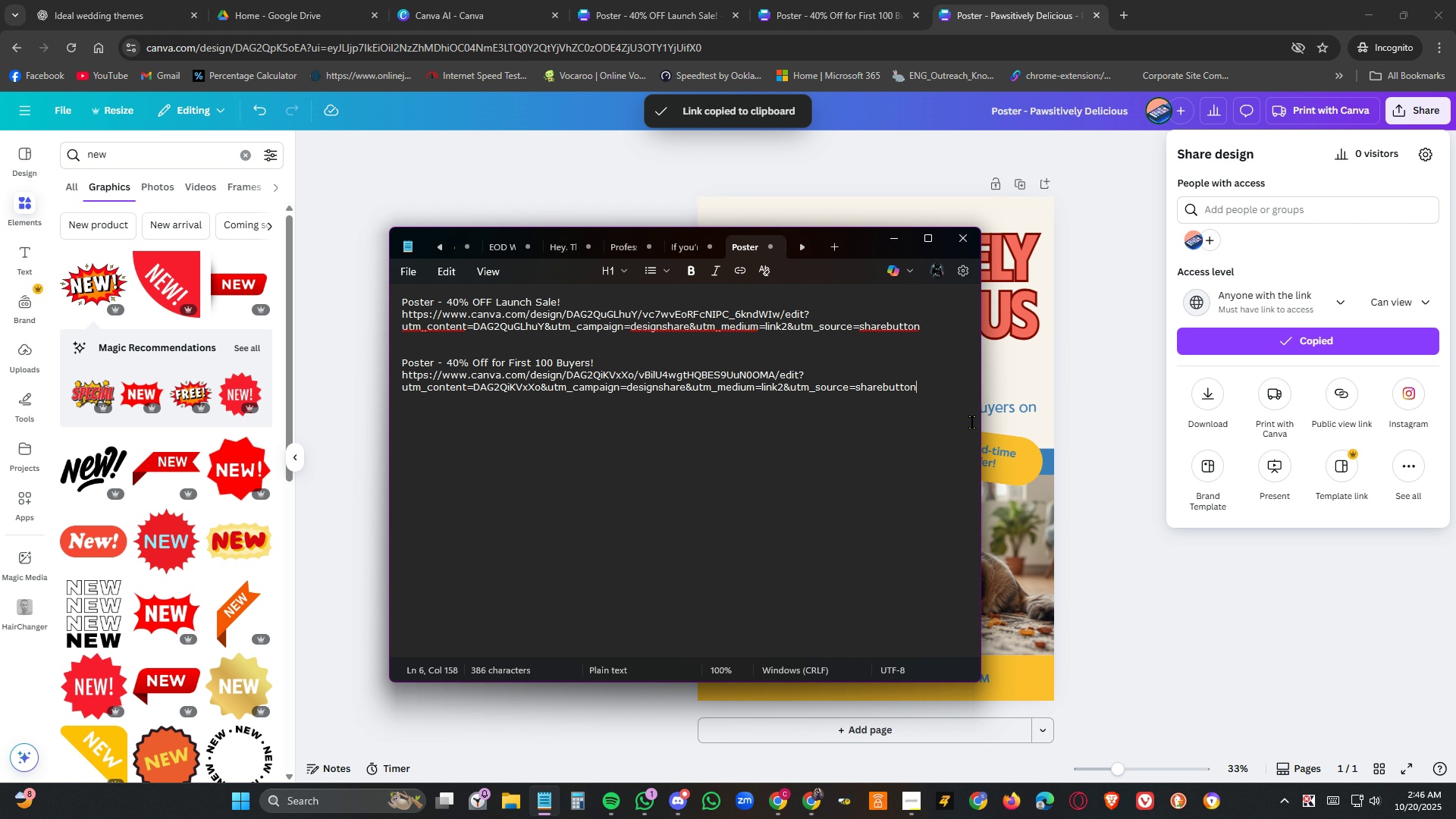 
key(NumpadEnter)
 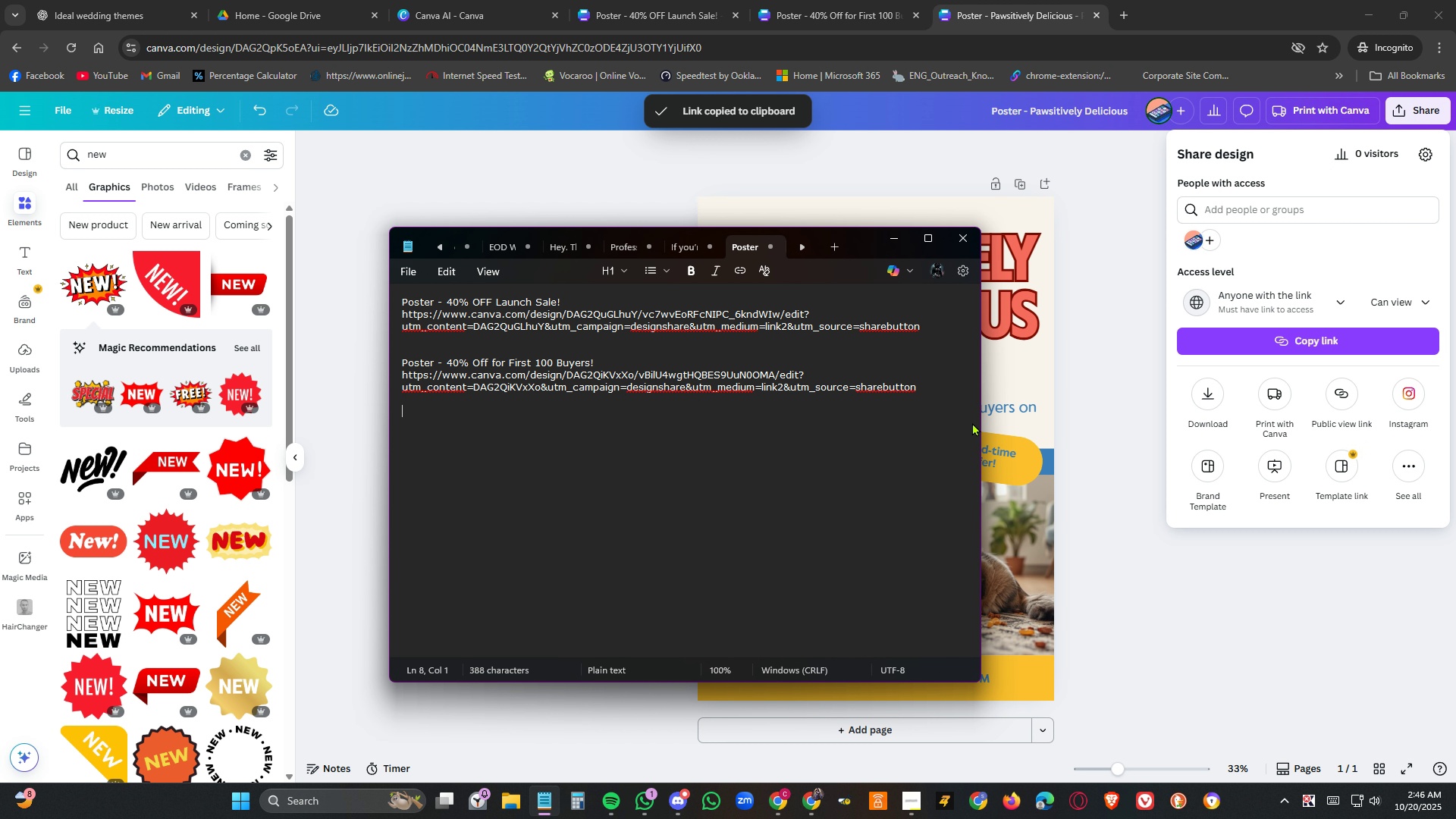 
key(NumpadEnter)
 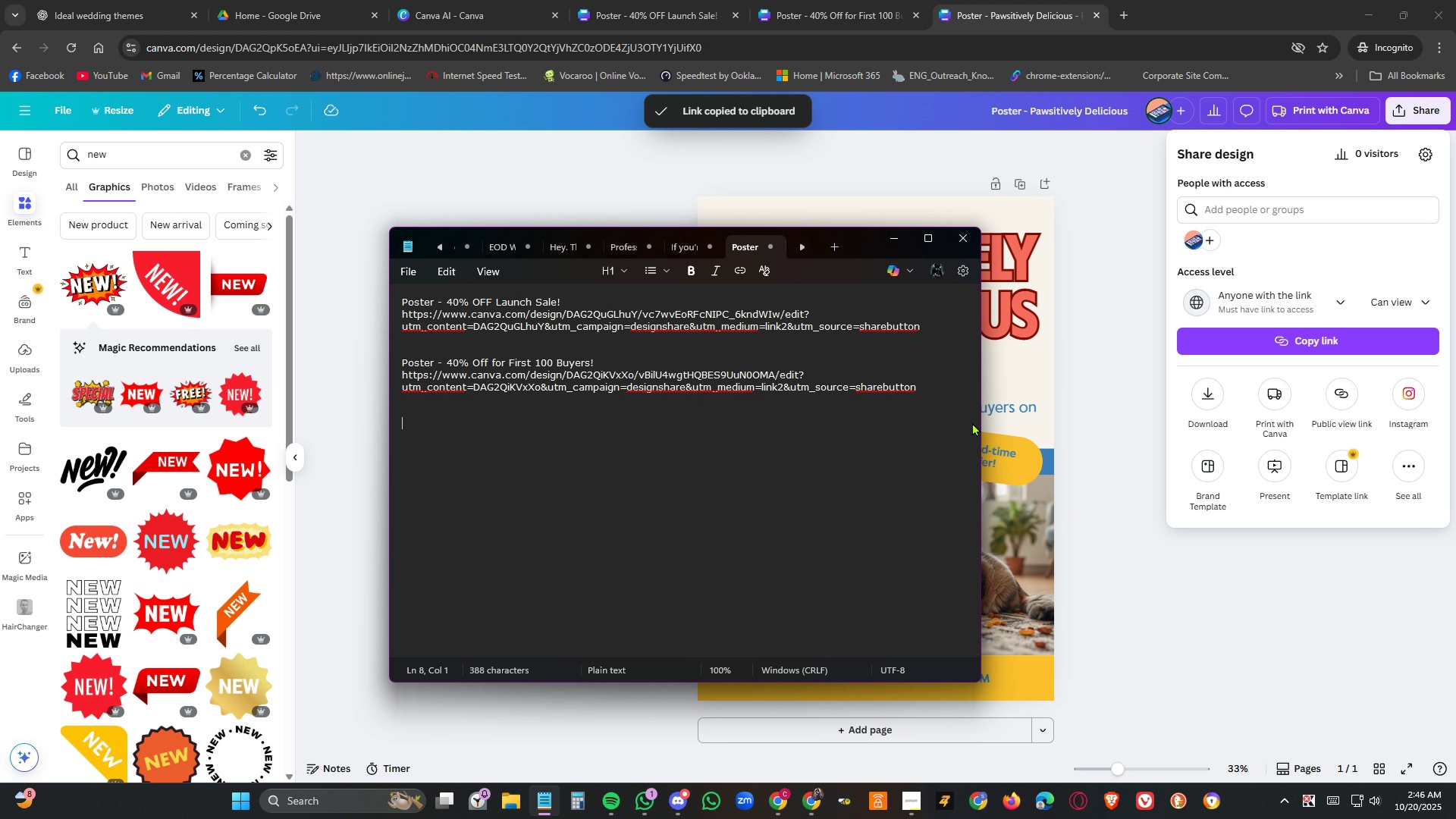 
key(NumpadEnter)
 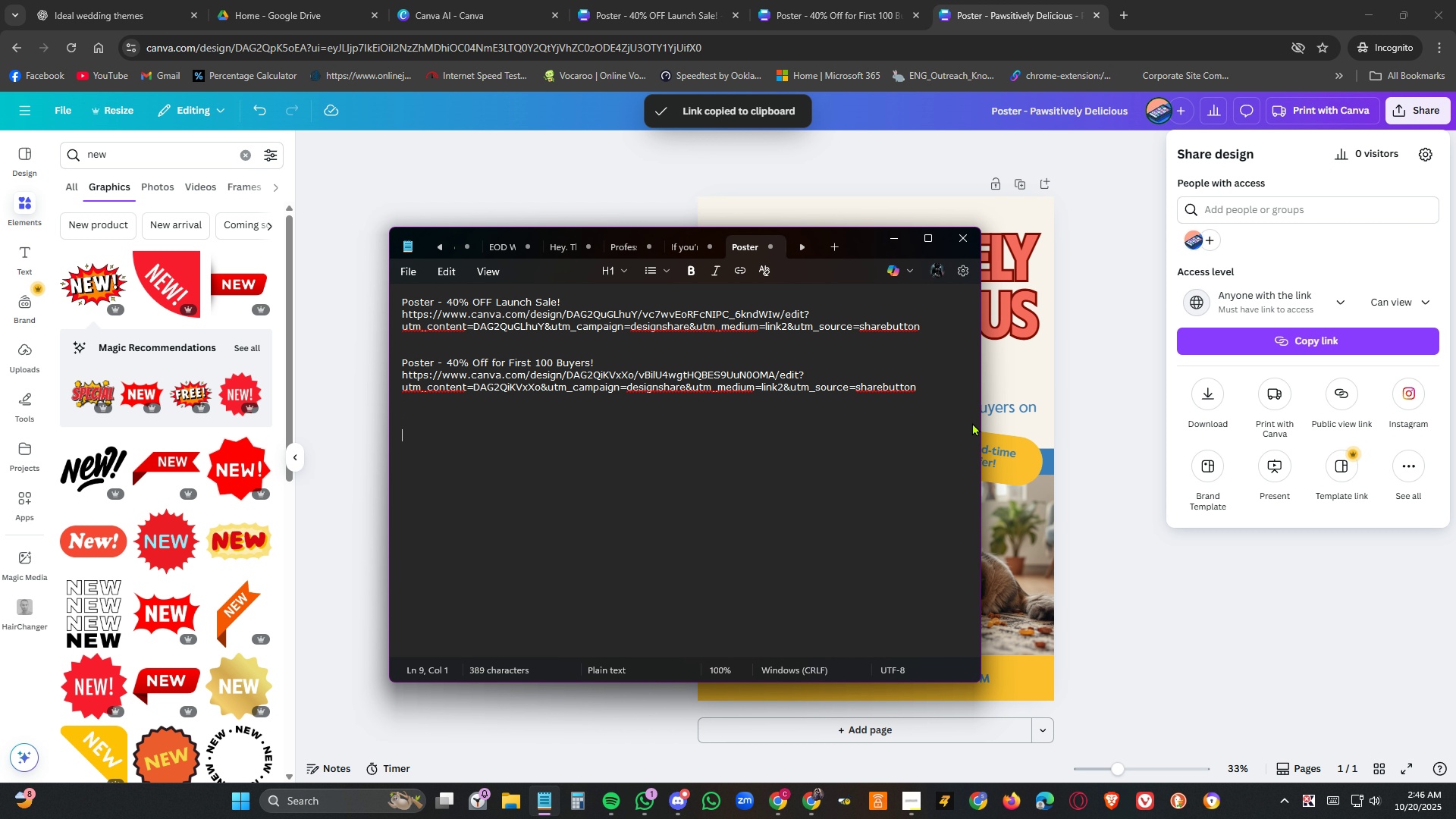 
key(NumpadEnter)
 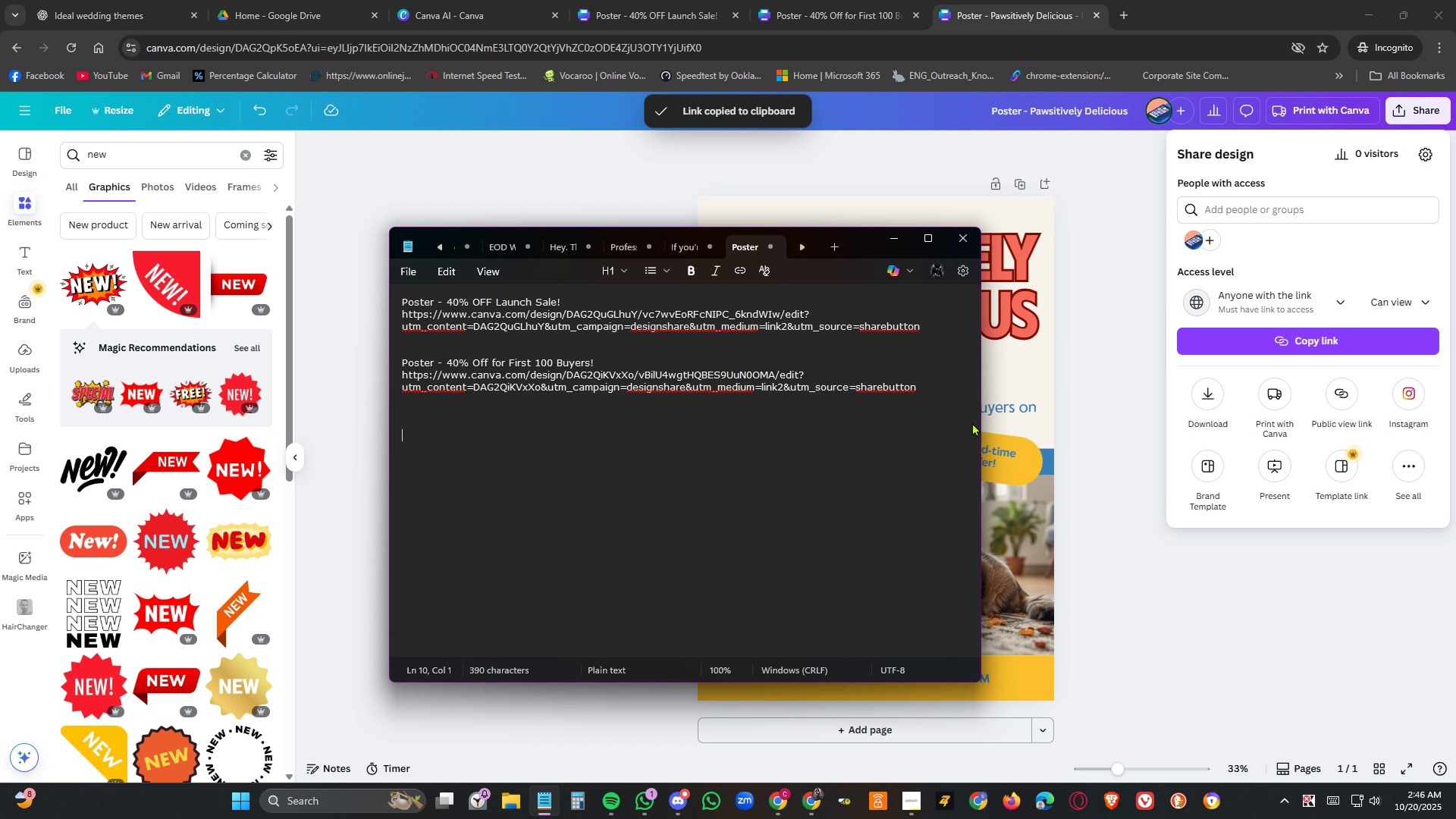 
key(Control+V)
 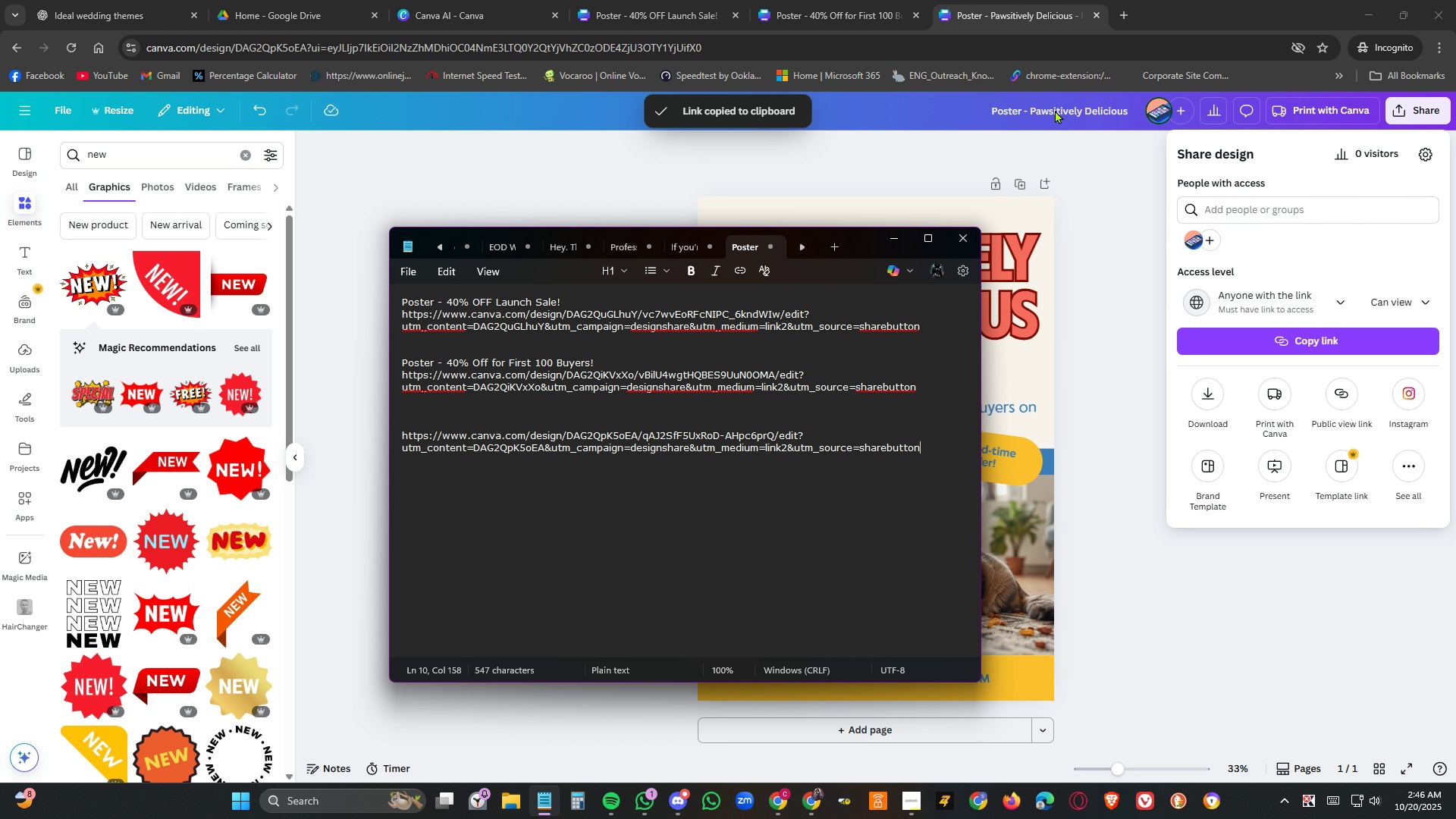 
double_click([1055, 110])
 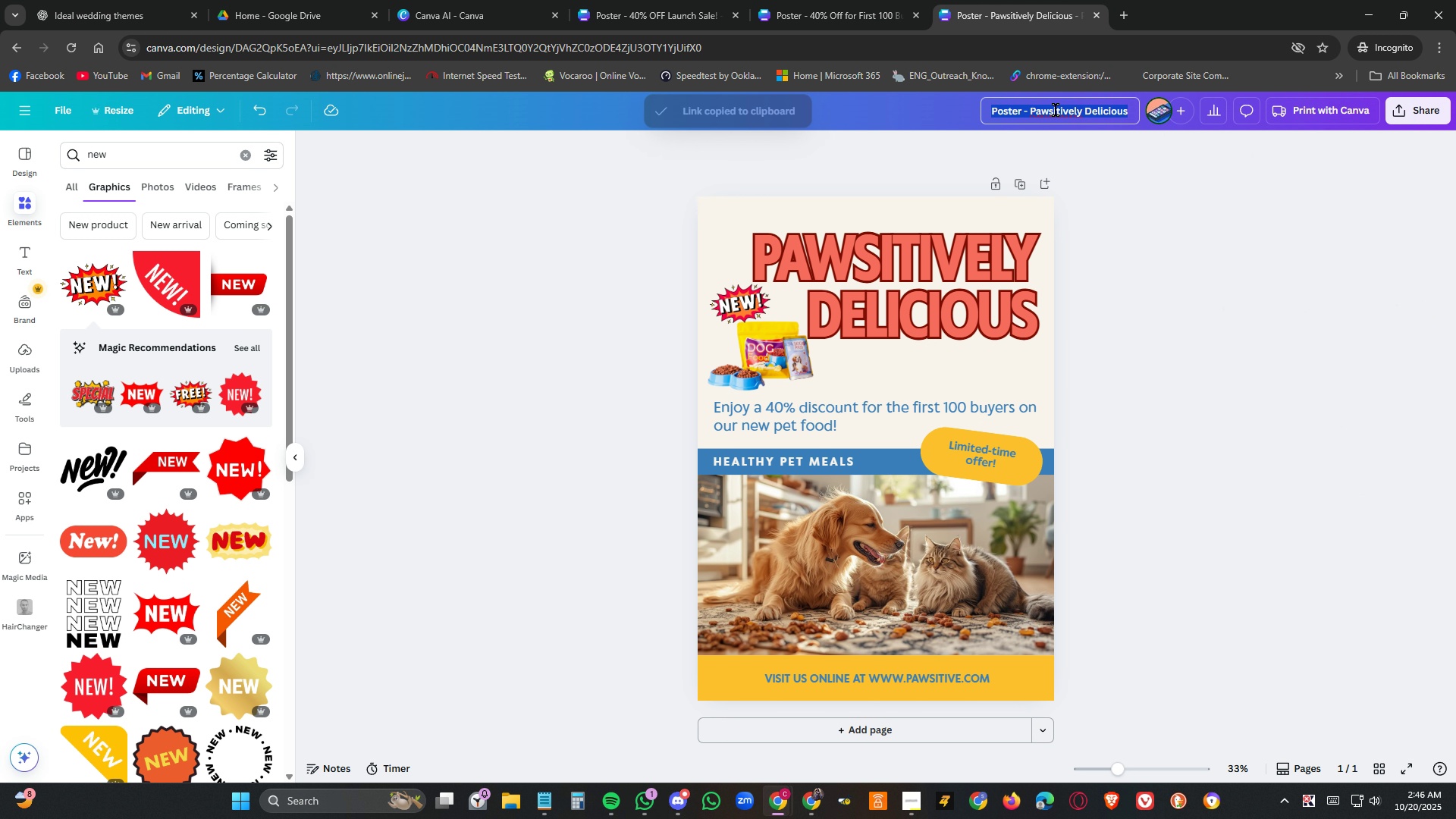 
triple_click([1056, 110])
 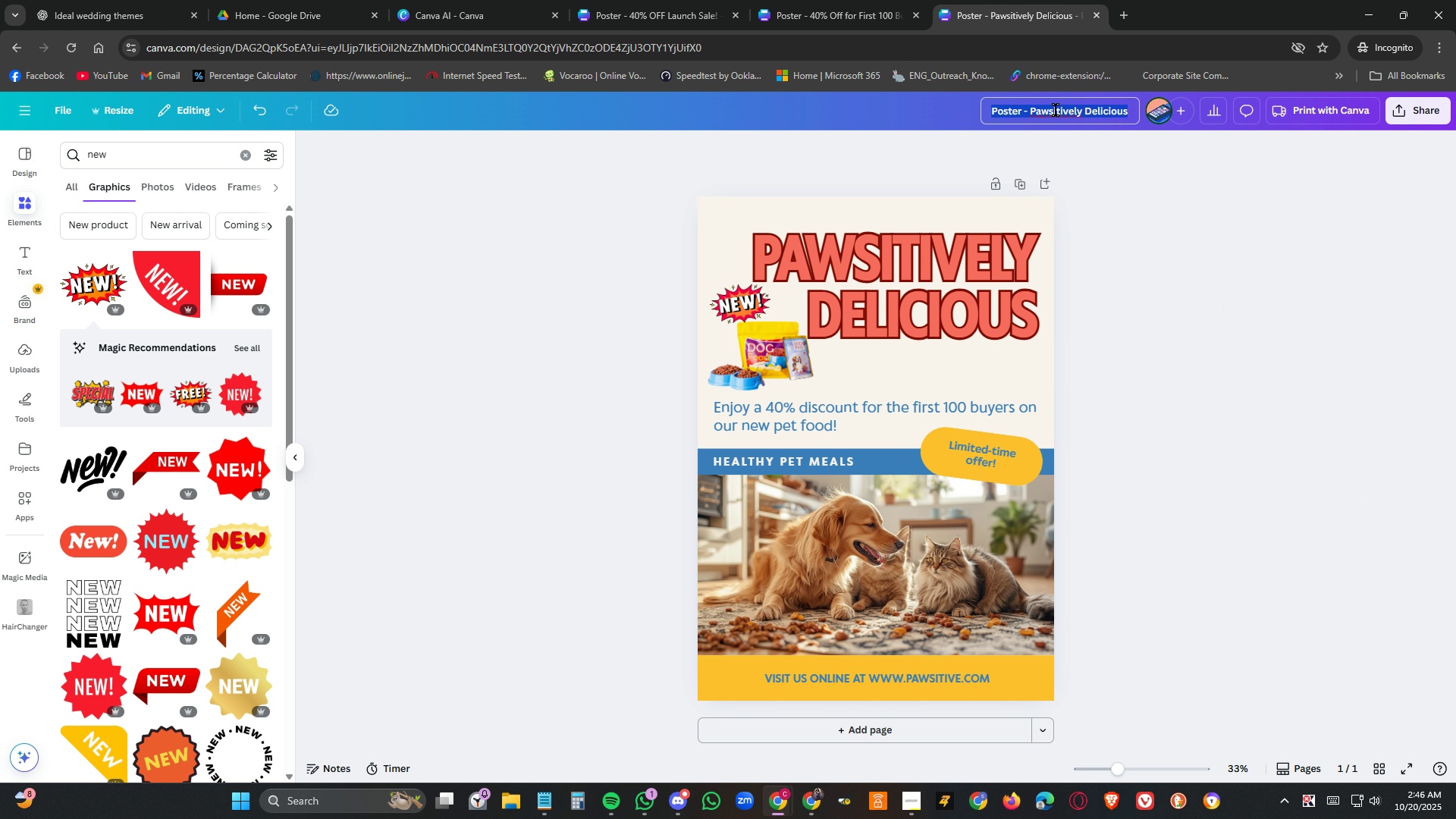 
key(Control+C)
 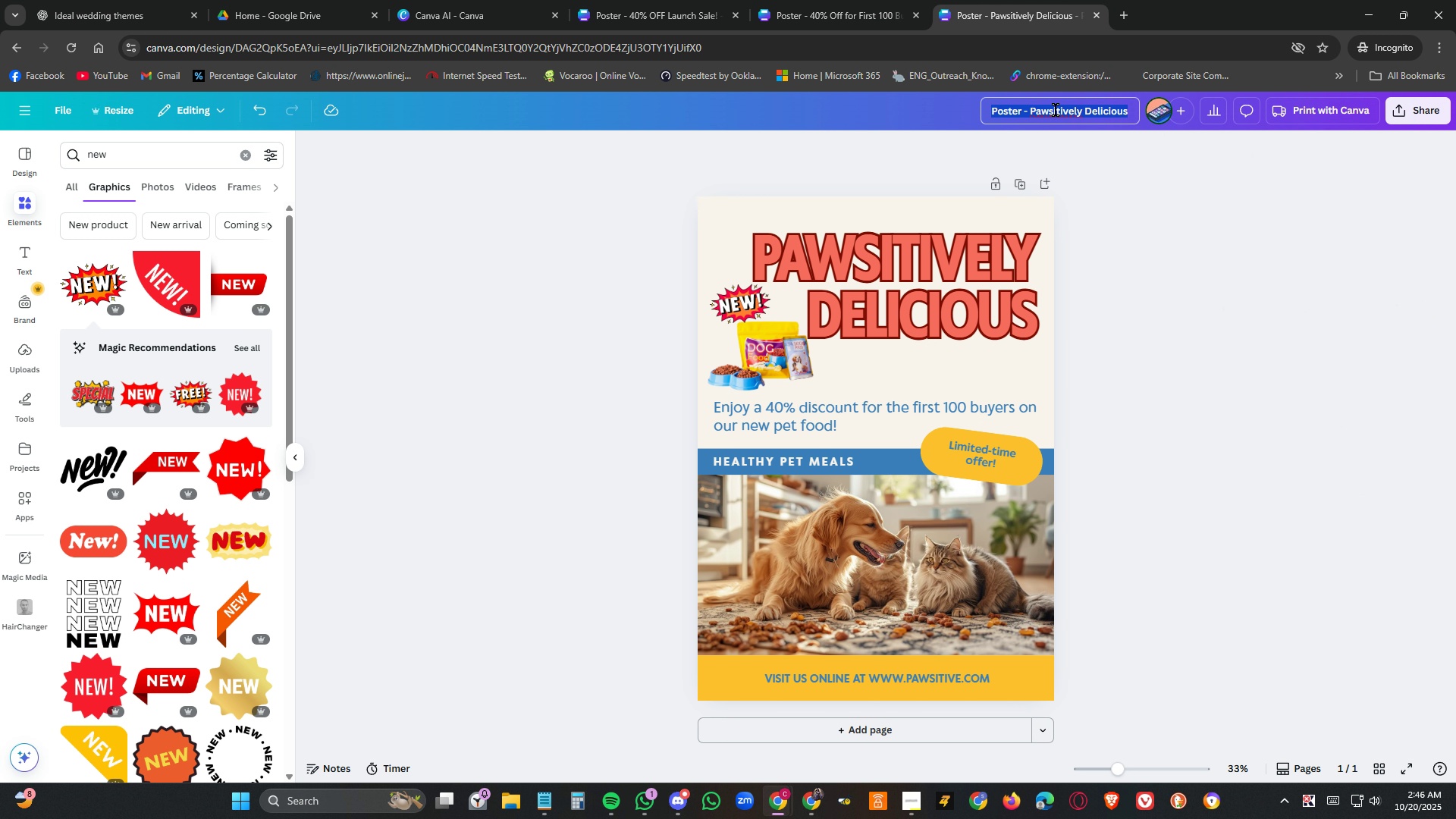 
key(Alt+AltLeft)
 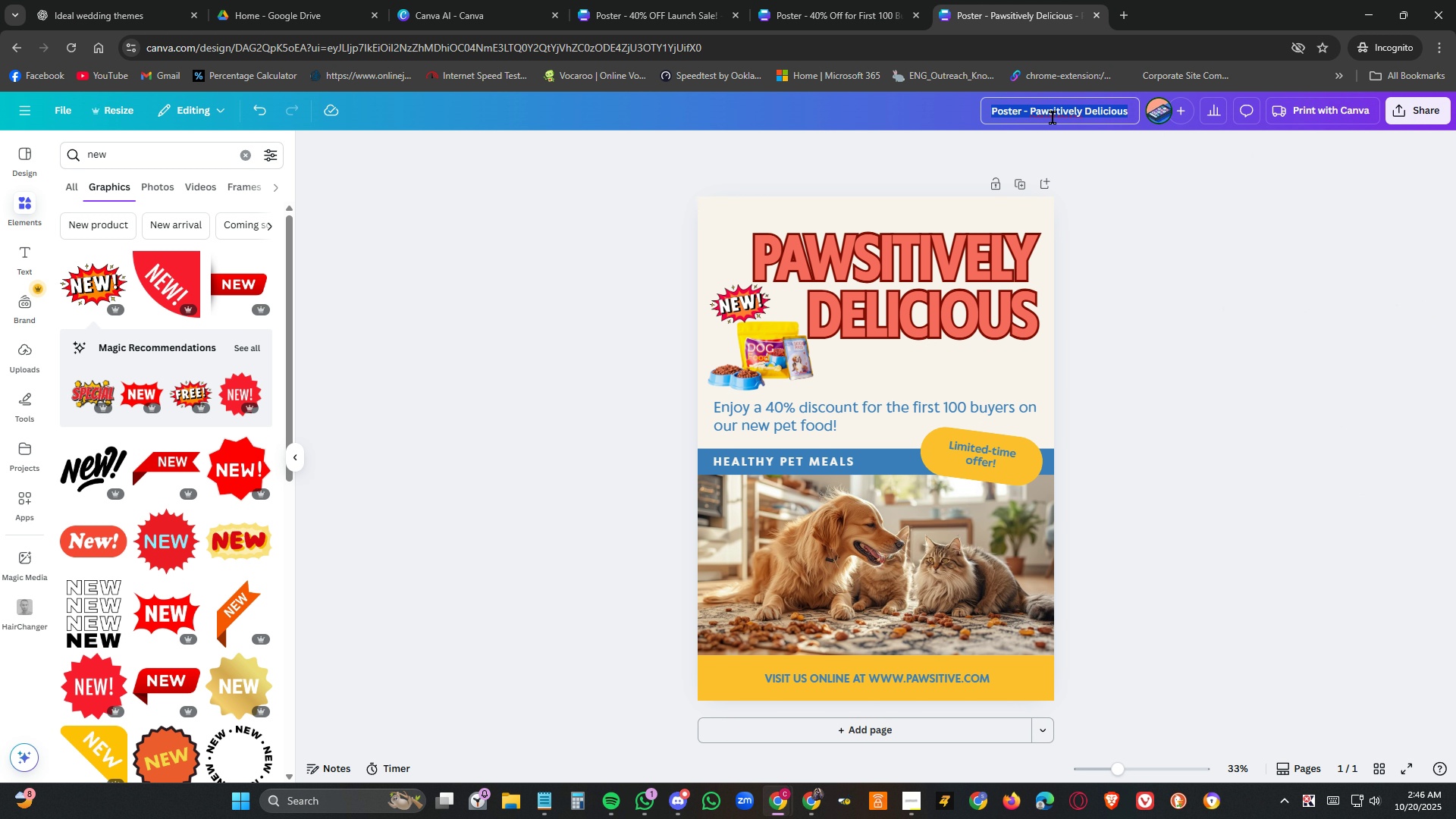 
key(Alt+Tab)
 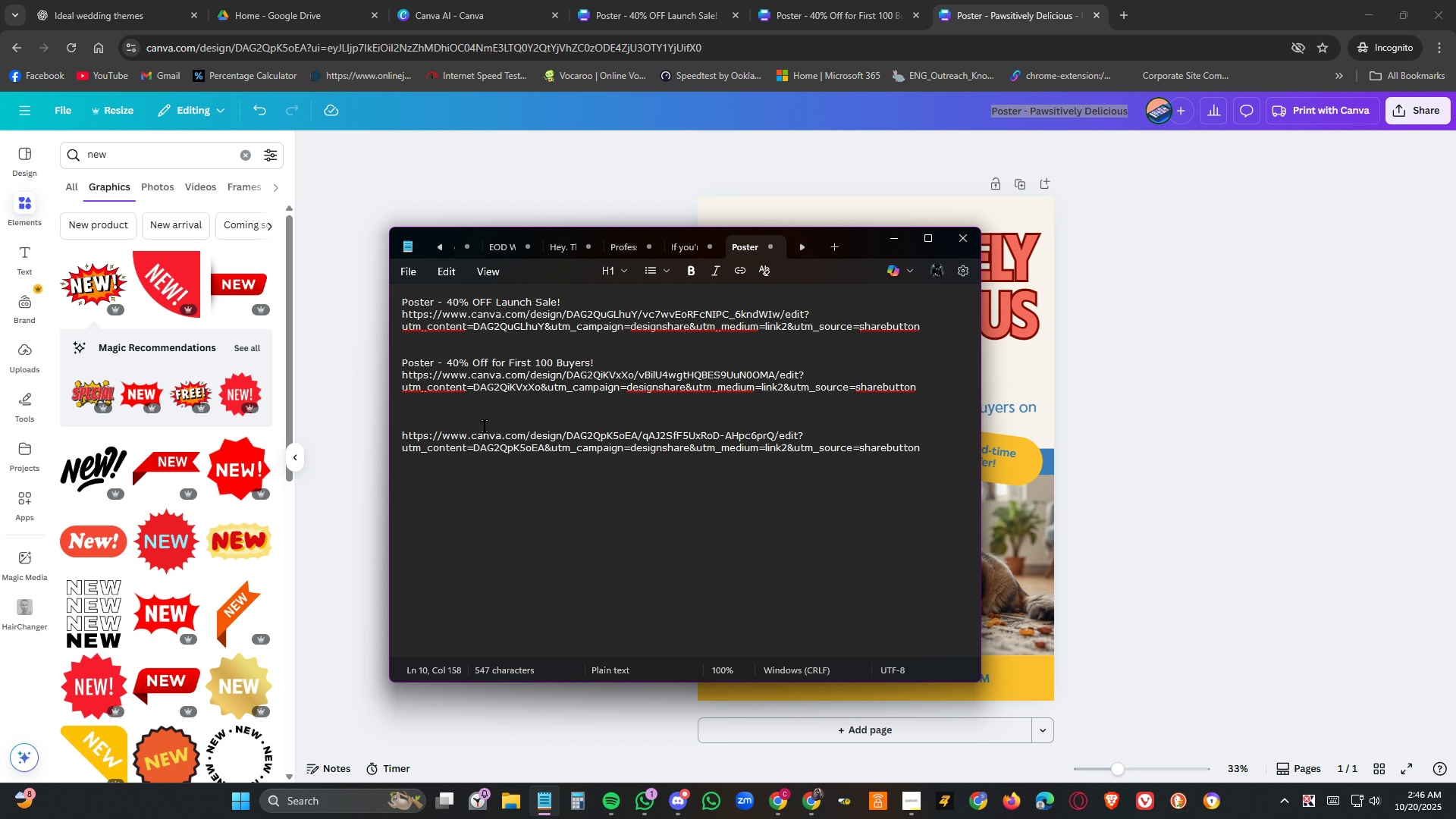 
left_click([485, 424])
 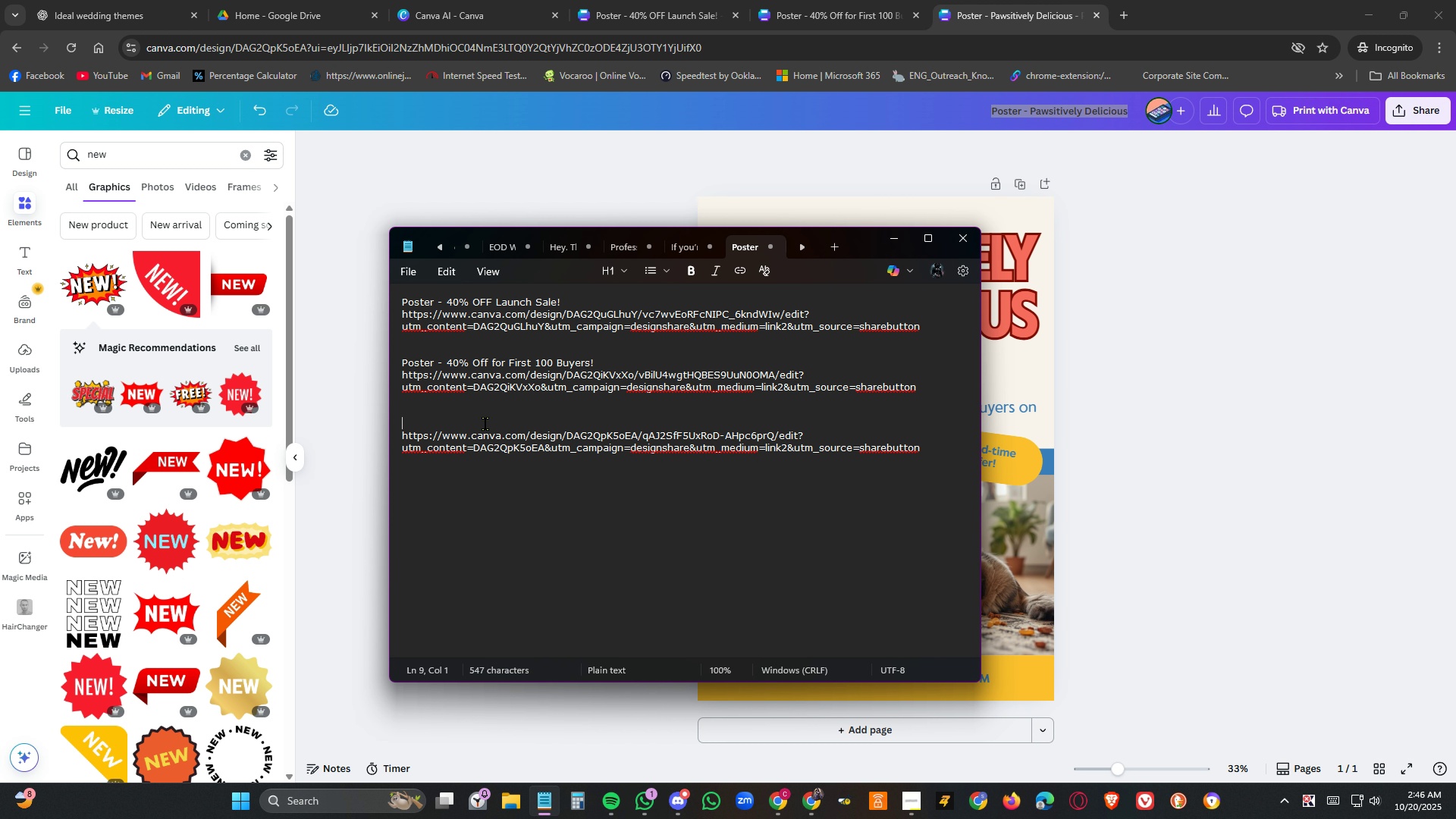 
key(Control+V)
 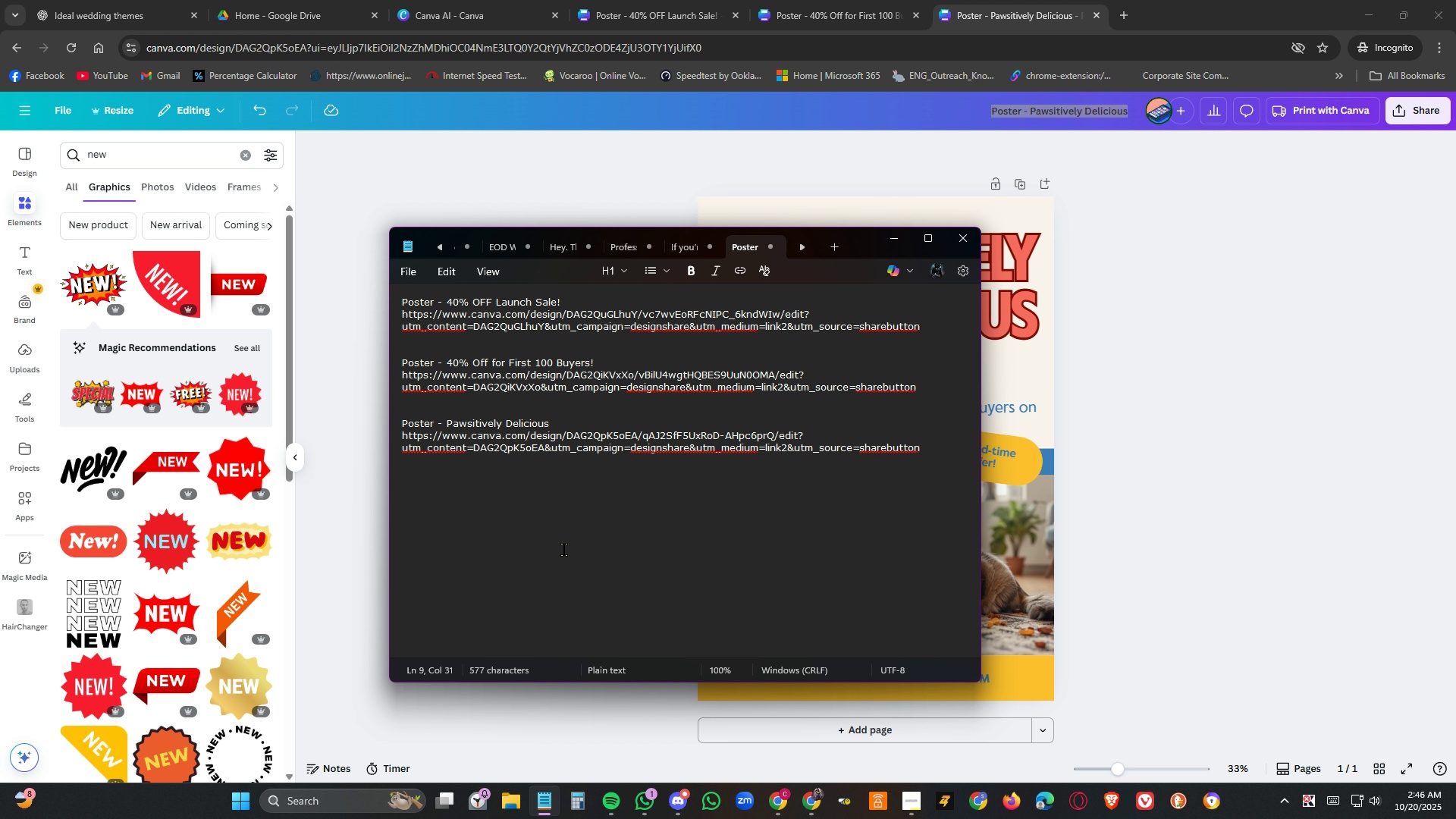 
left_click([564, 550])
 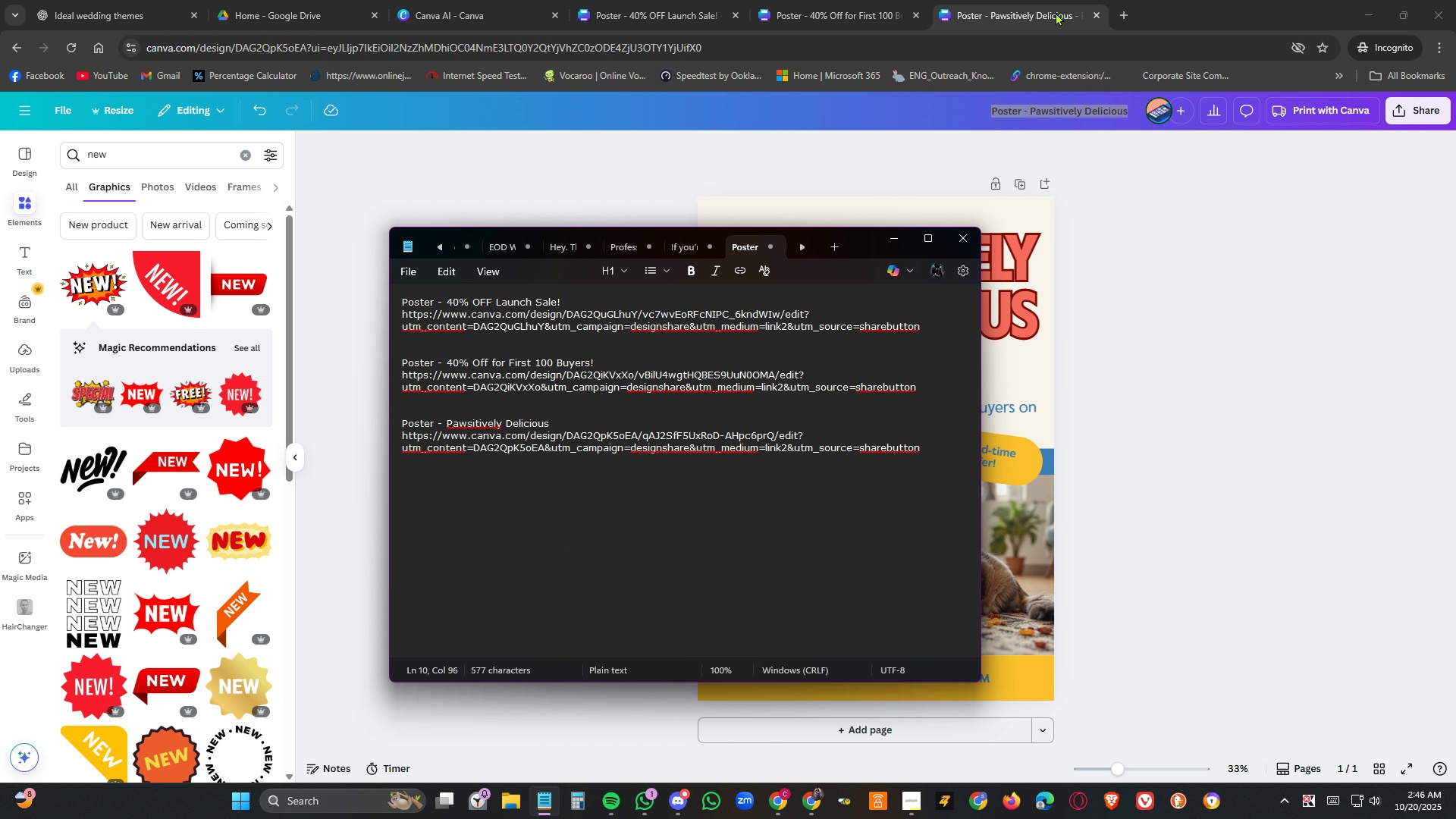 
left_click([1046, 11])
 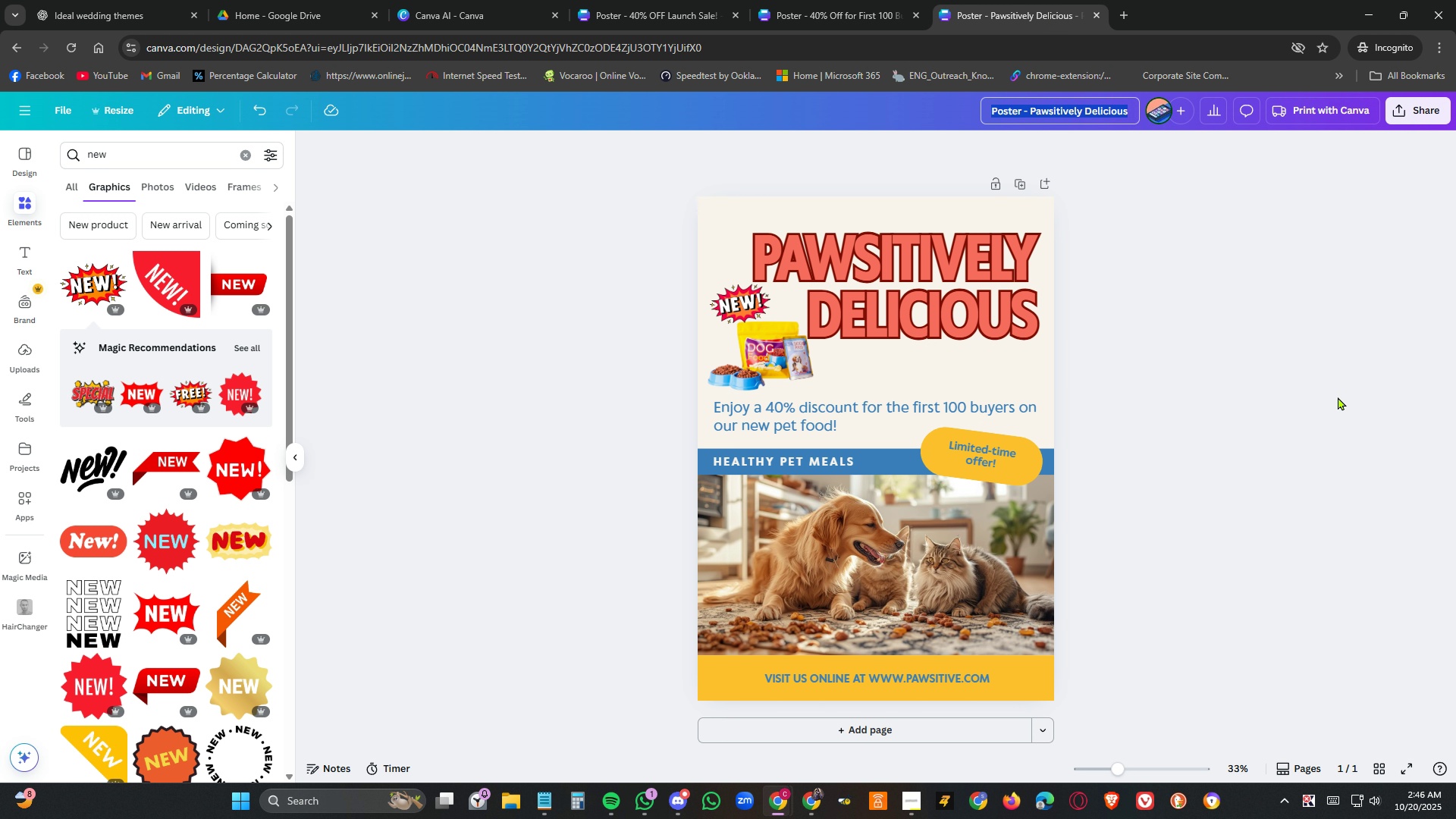 
left_click_drag(start_coordinate=[1338, 397], to_coordinate=[1342, 397])
 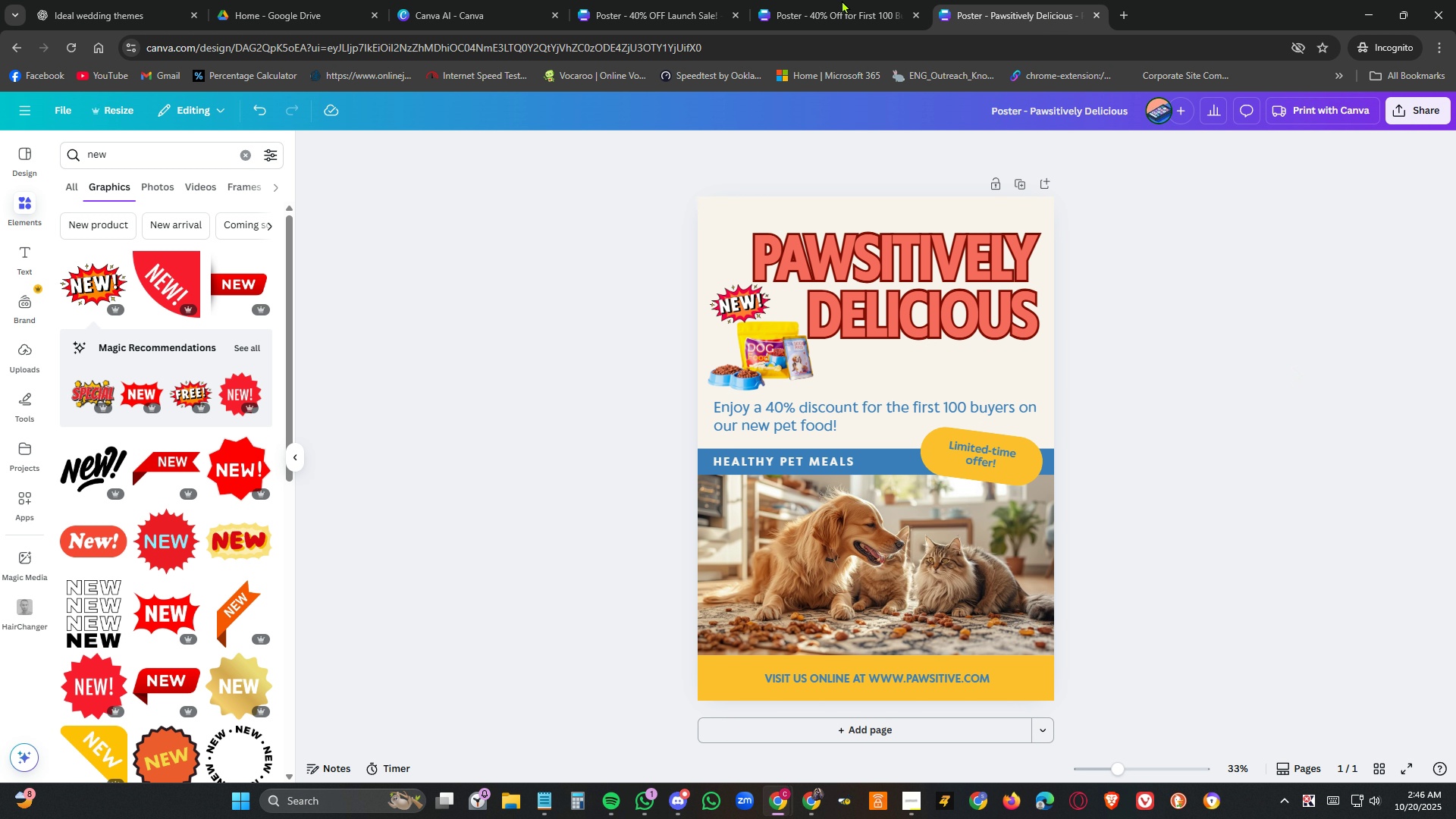 
left_click([811, 0])
 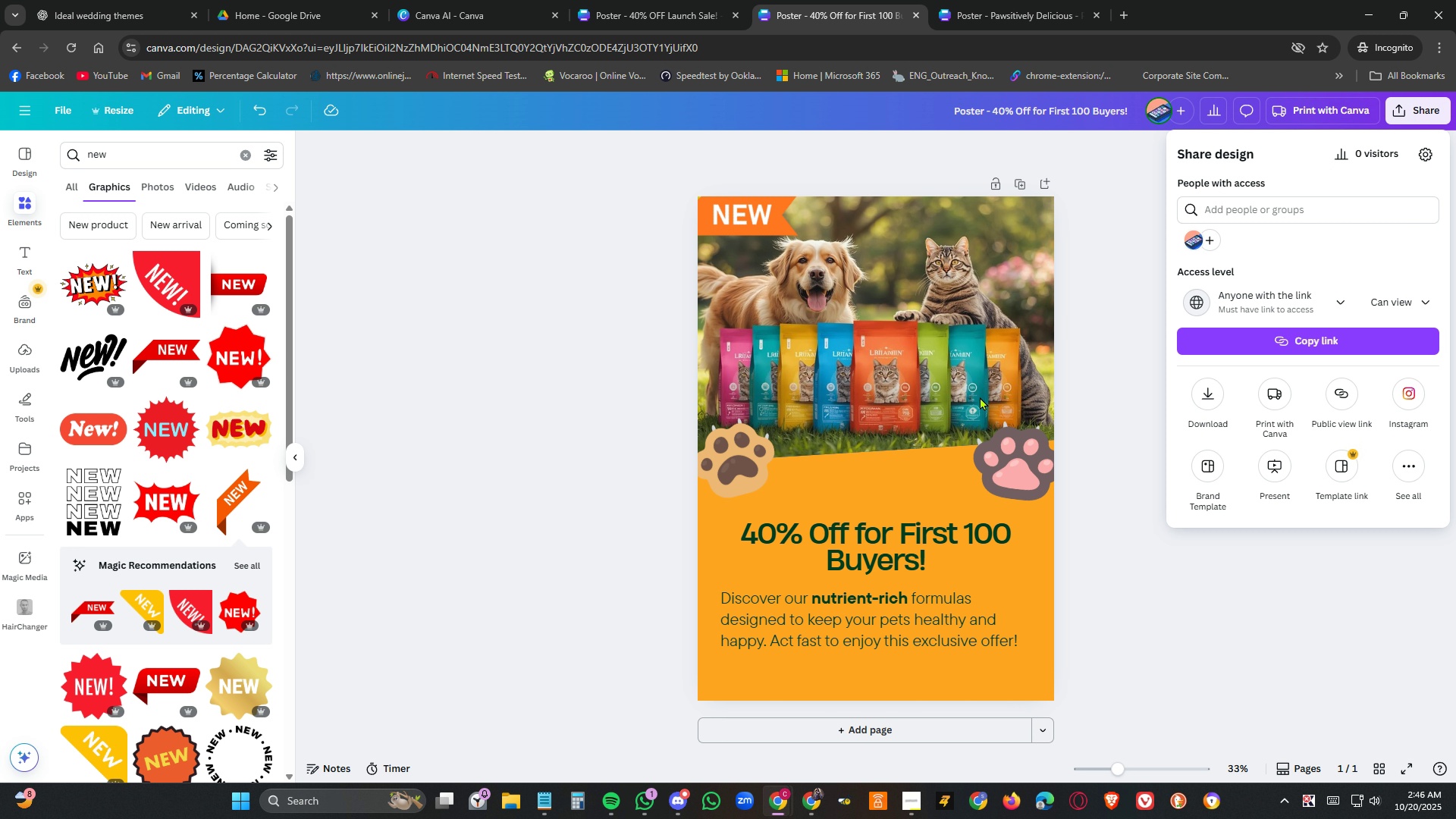 
wait(5.18)
 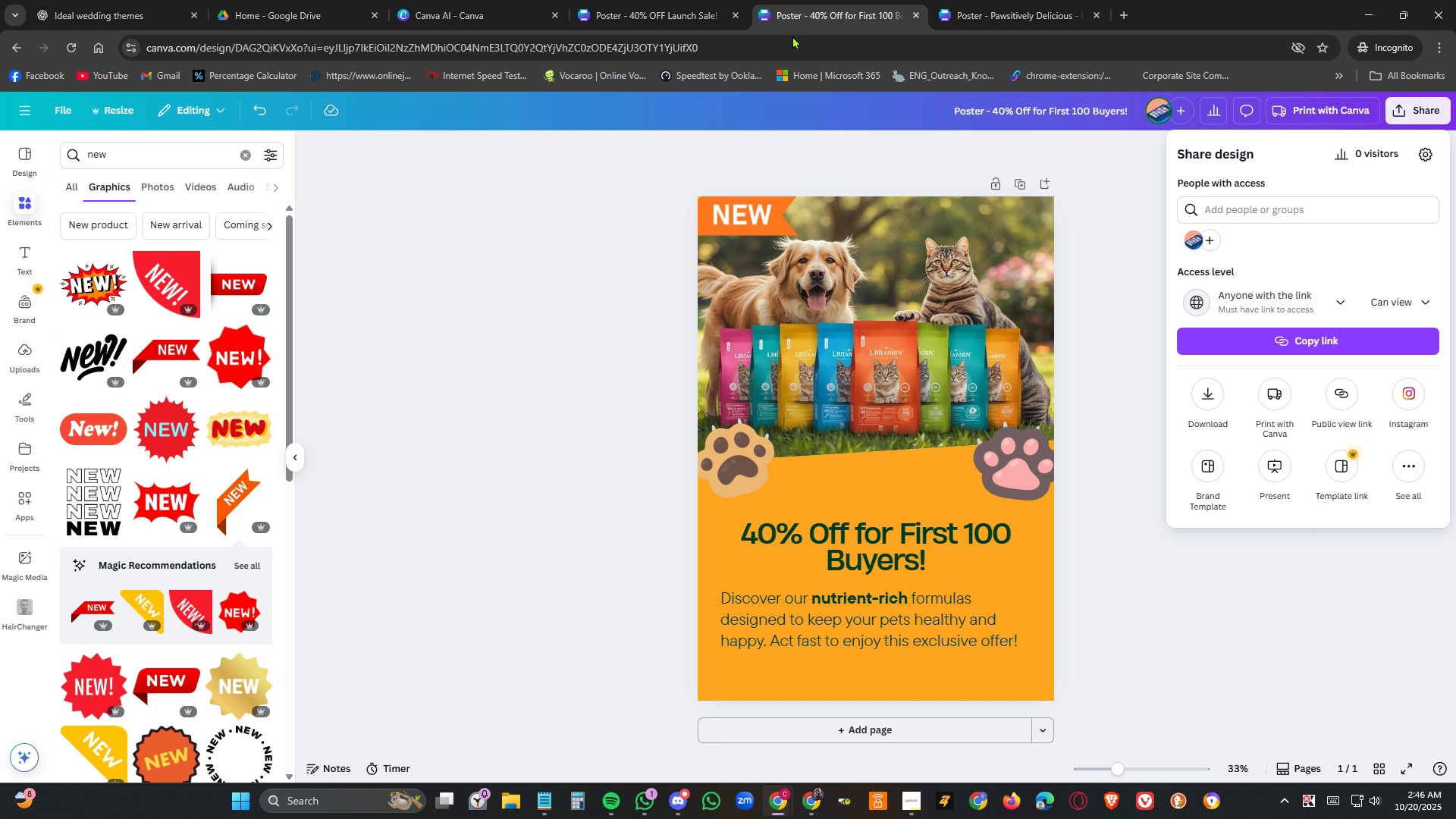 
left_click([926, 545])
 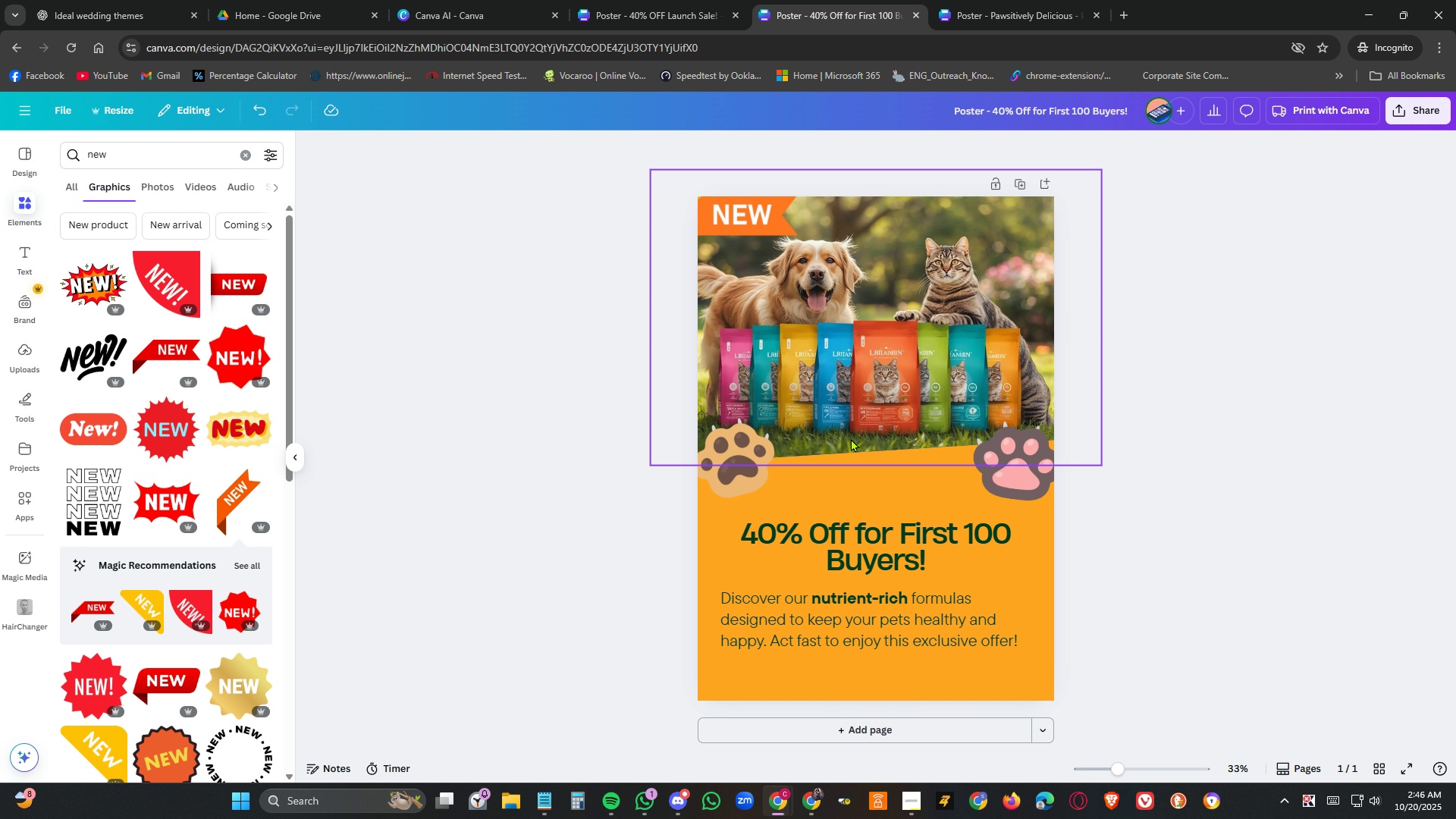 
wait(14.0)
 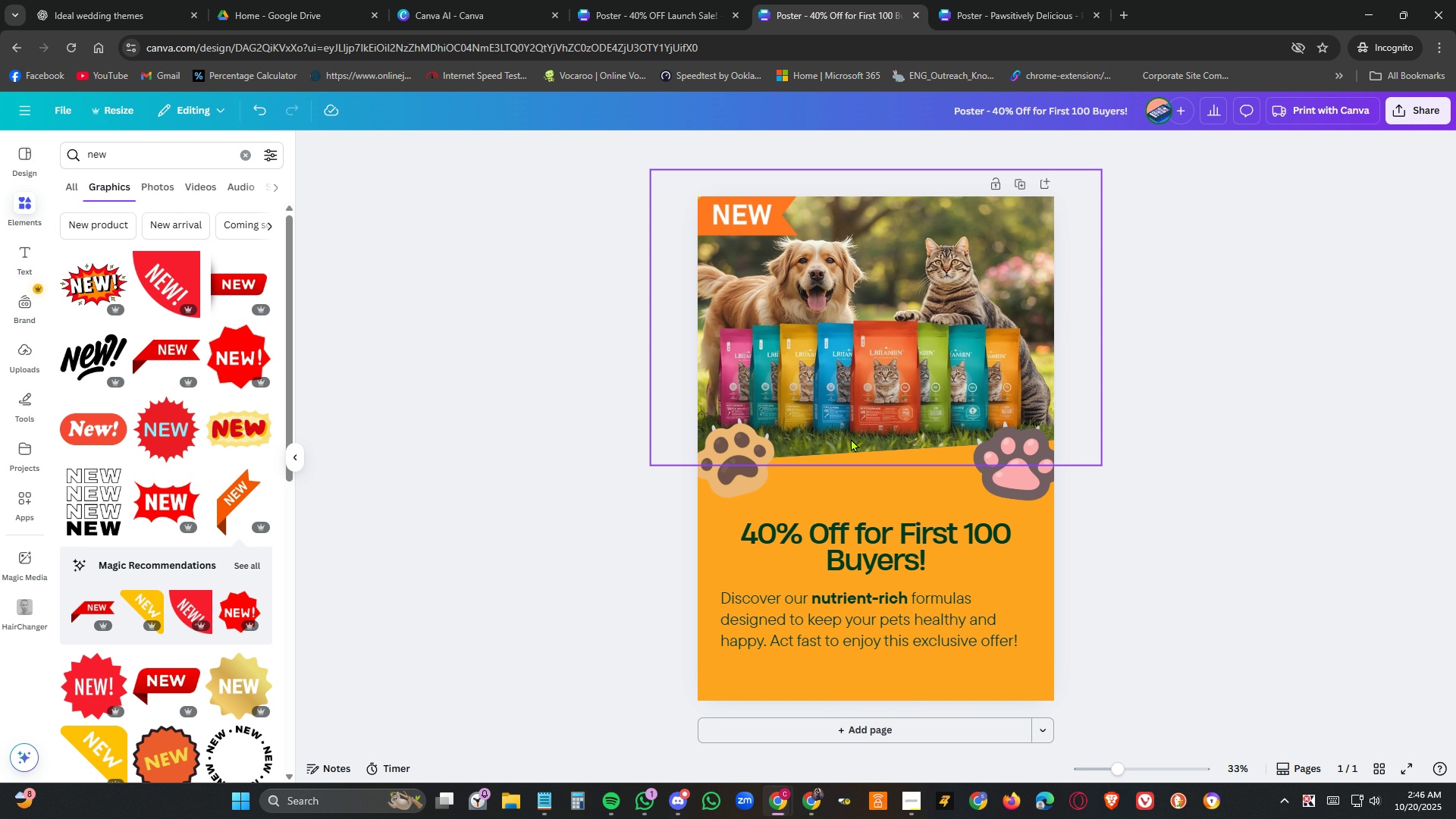 
left_click([732, 472])
 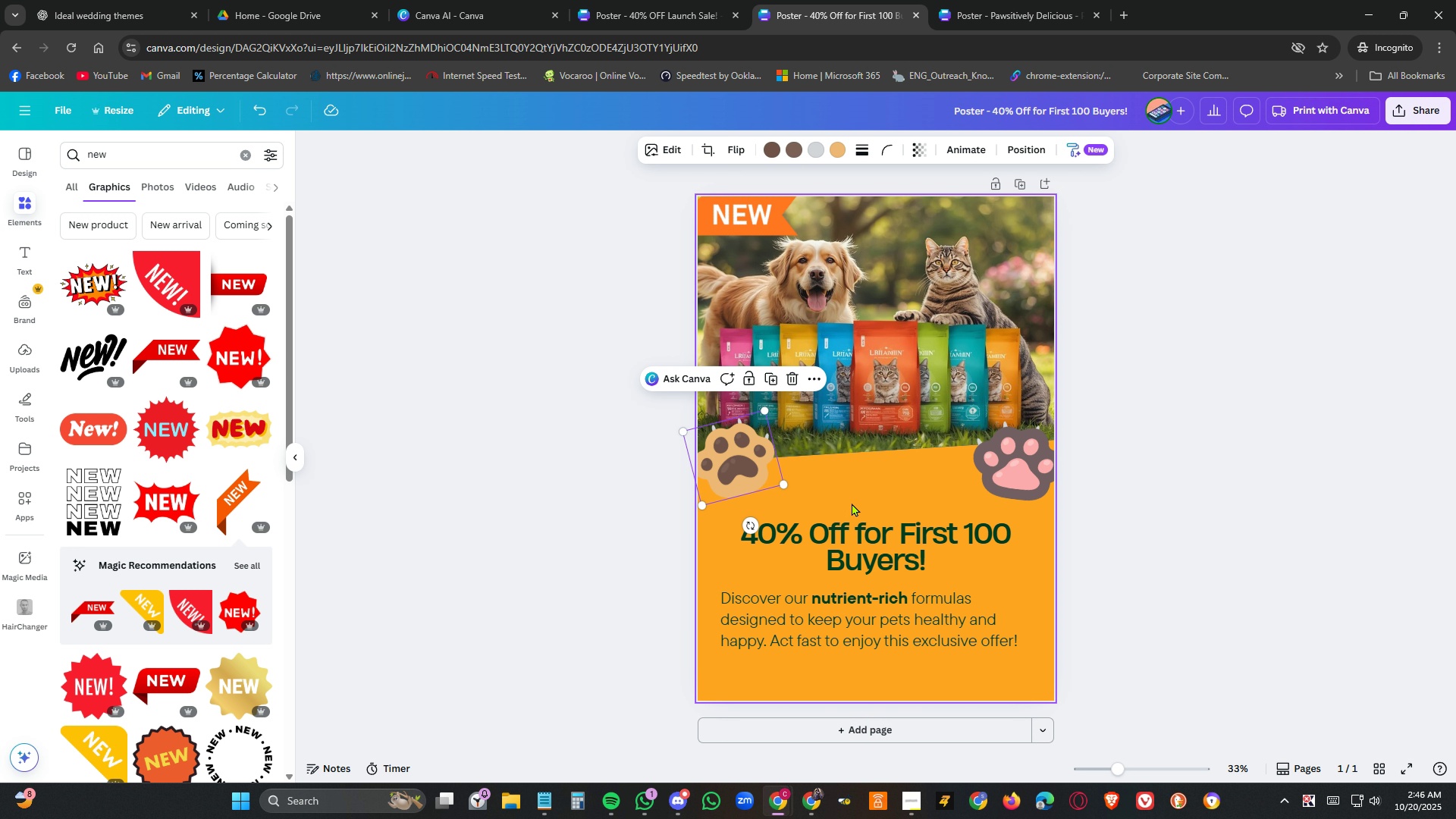 
left_click([857, 499])
 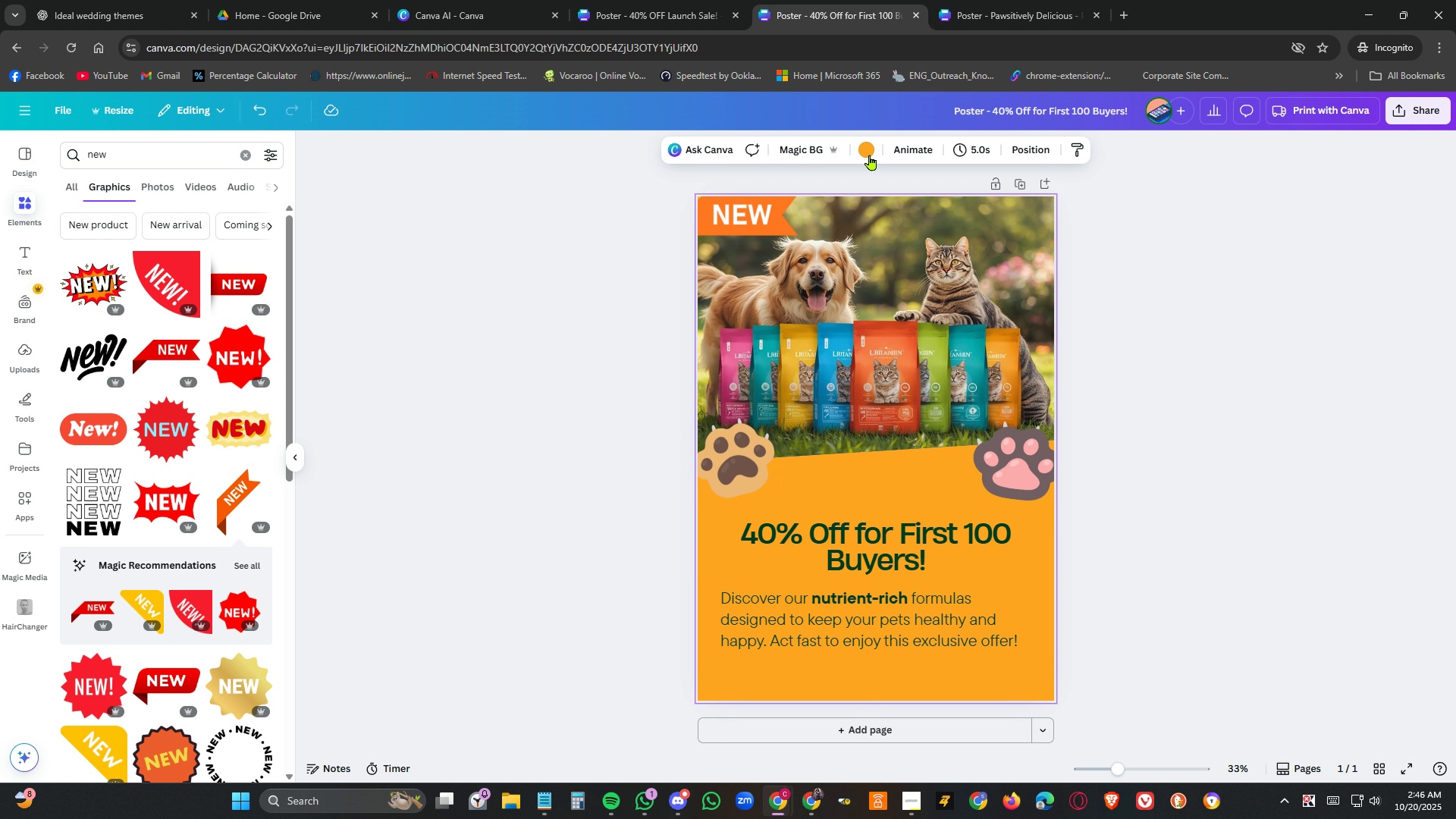 
left_click([870, 152])
 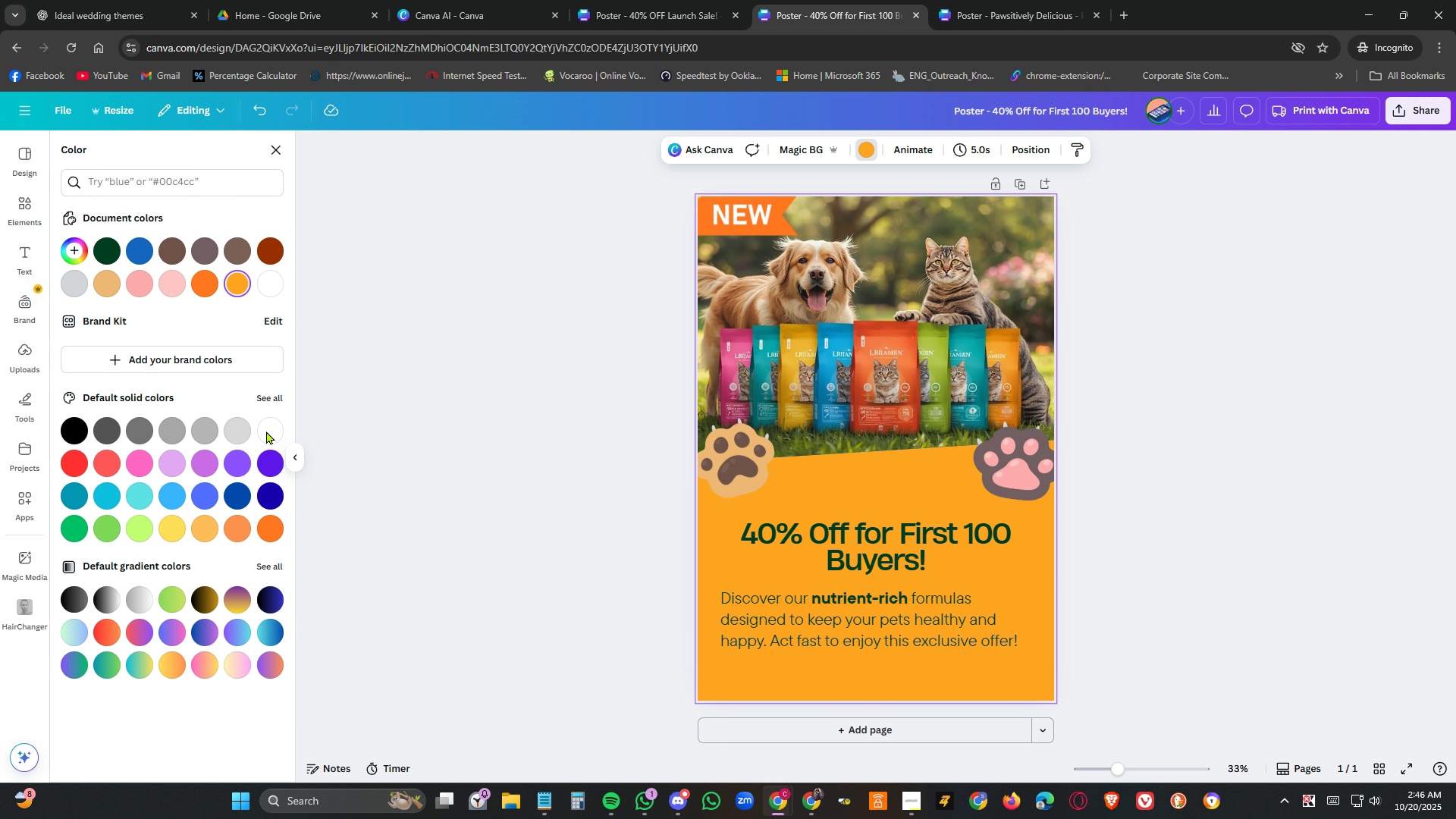 
wait(5.17)
 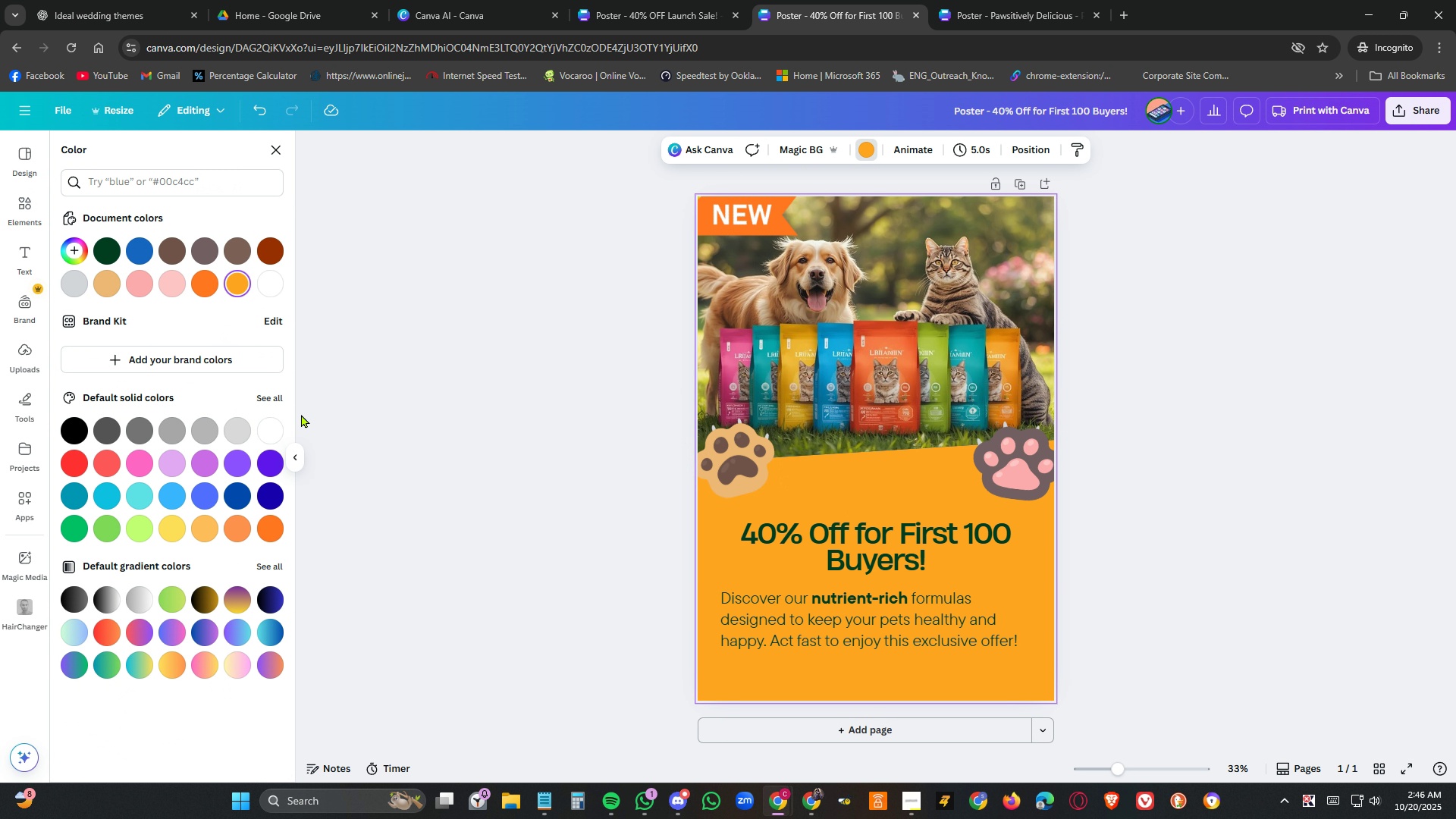 
left_click([281, 391])
 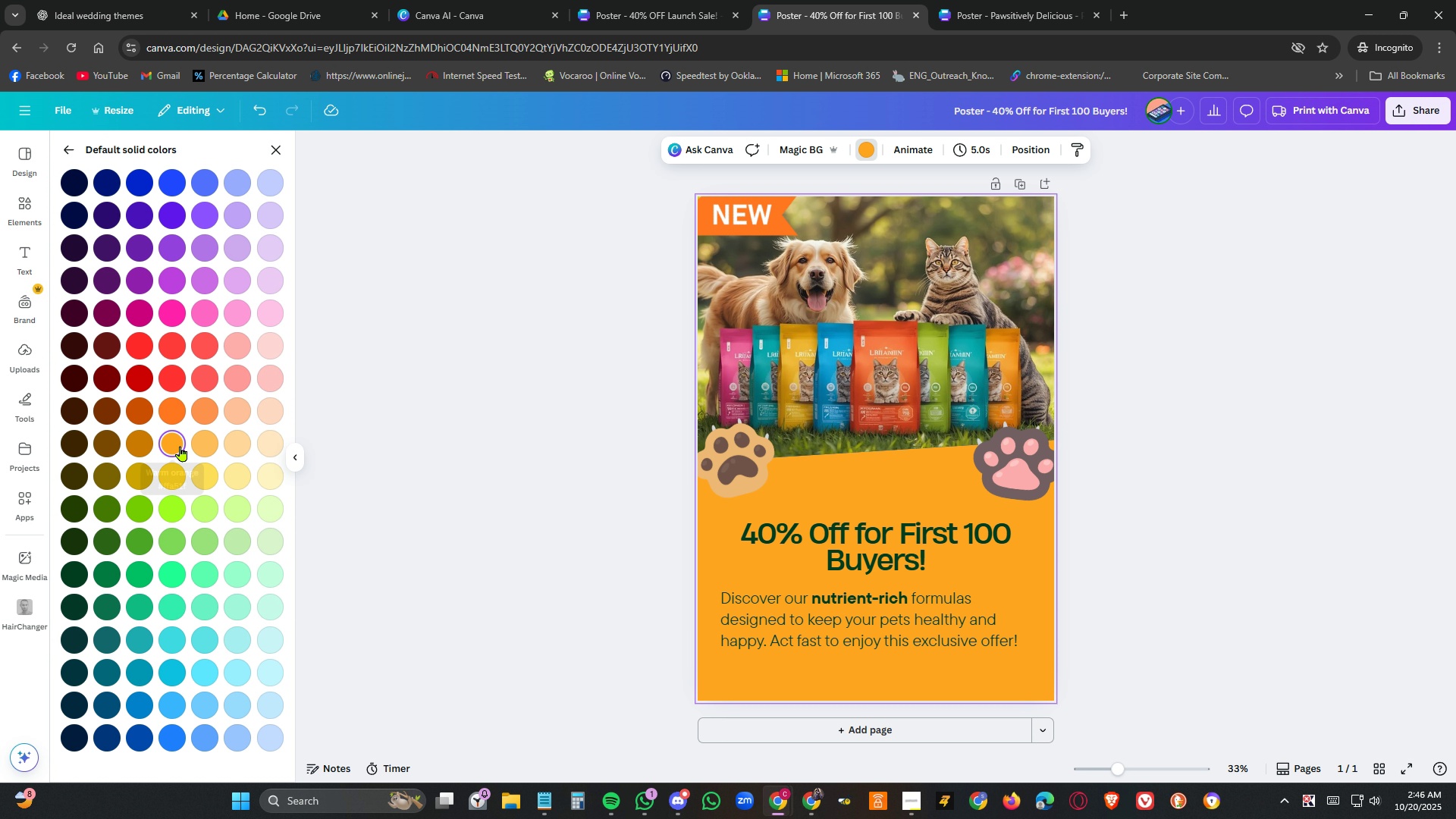 
left_click([208, 435])
 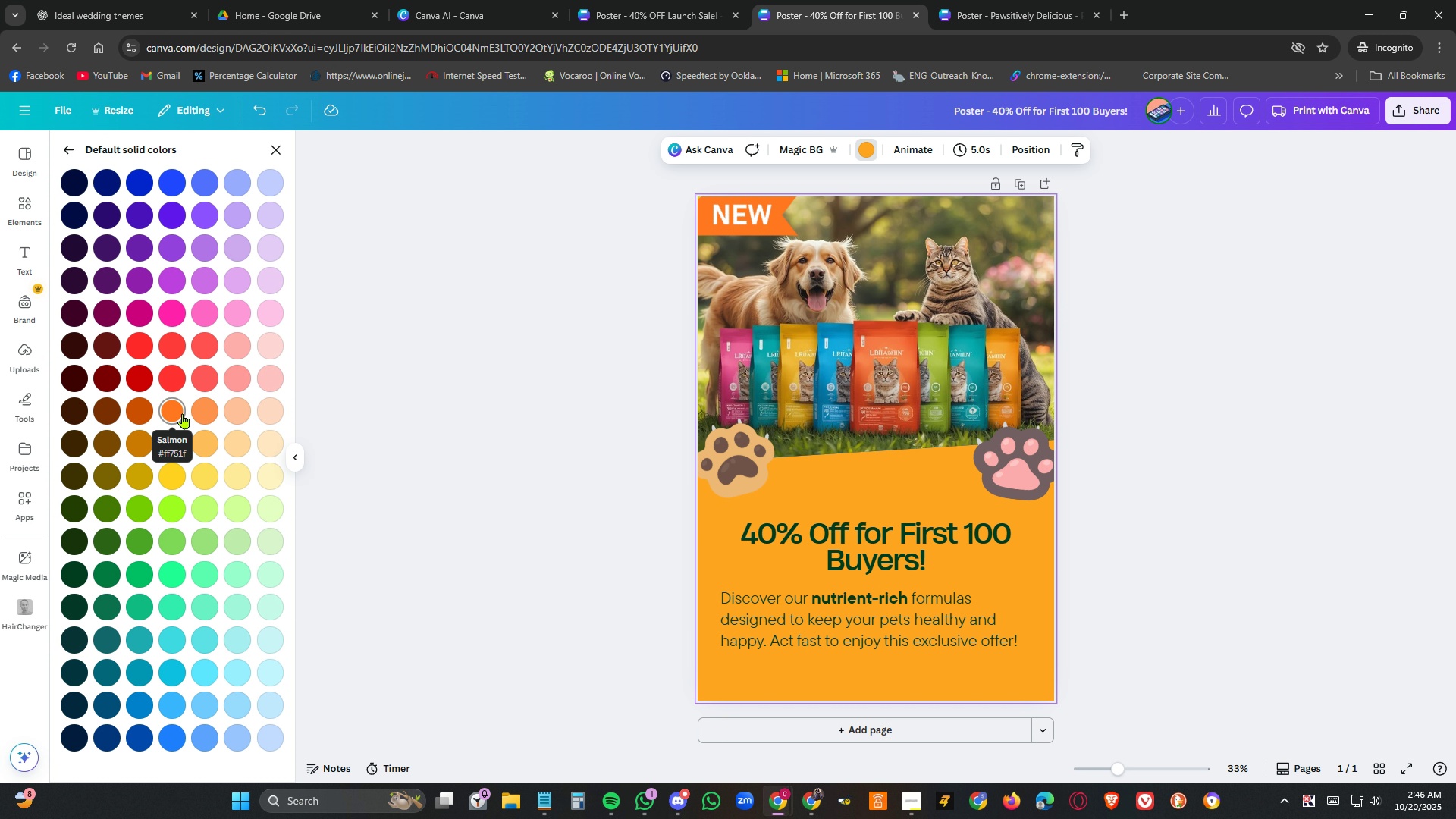 
left_click([146, 443])
 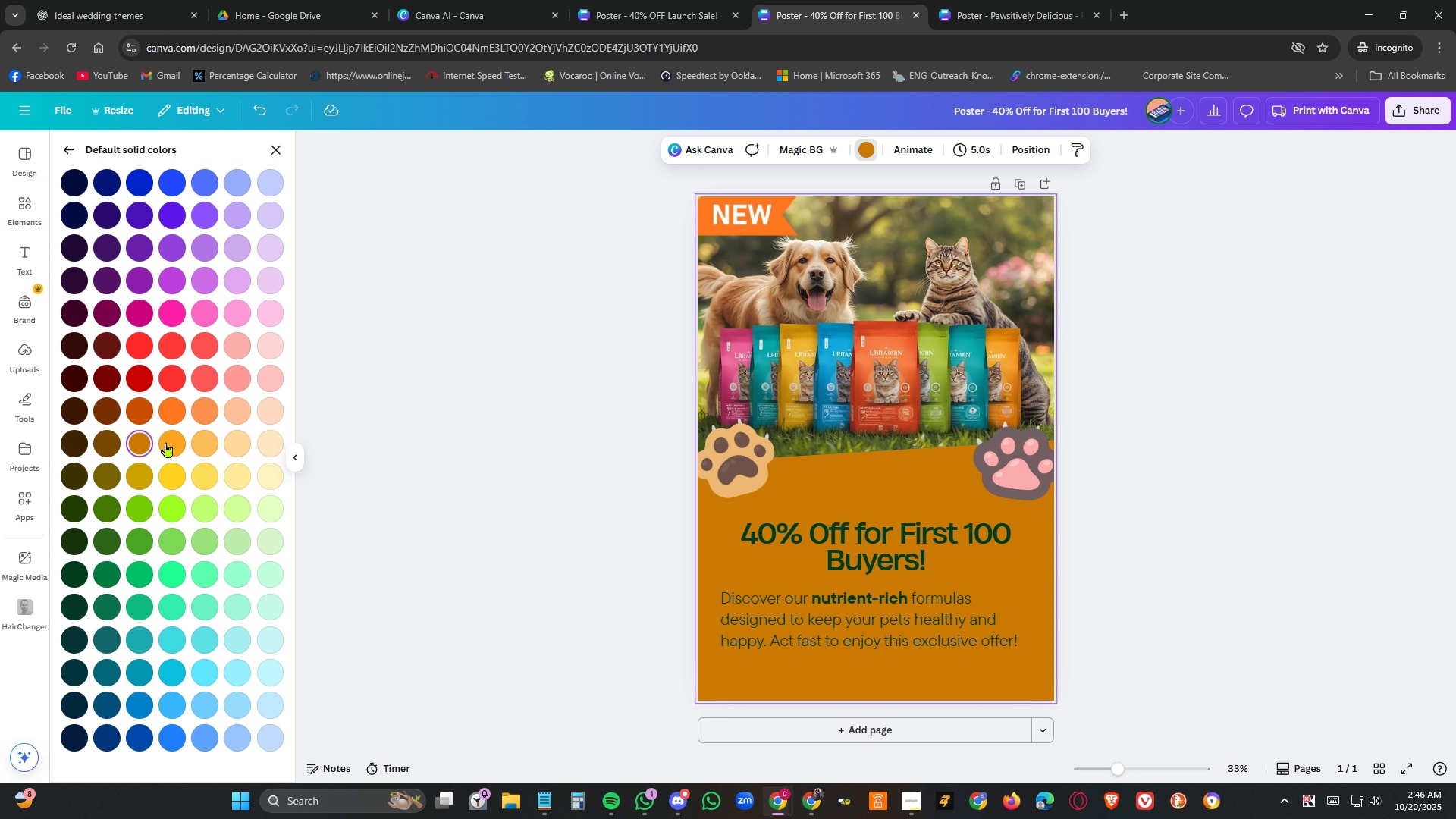 
left_click([174, 442])
 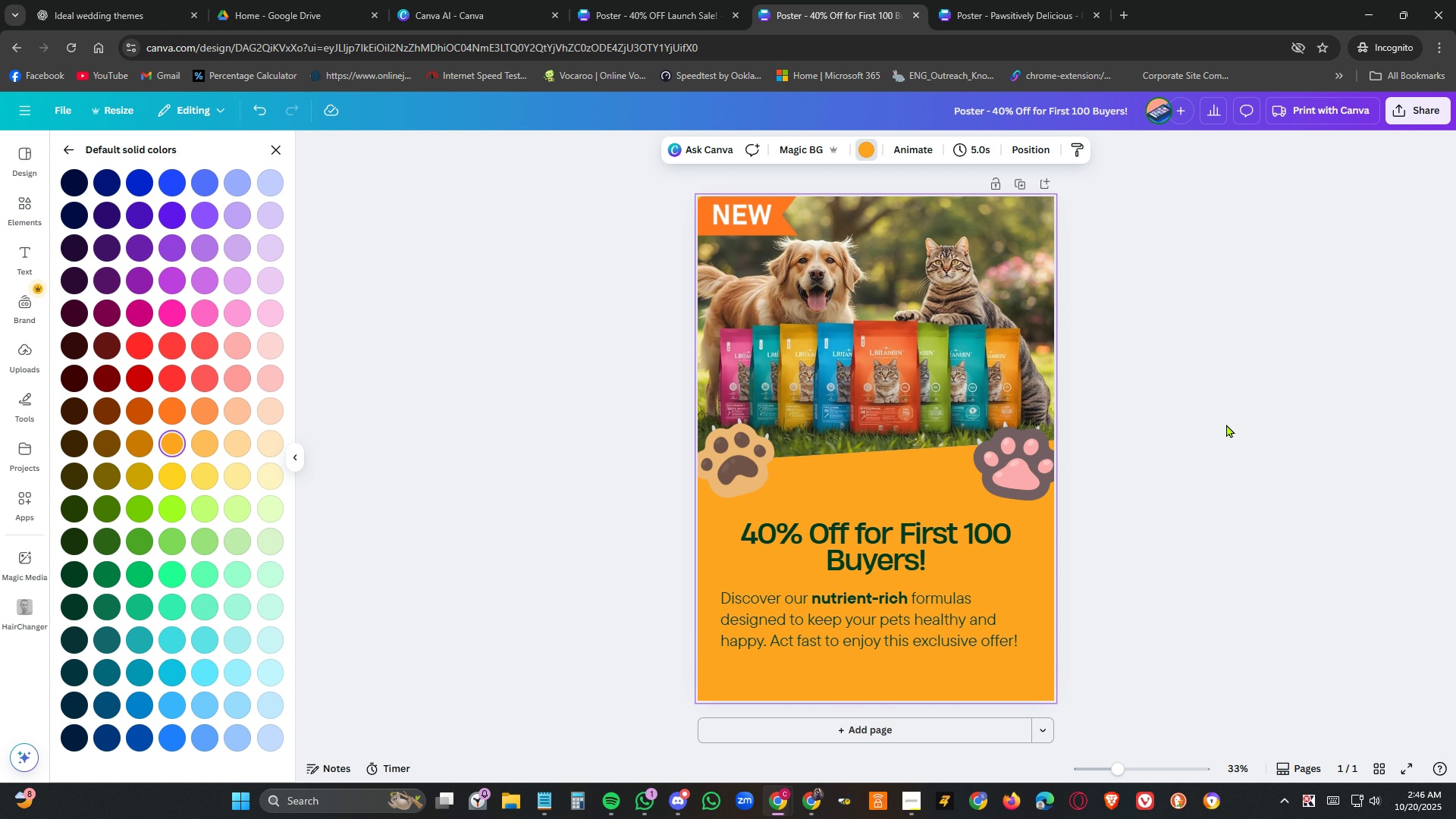 
left_click([1228, 422])
 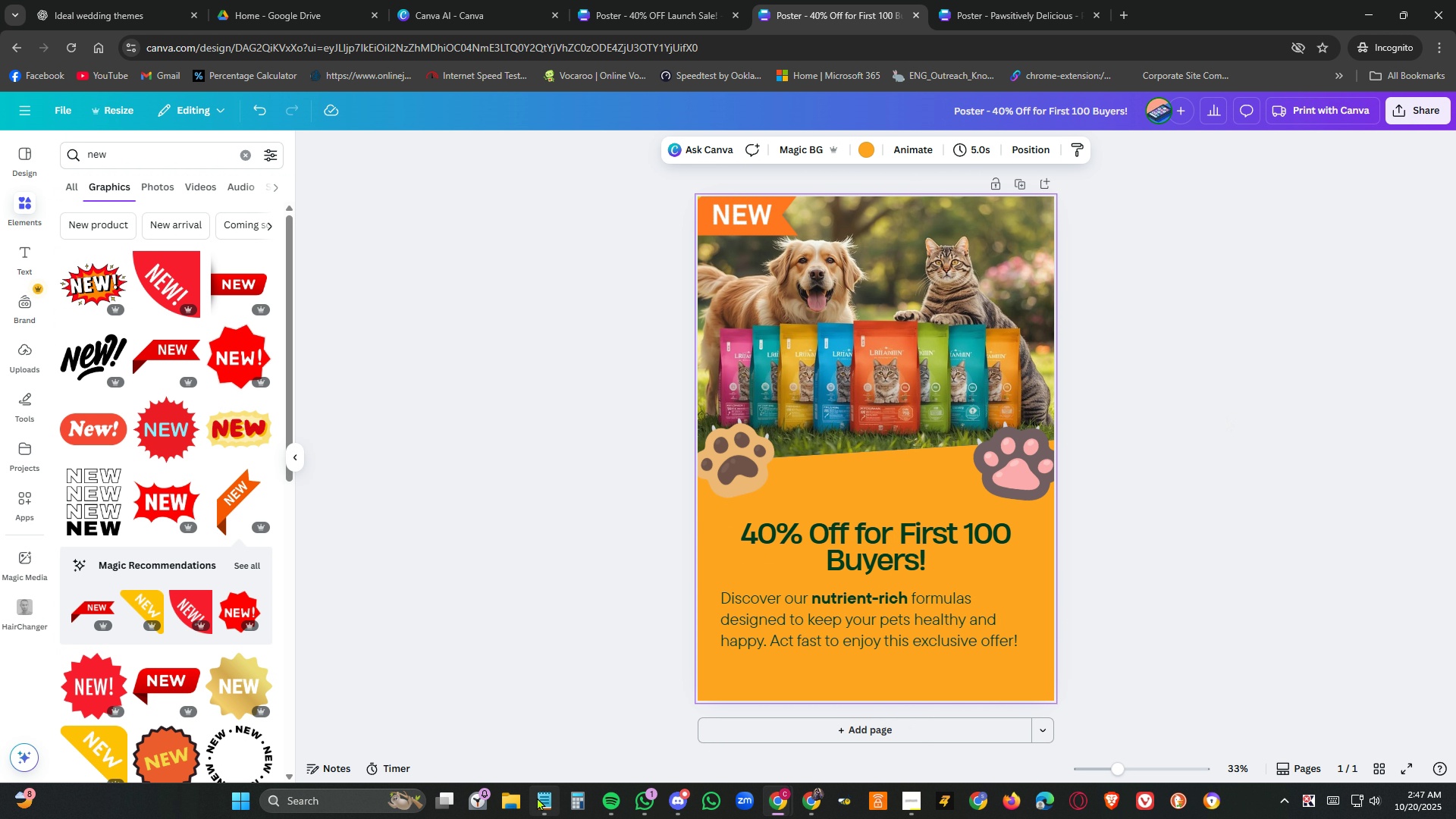 
wait(10.04)
 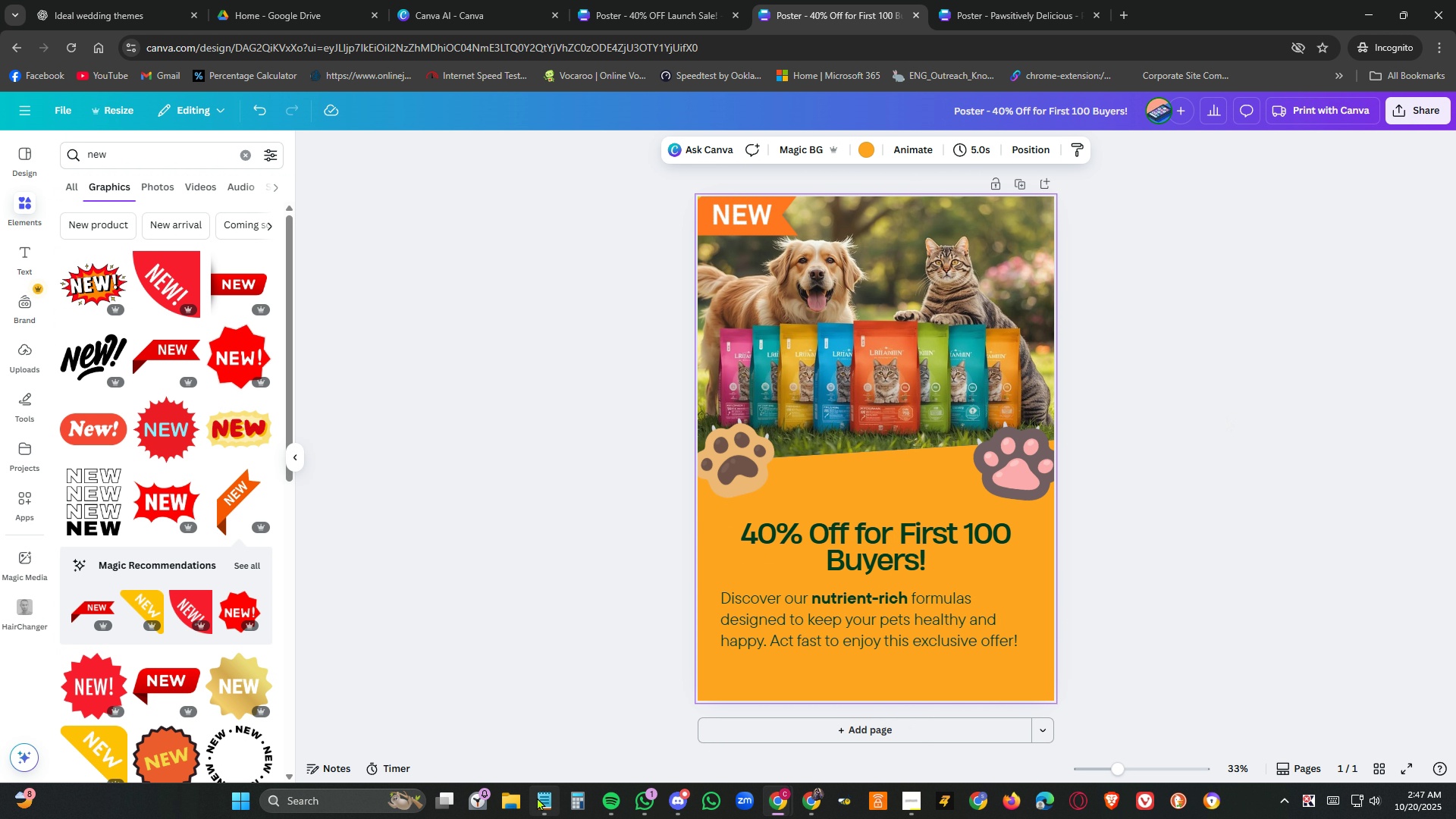 
left_click([540, 792])
 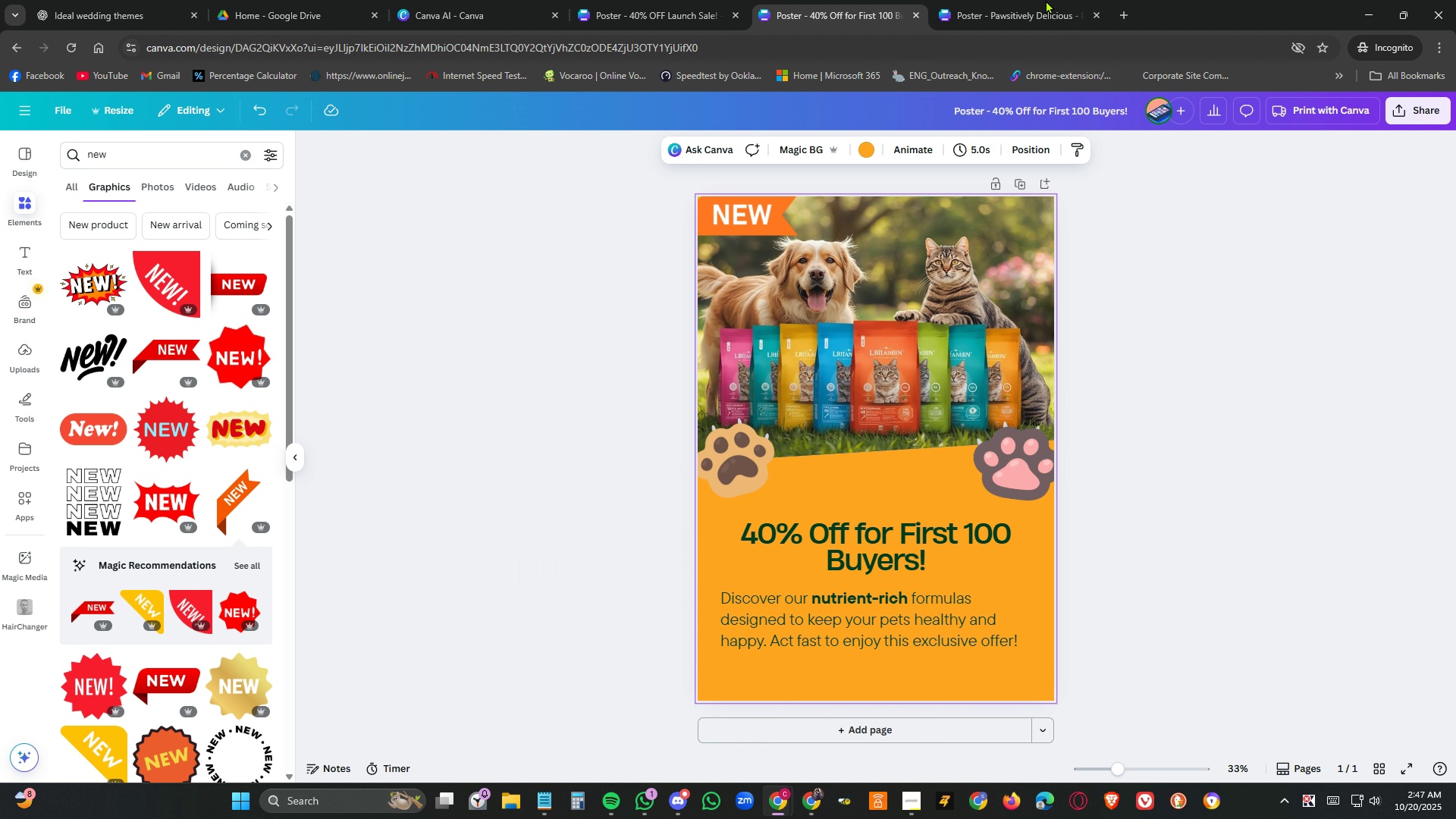 
left_click([1049, 0])
 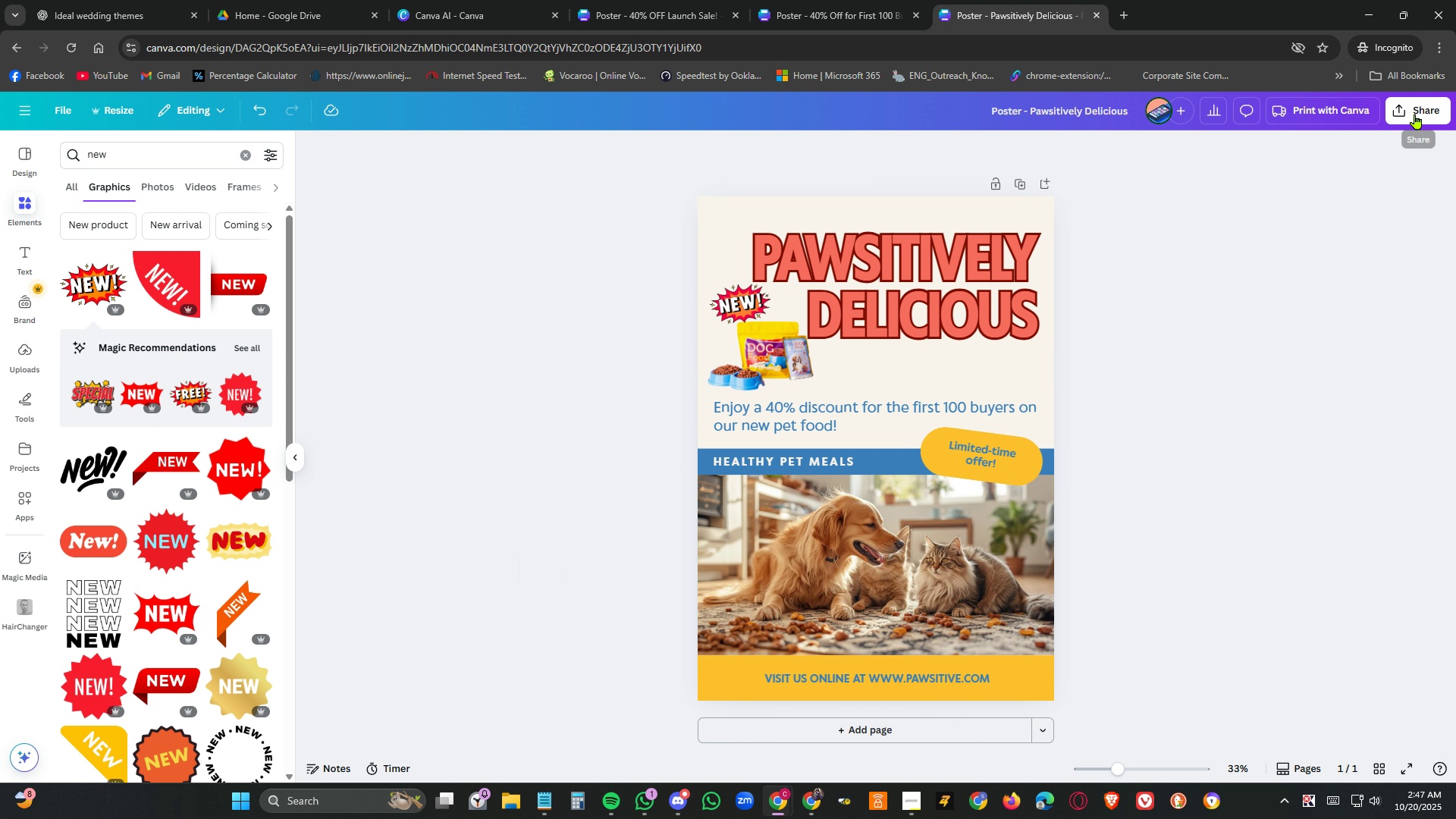 
left_click([1415, 114])
 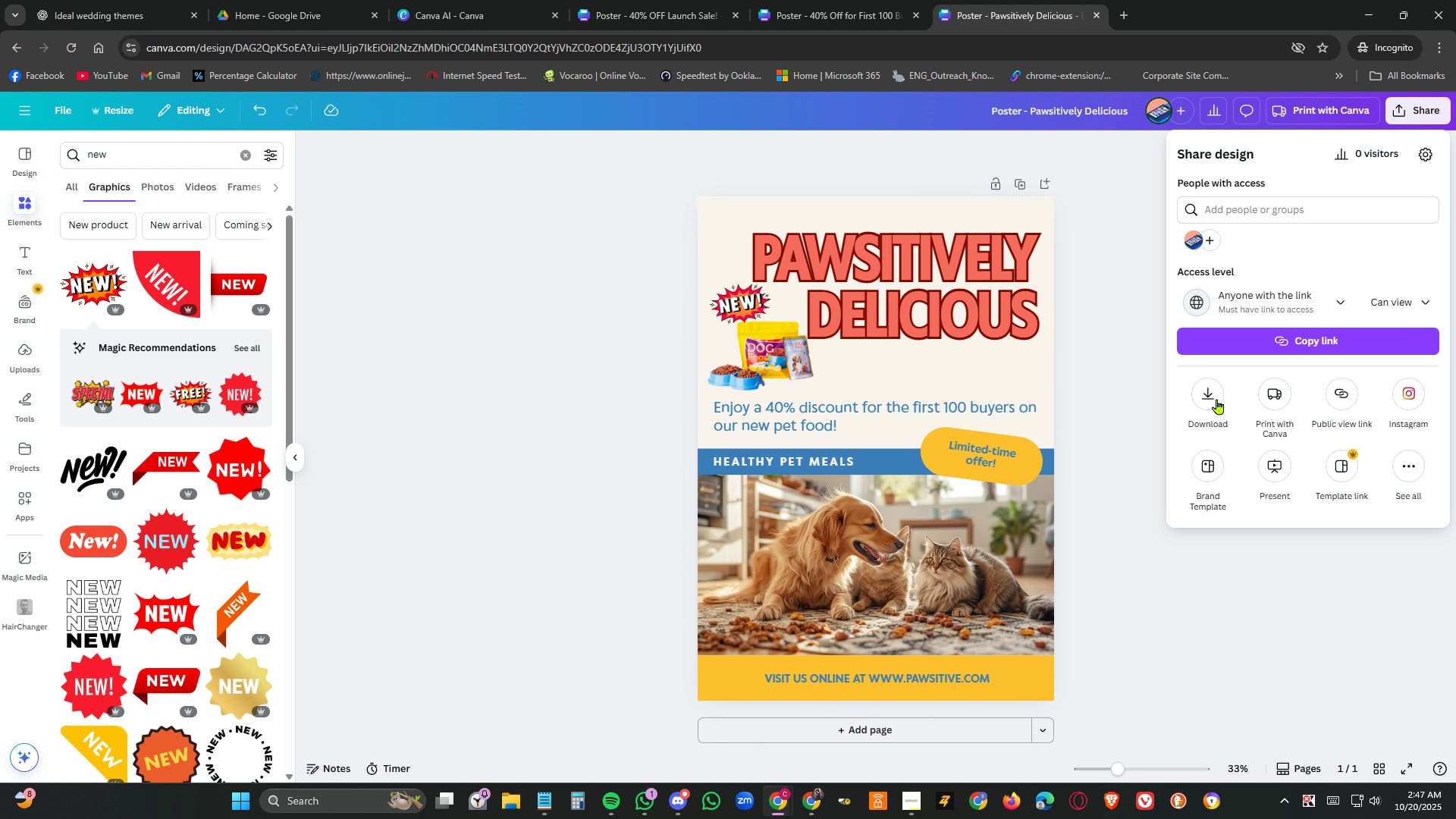 
left_click([1213, 400])
 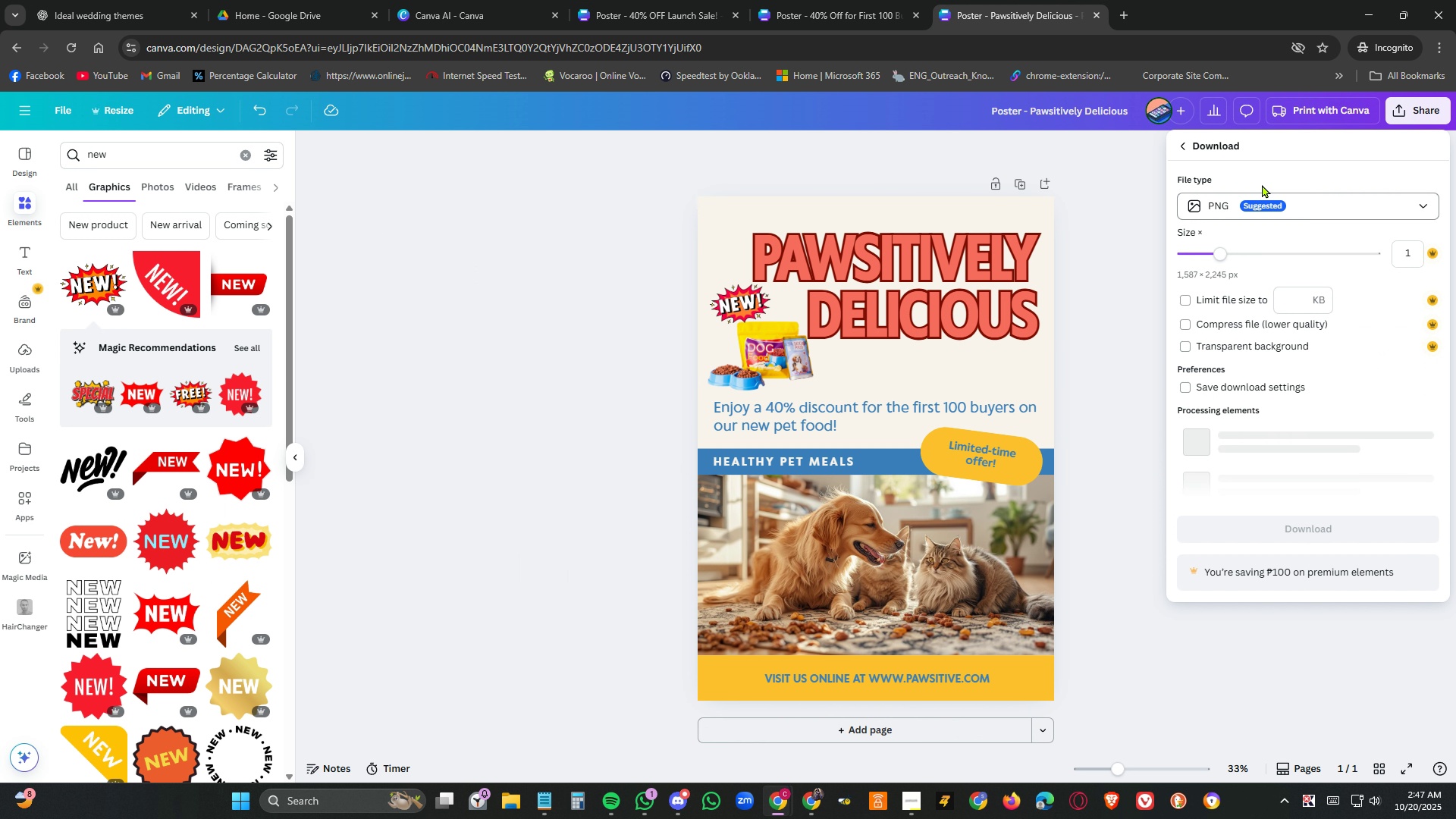 
left_click([1260, 194])
 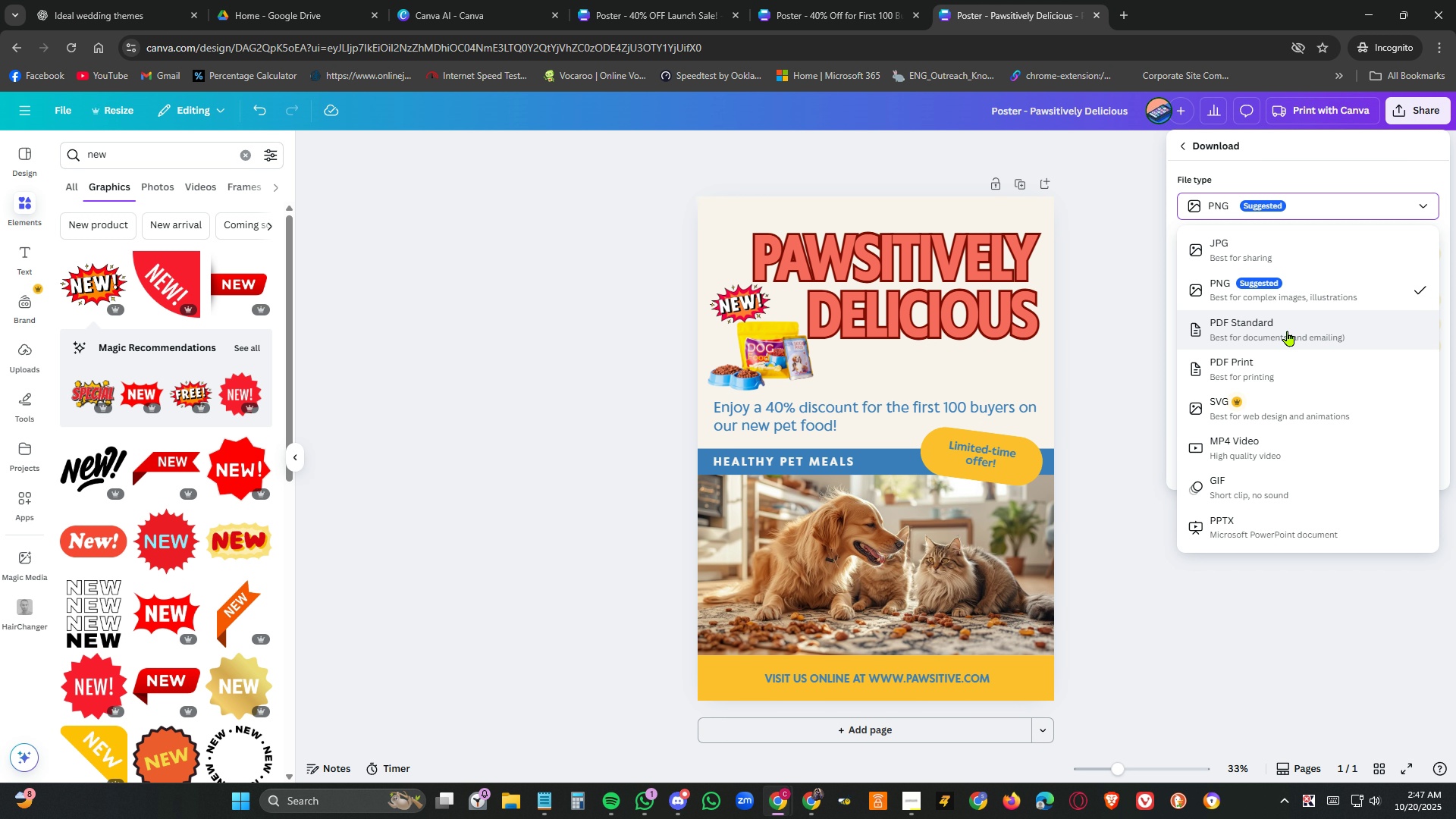 
left_click([1288, 331])
 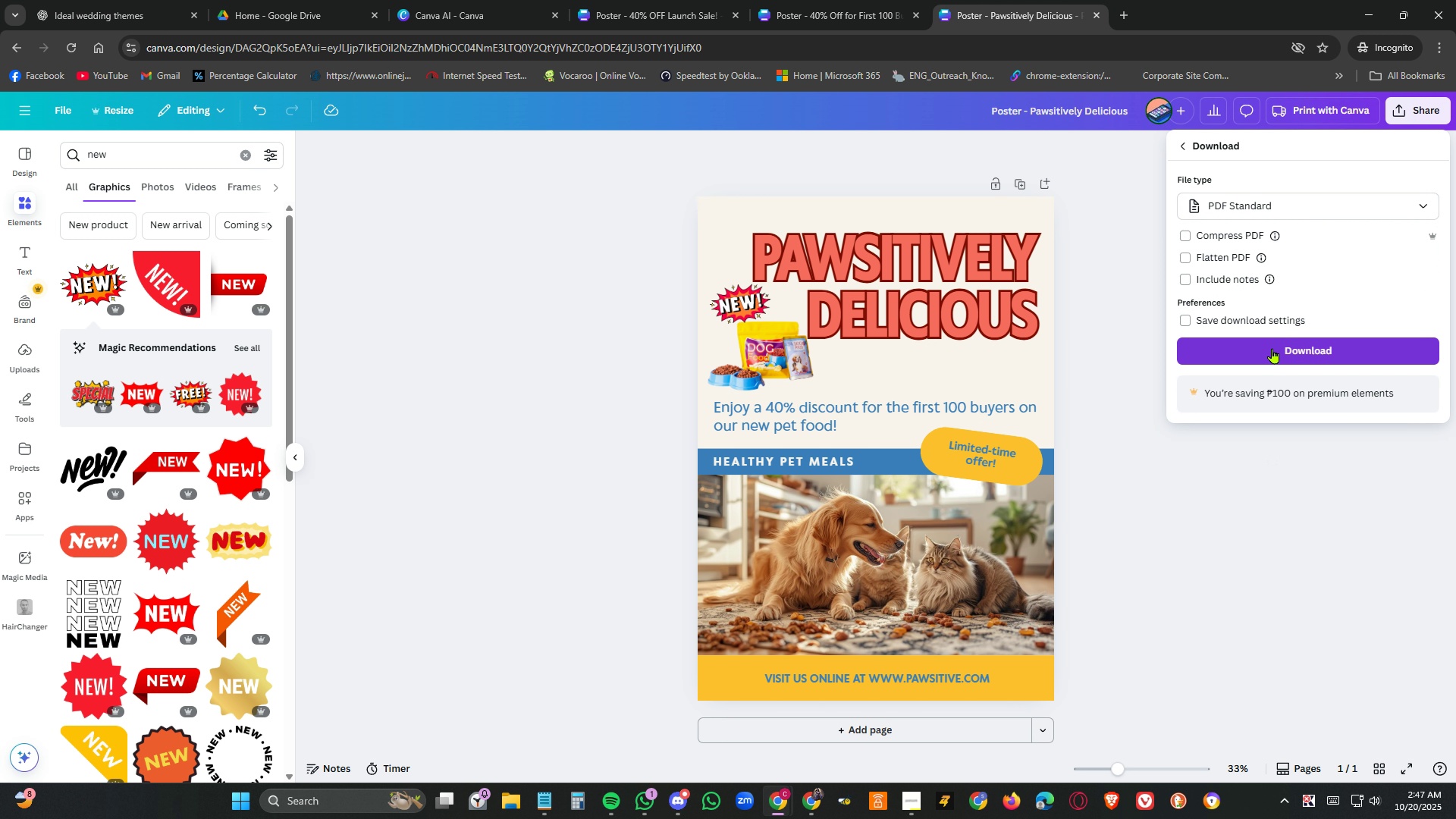 
left_click([1272, 348])
 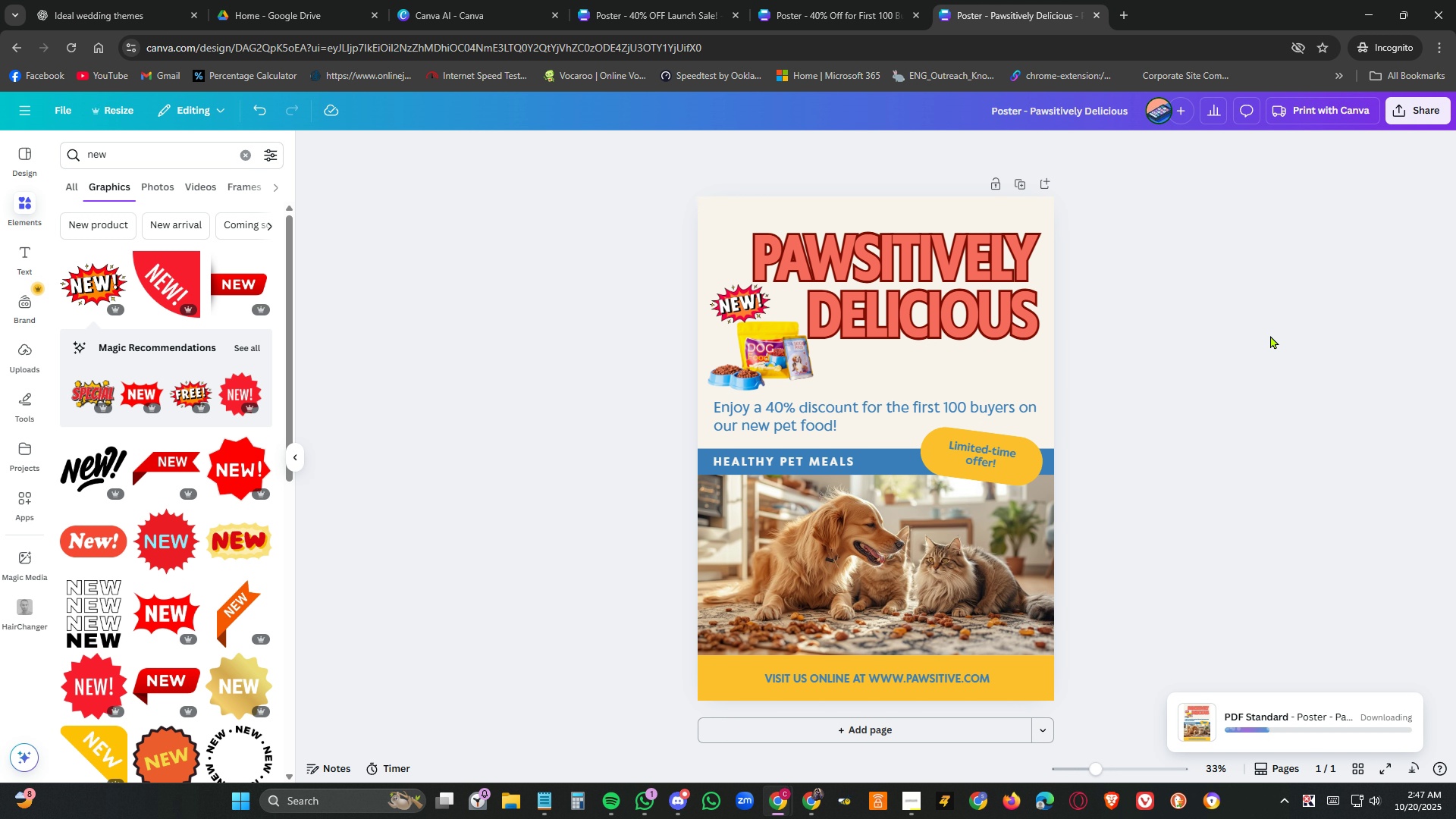 
wait(8.09)
 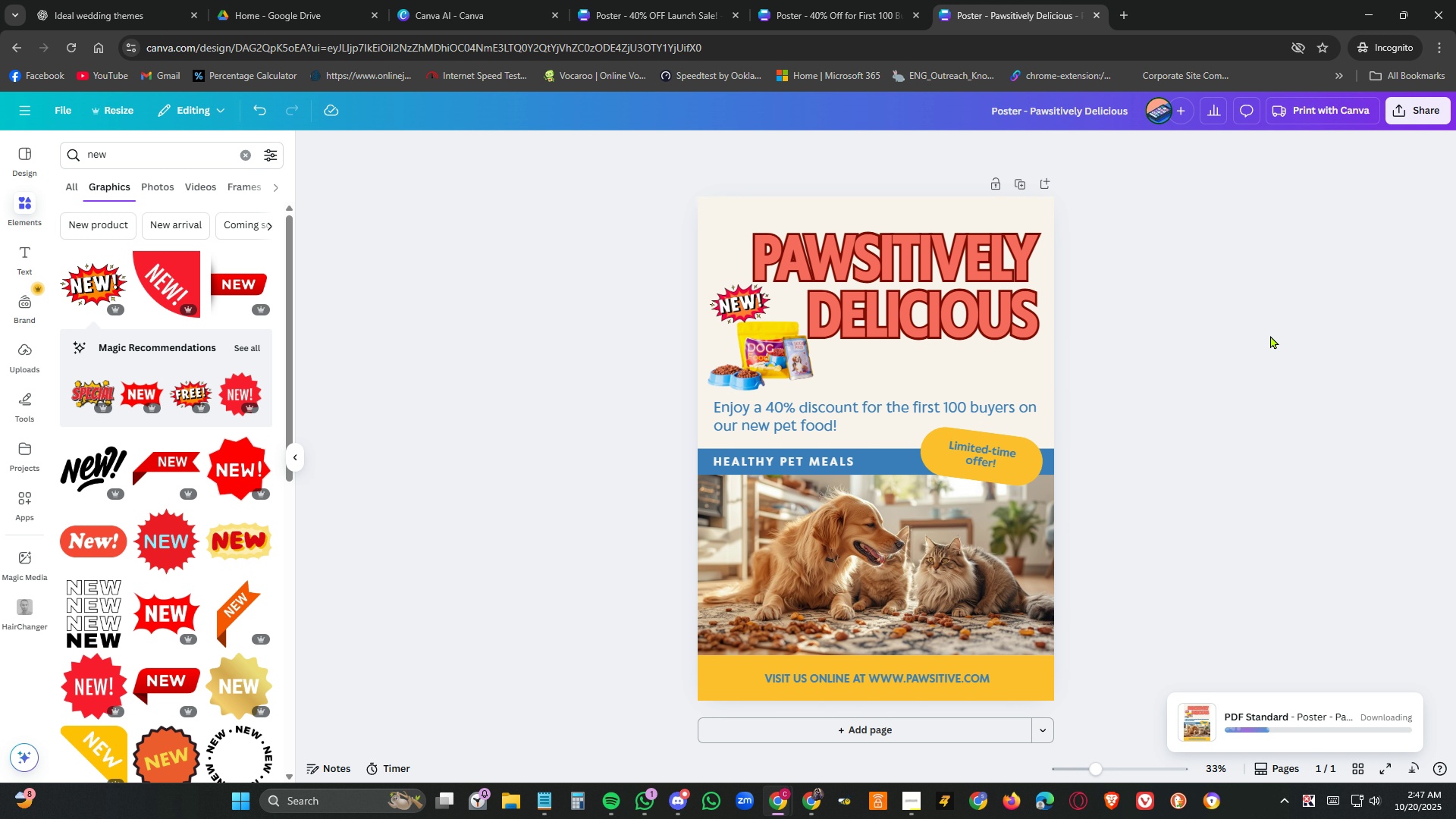 
left_click([184, 140])
 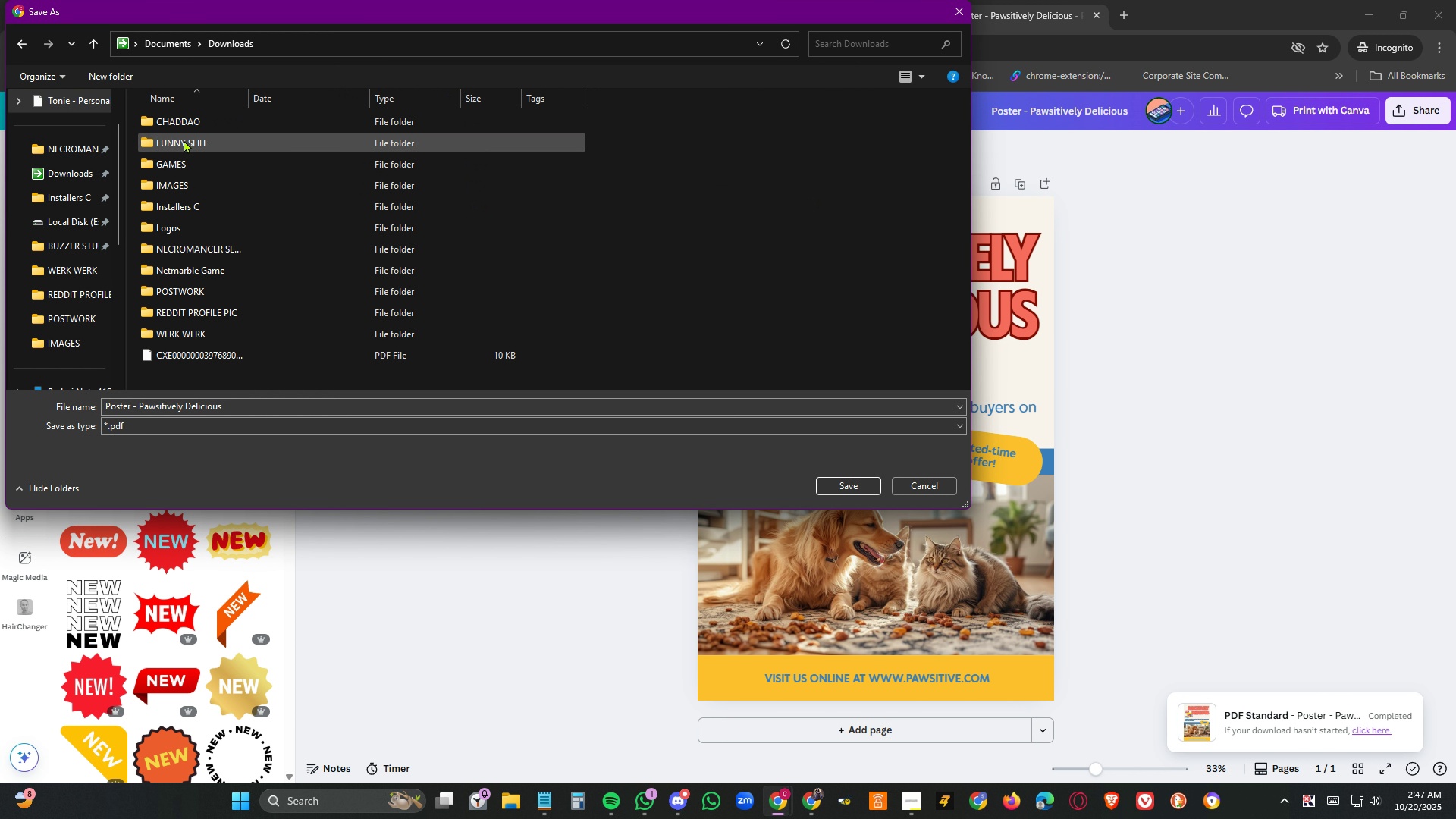 
double_click([184, 140])
 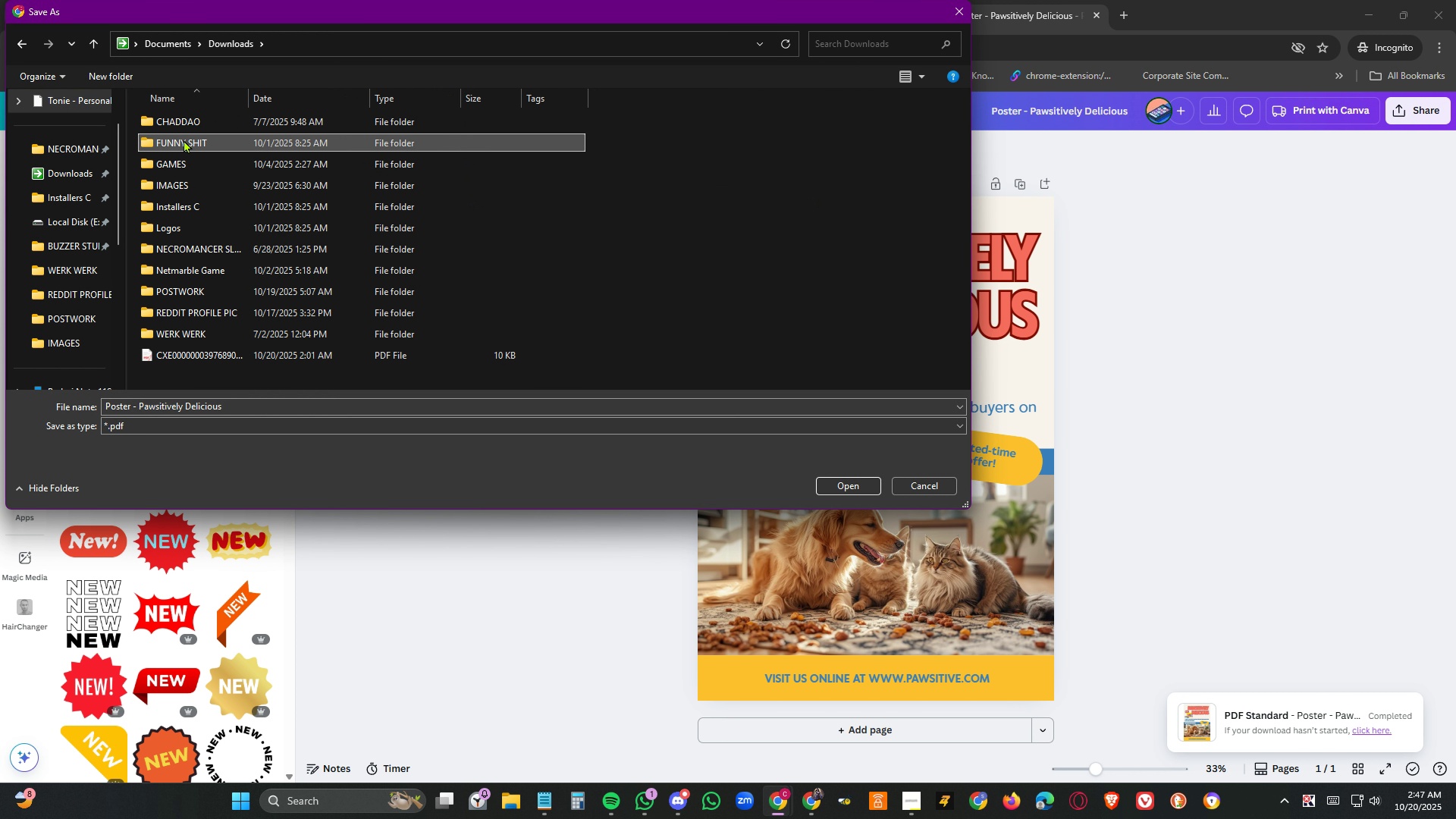 
triple_click([184, 140])
 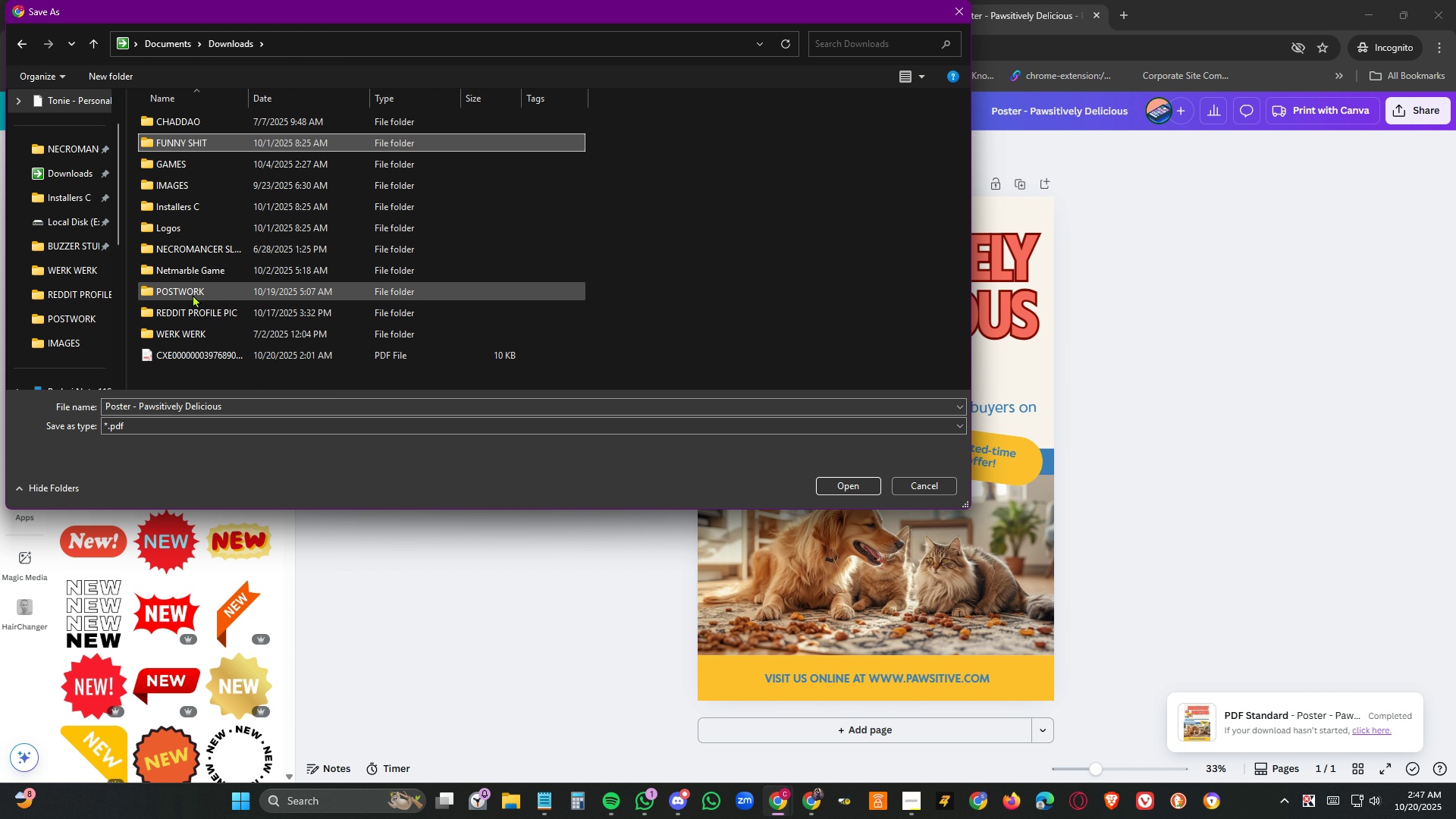 
left_click([194, 285])
 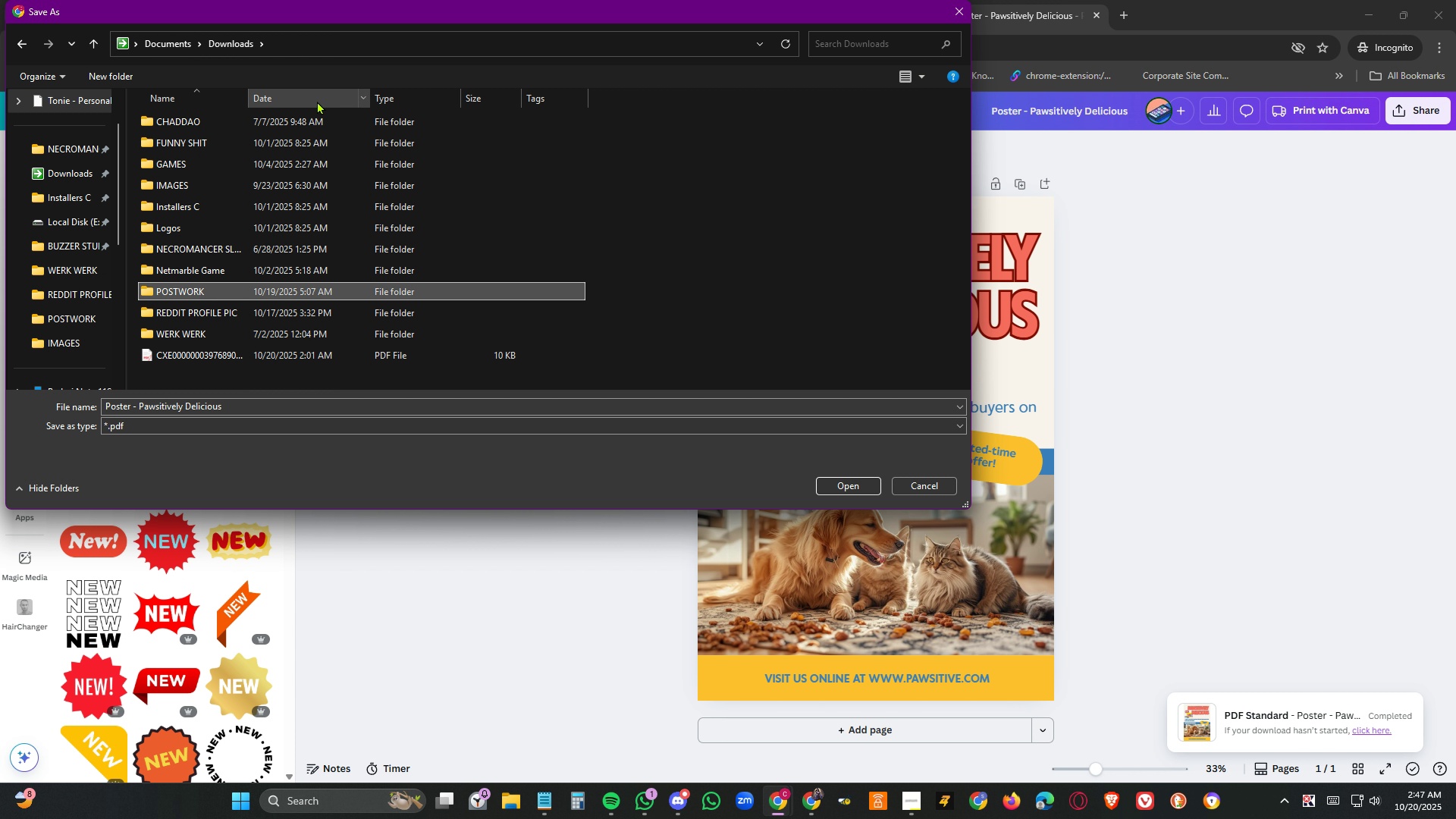 
left_click([317, 101])
 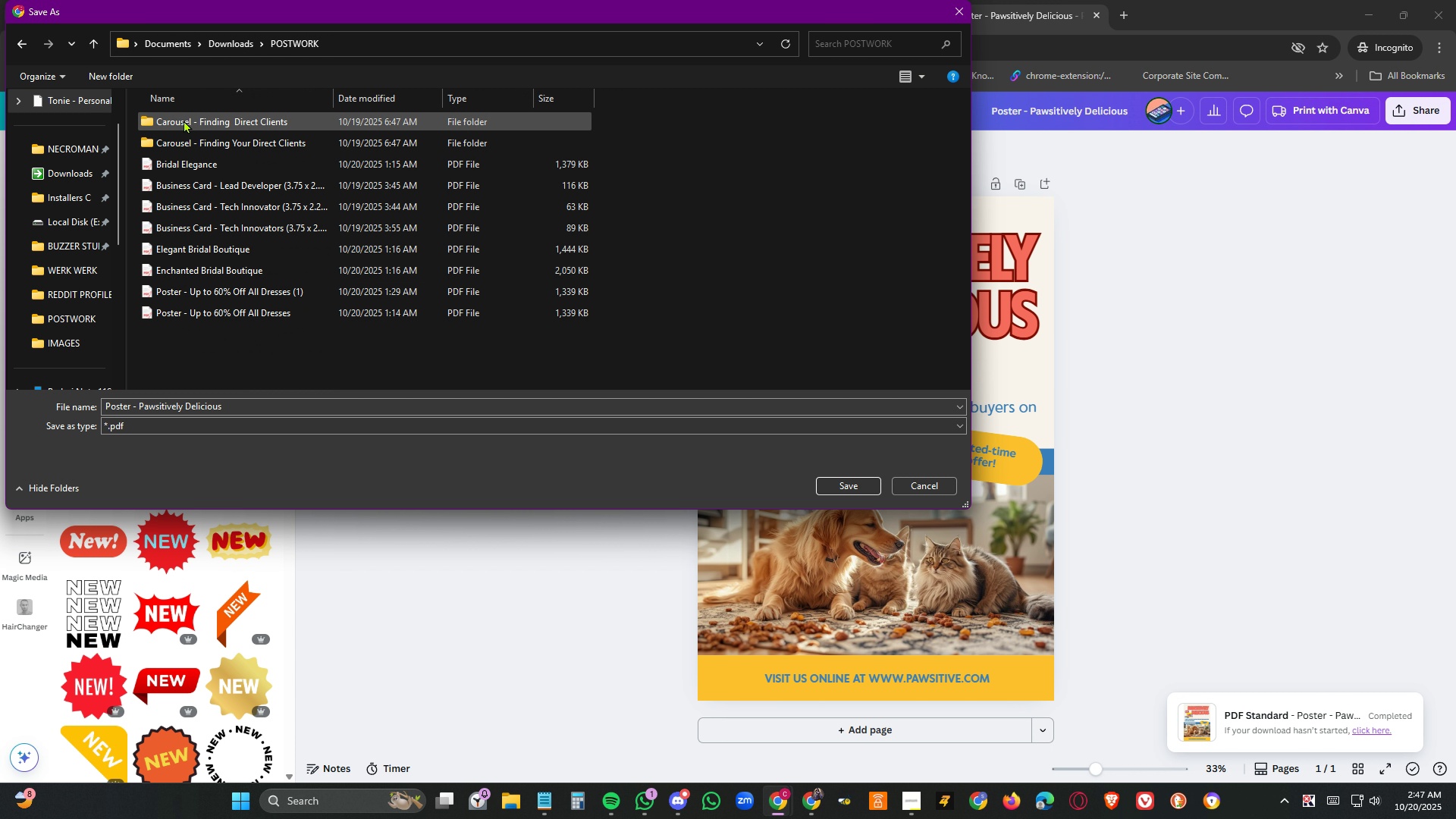 
double_click([184, 120])
 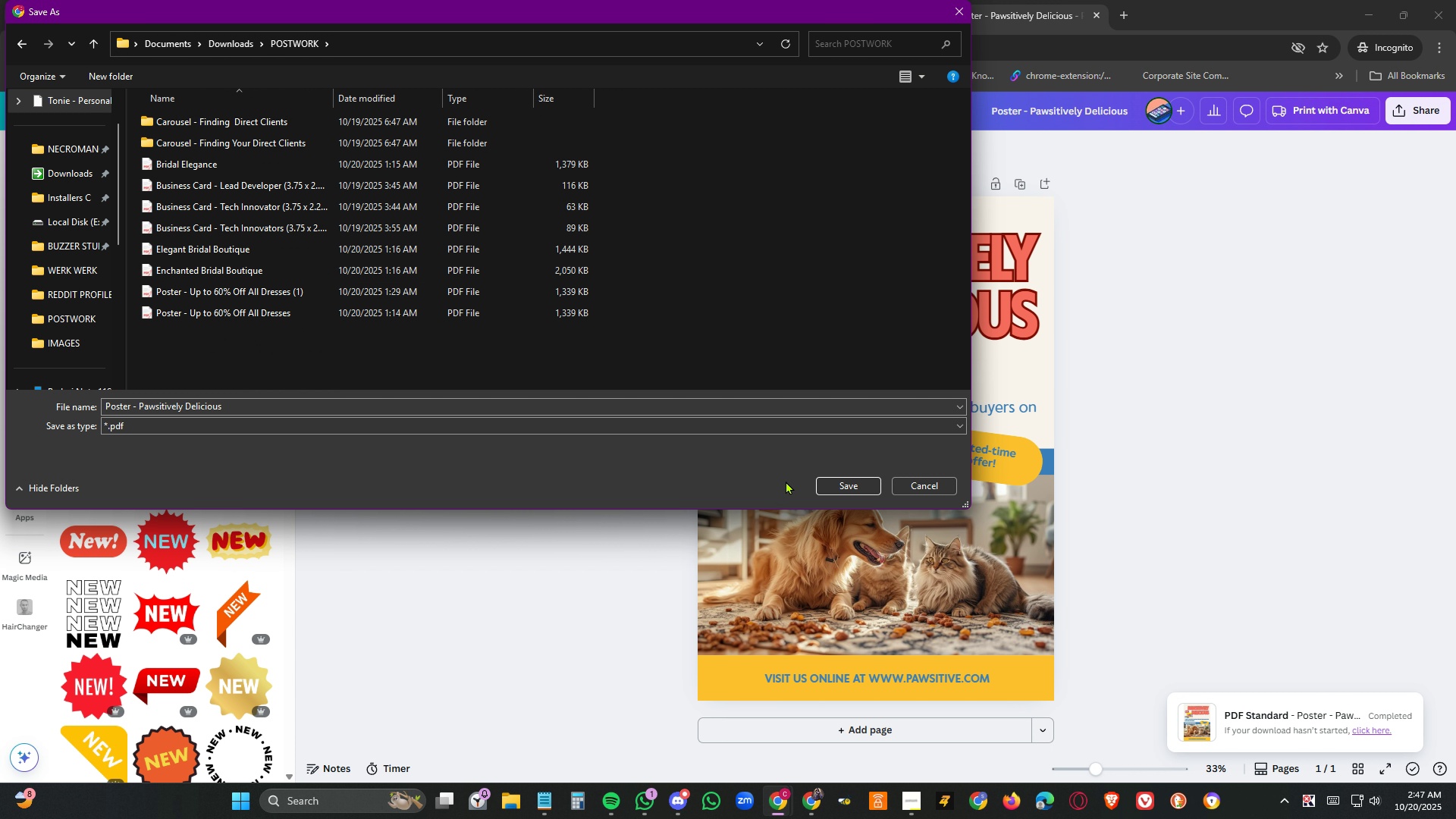 
left_click([839, 485])
 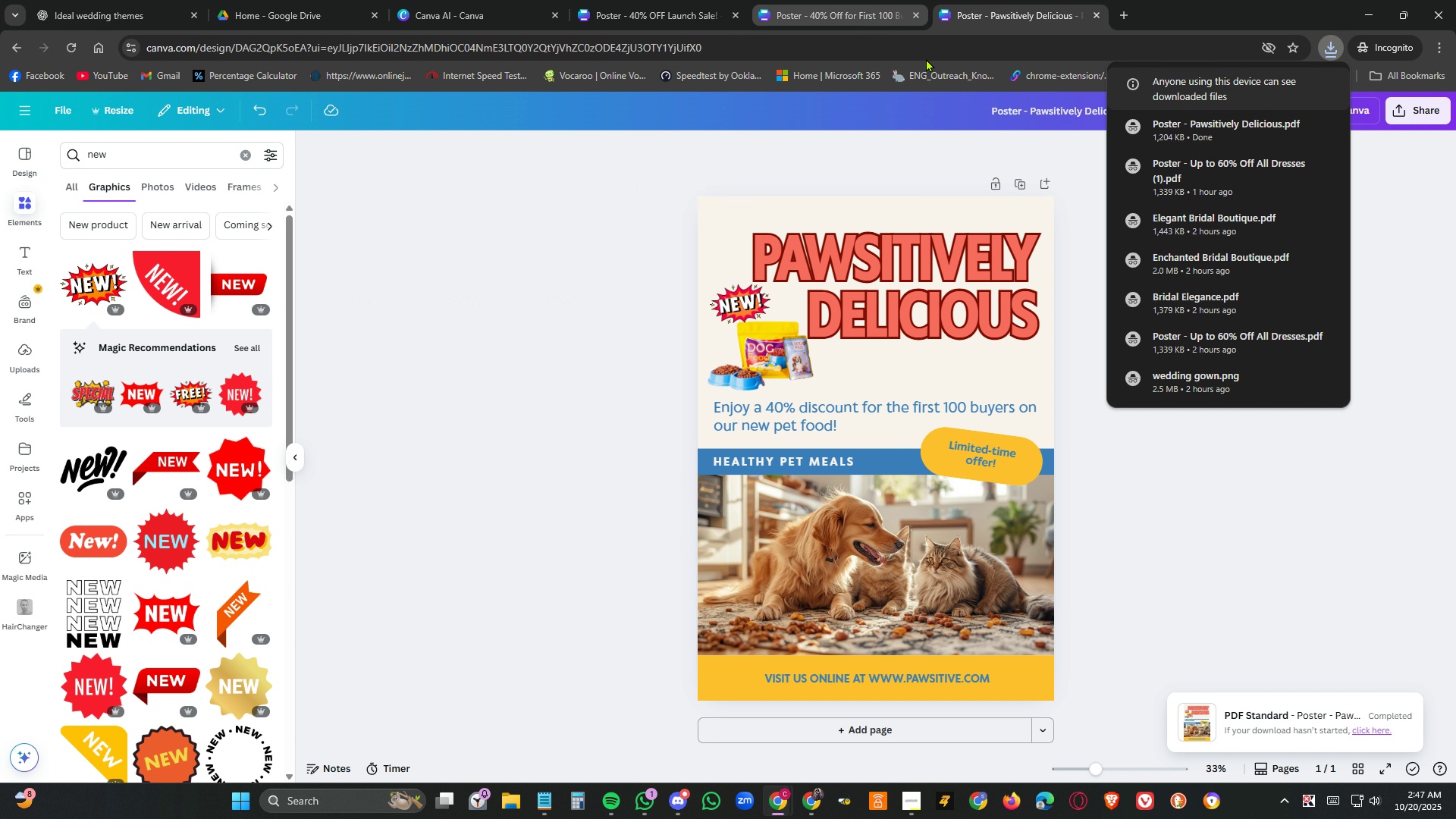 
left_click([1276, 496])
 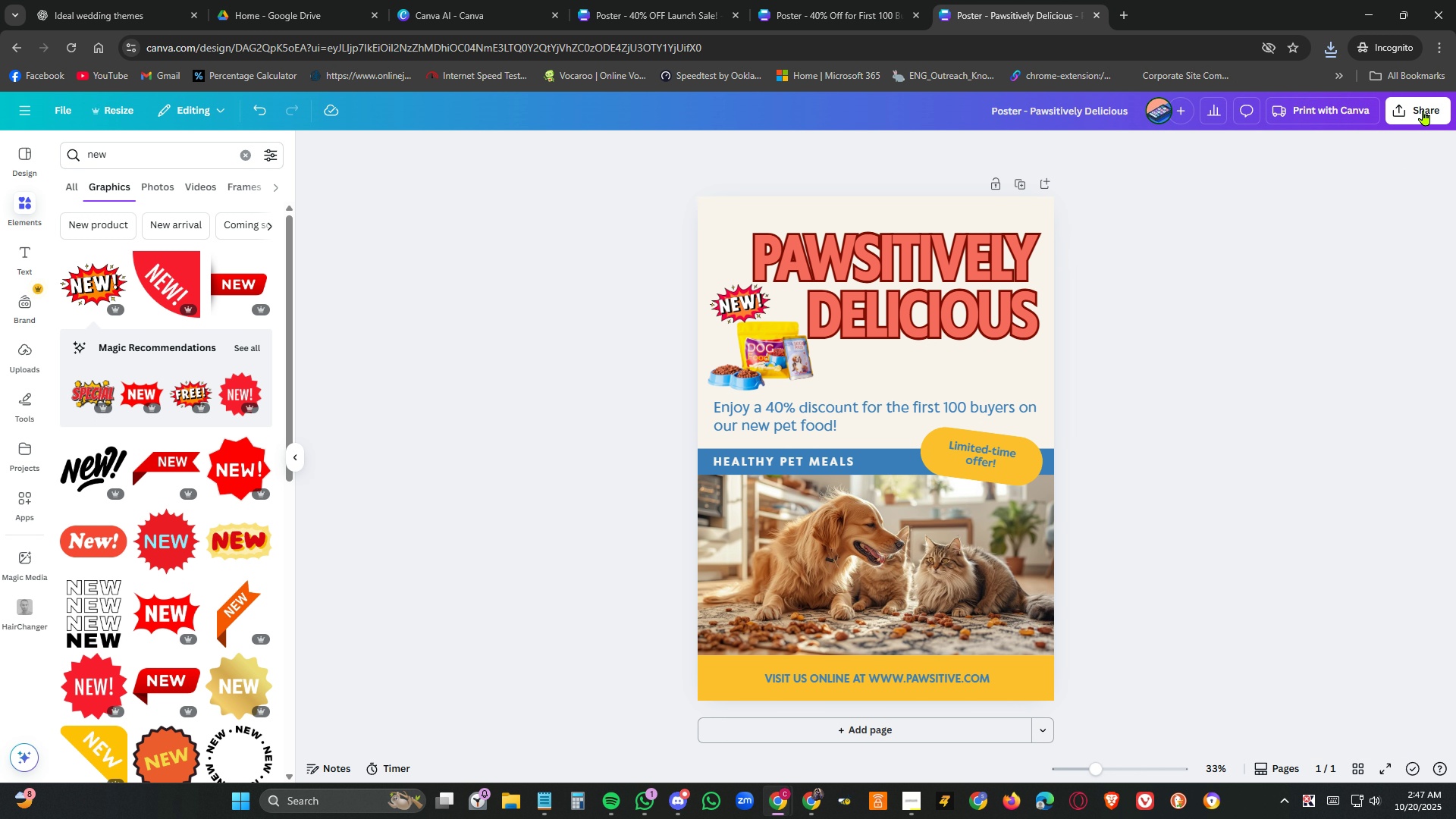 
left_click([1423, 110])
 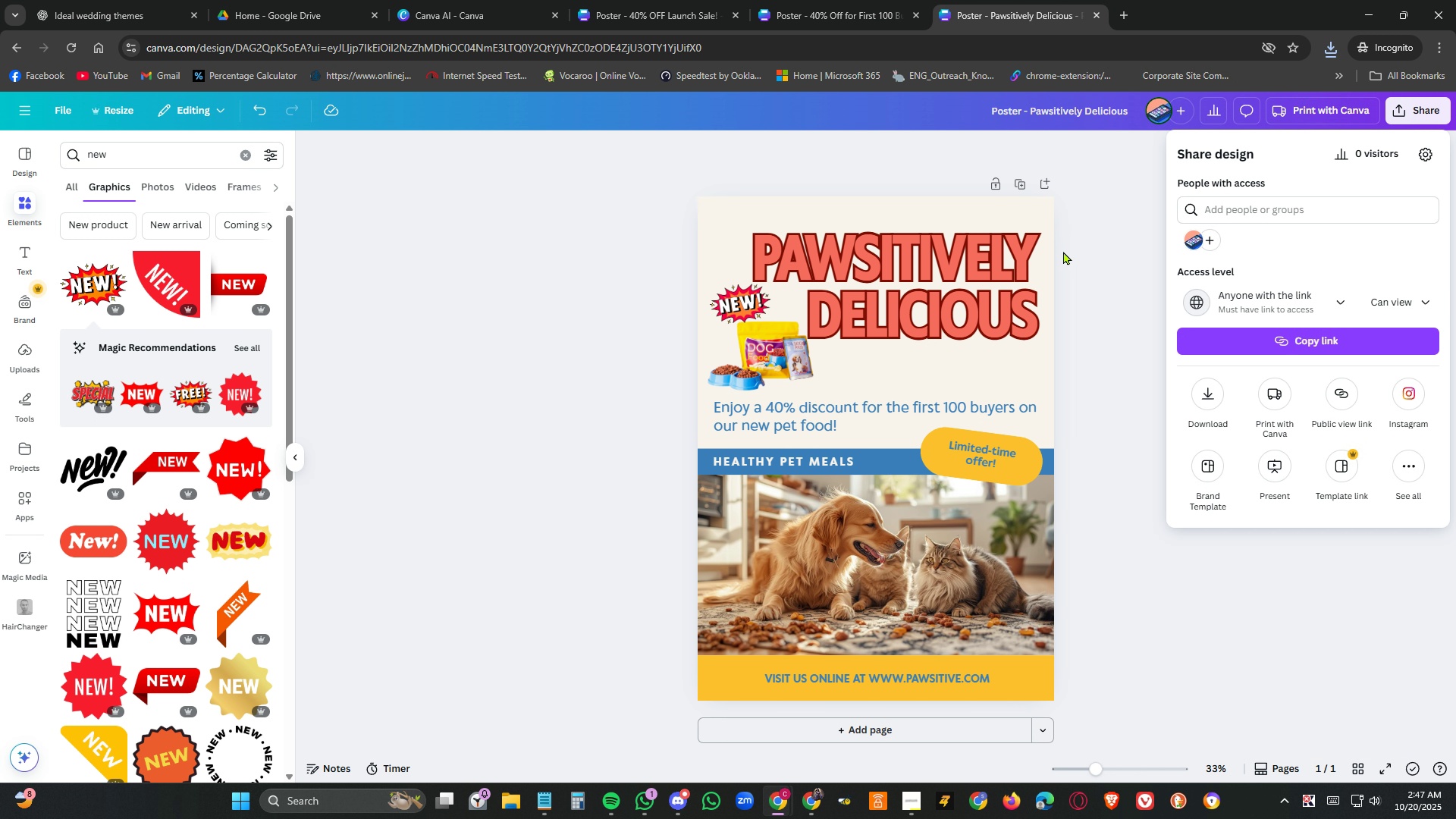 
left_click_drag(start_coordinate=[1101, 249], to_coordinate=[1105, 246])
 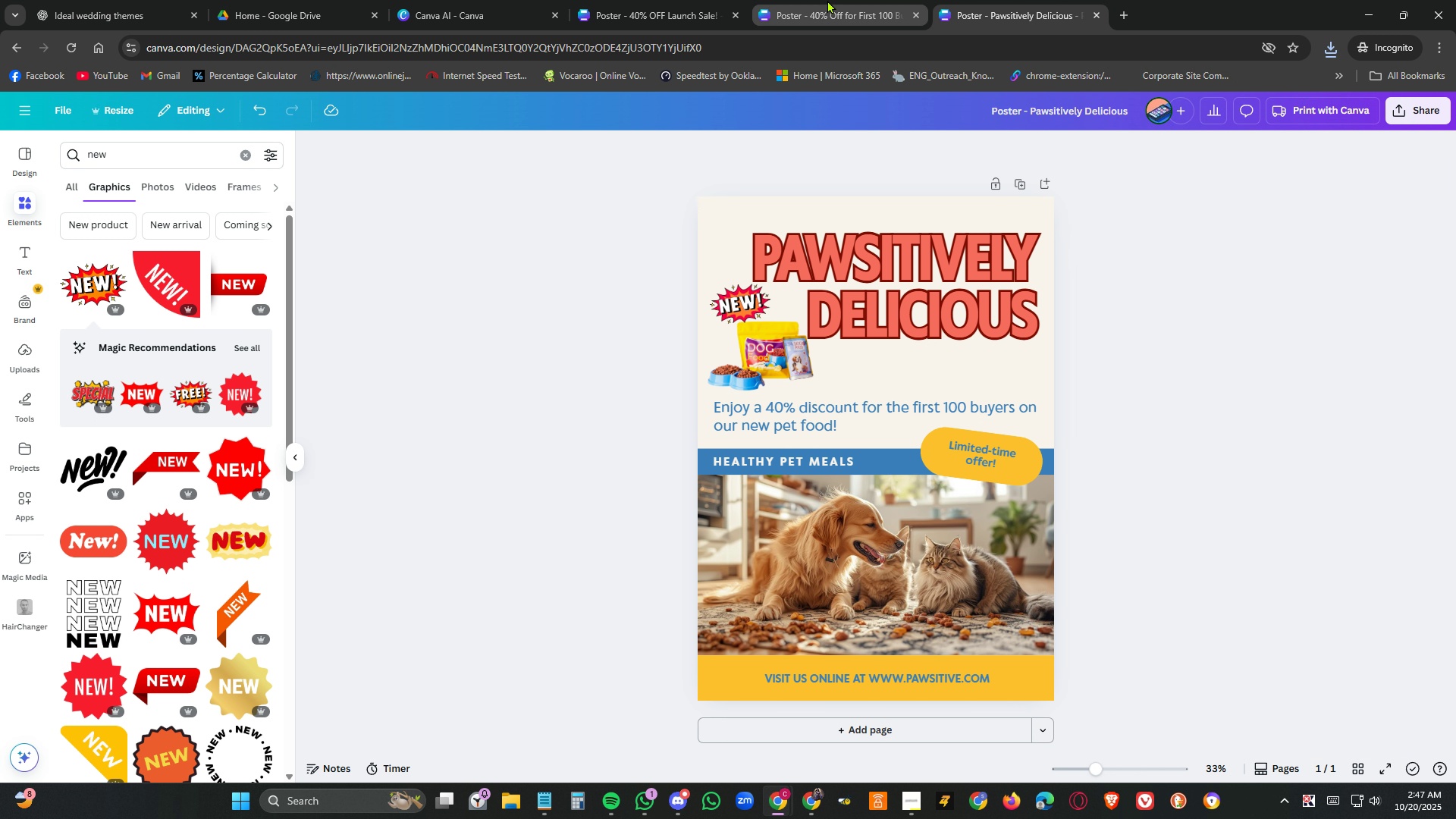 
left_click([827, 0])
 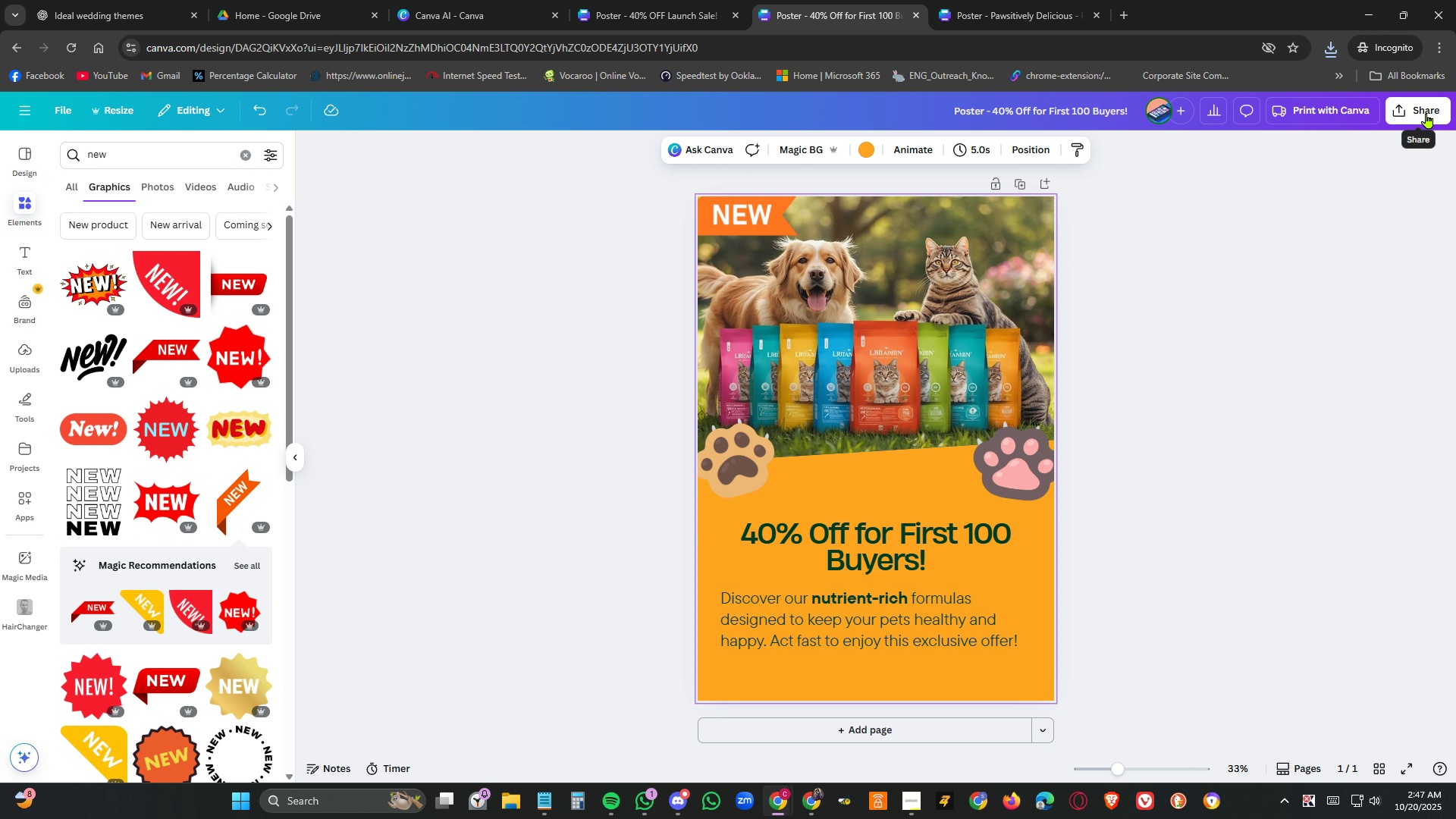 
left_click([1426, 113])
 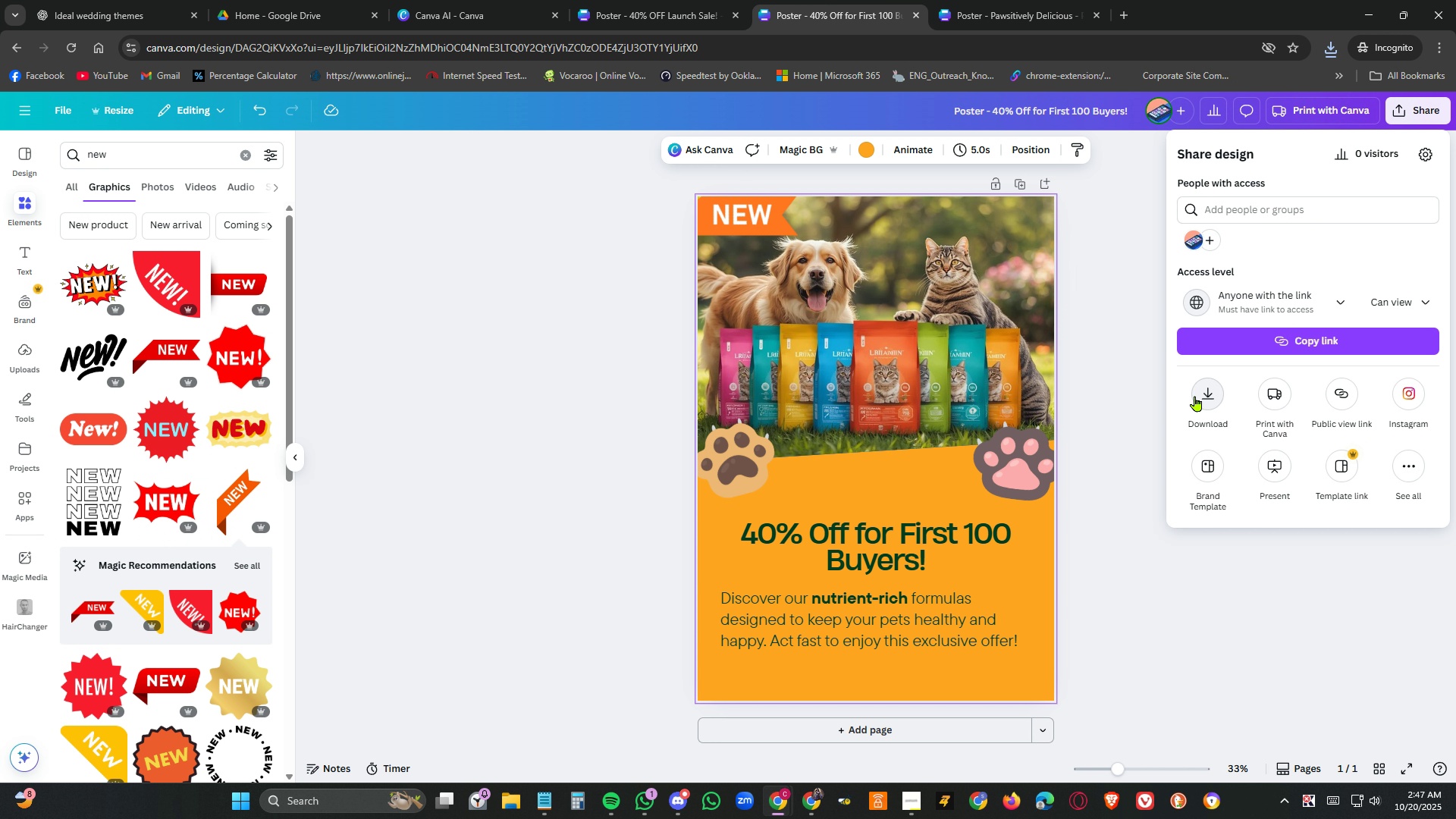 
left_click([1200, 395])
 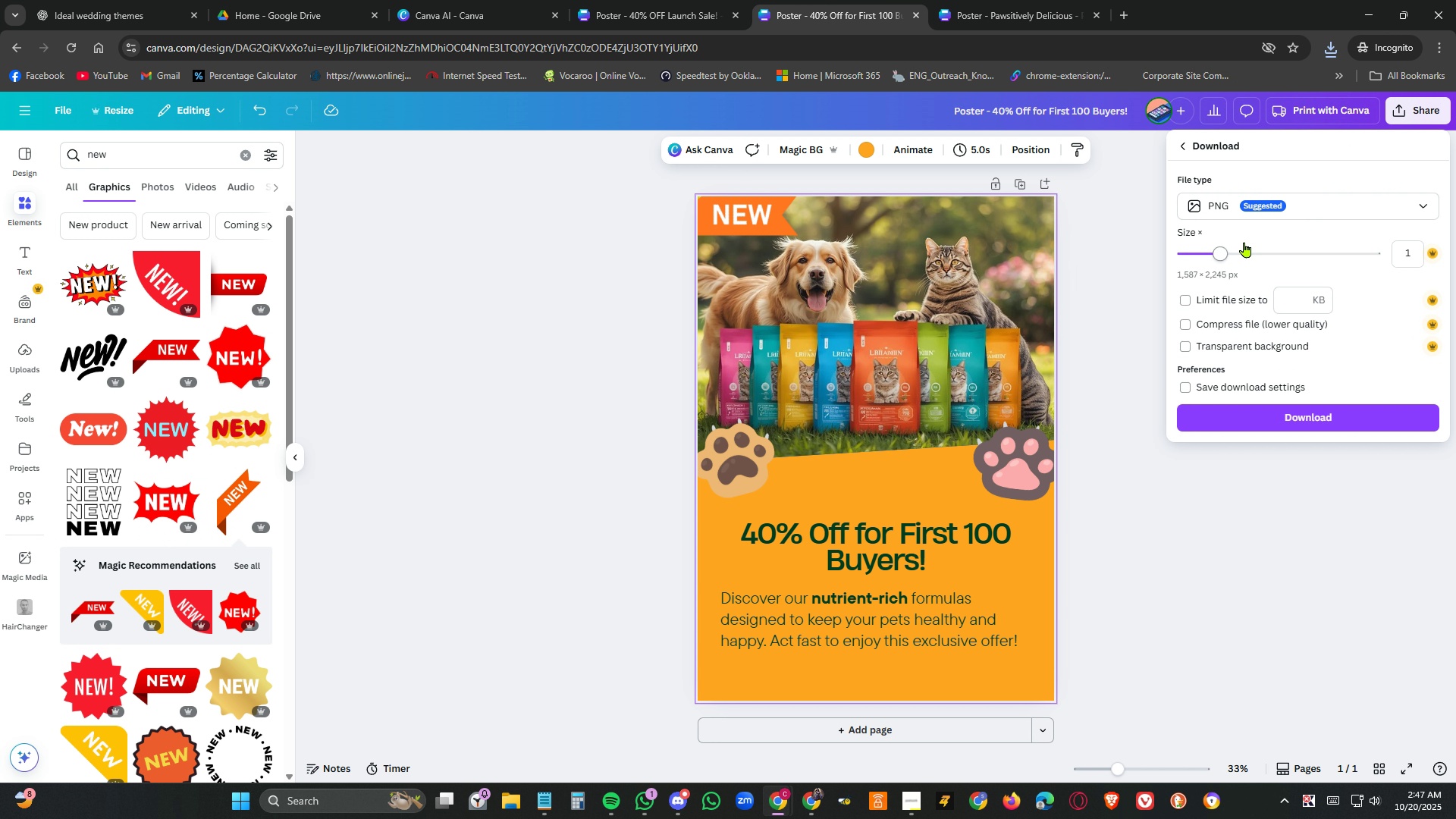 
left_click([1269, 207])
 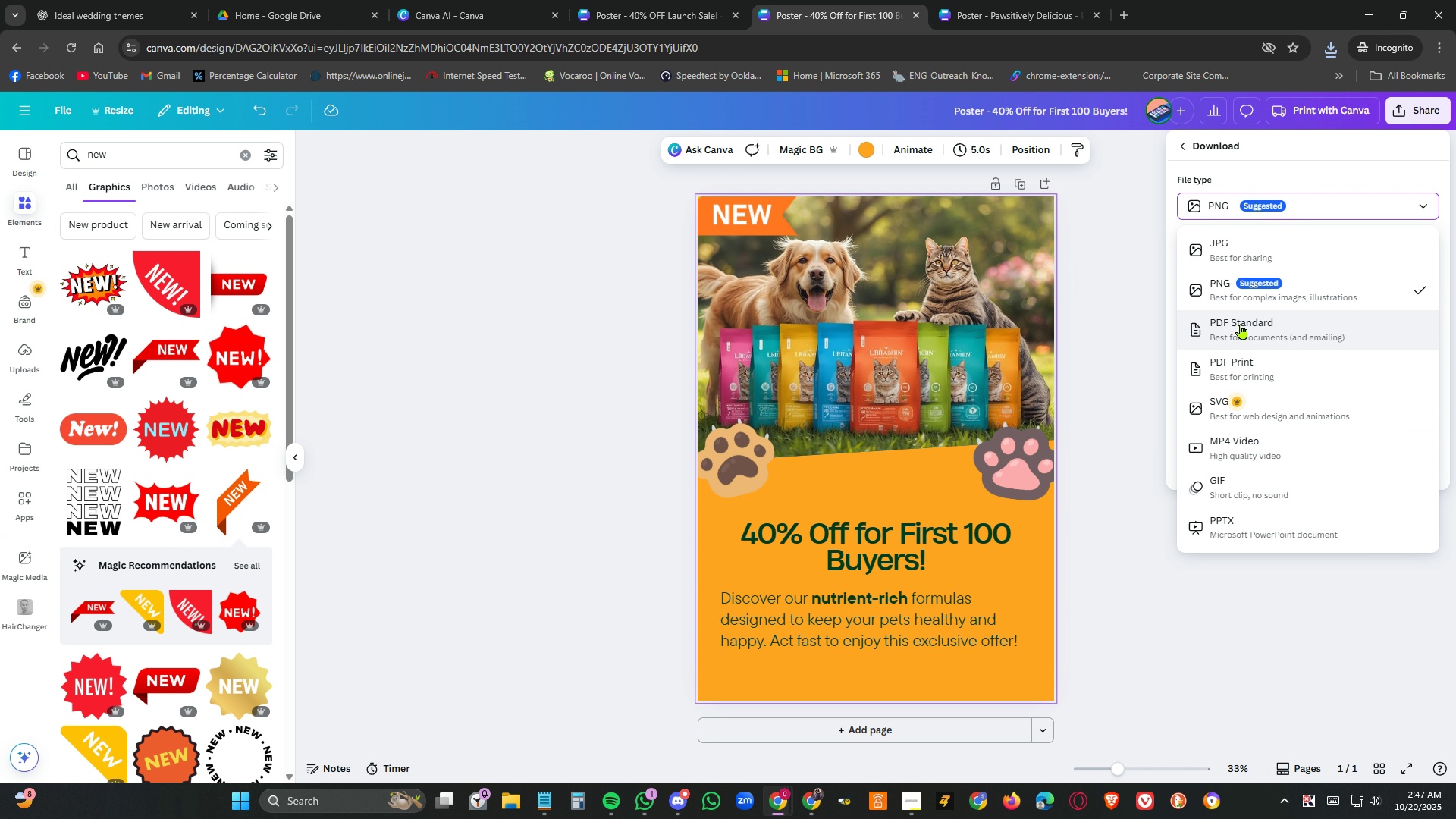 
left_click([1241, 324])
 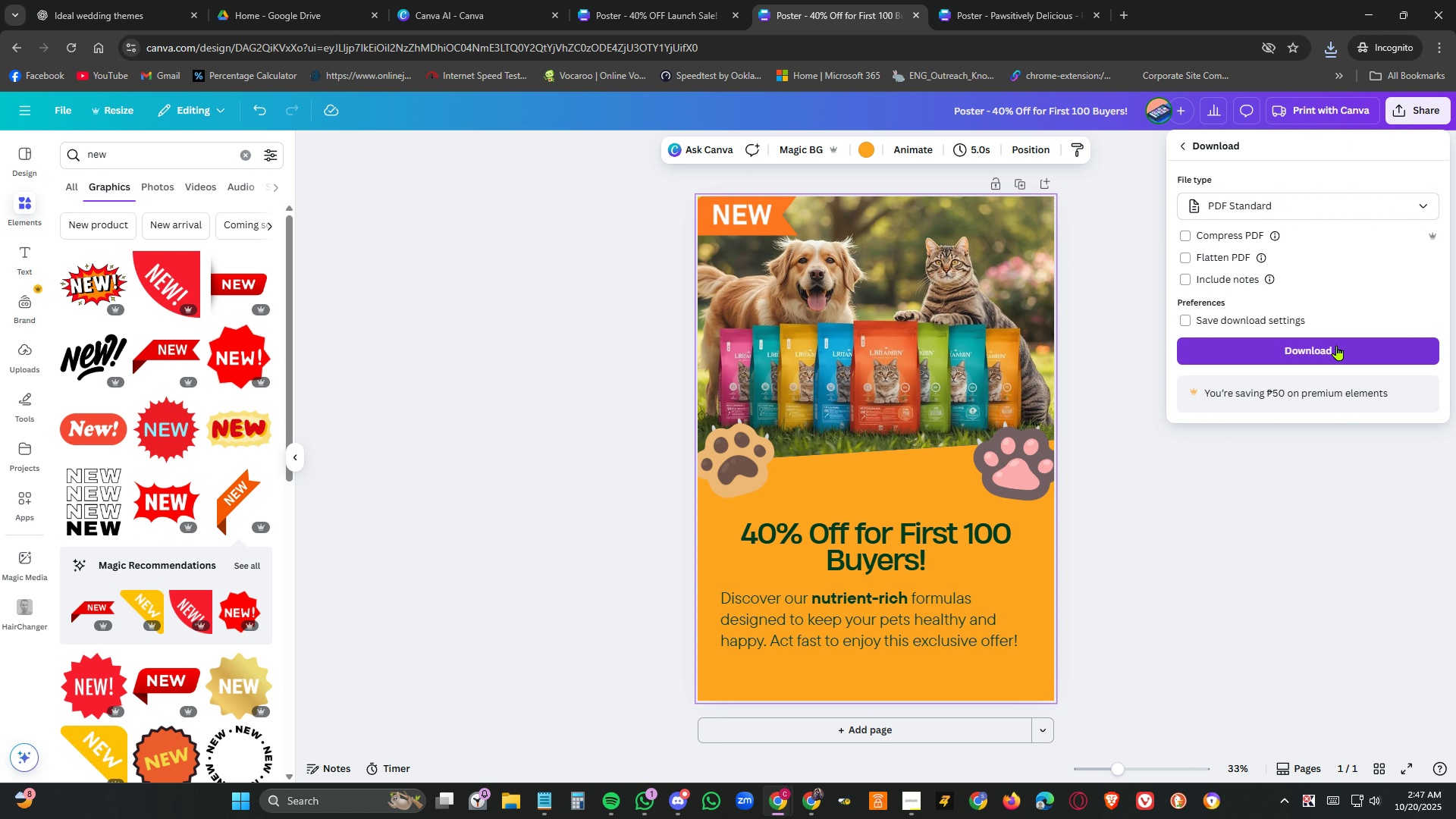 
left_click([1337, 345])
 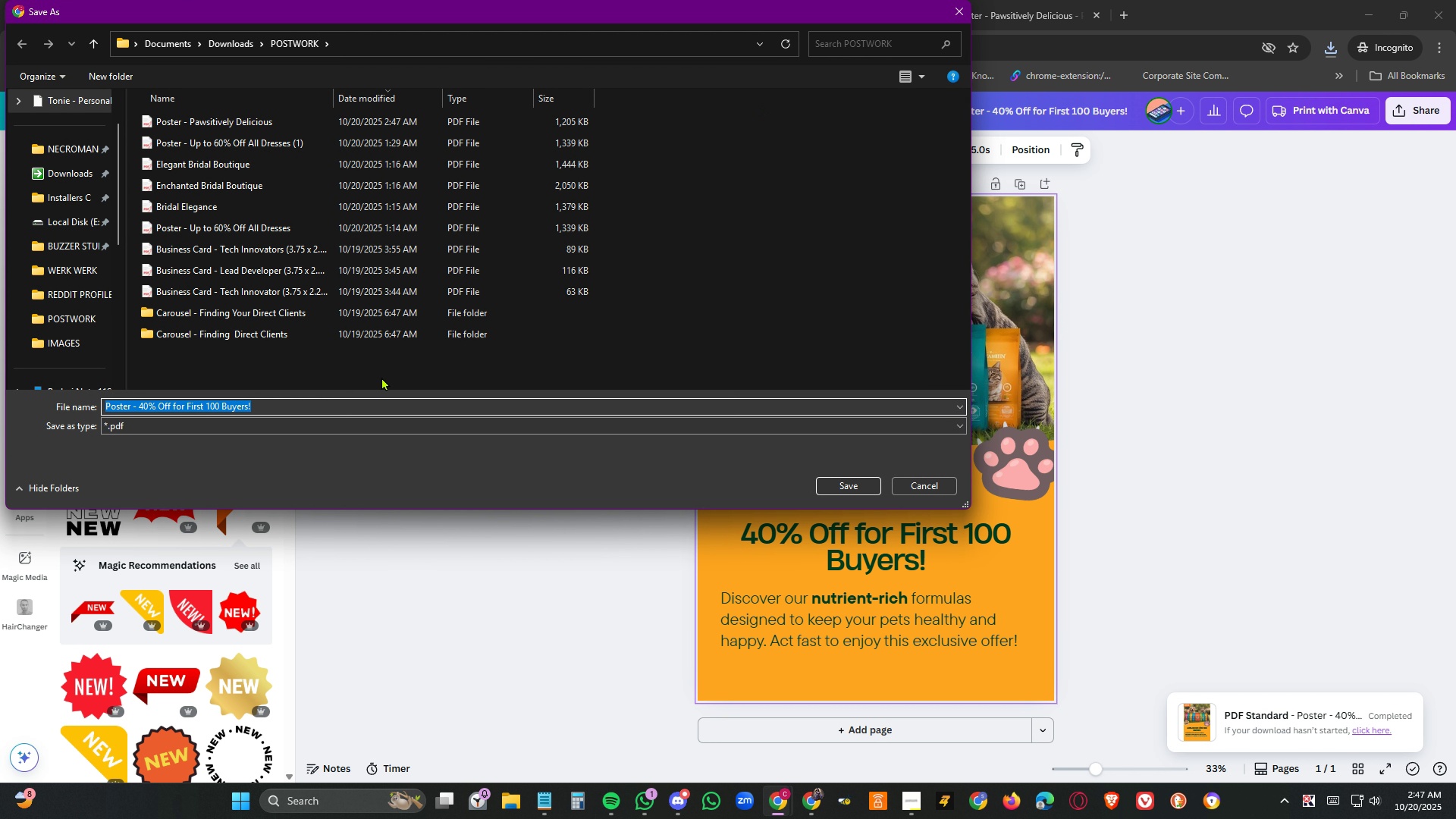 
wait(7.3)
 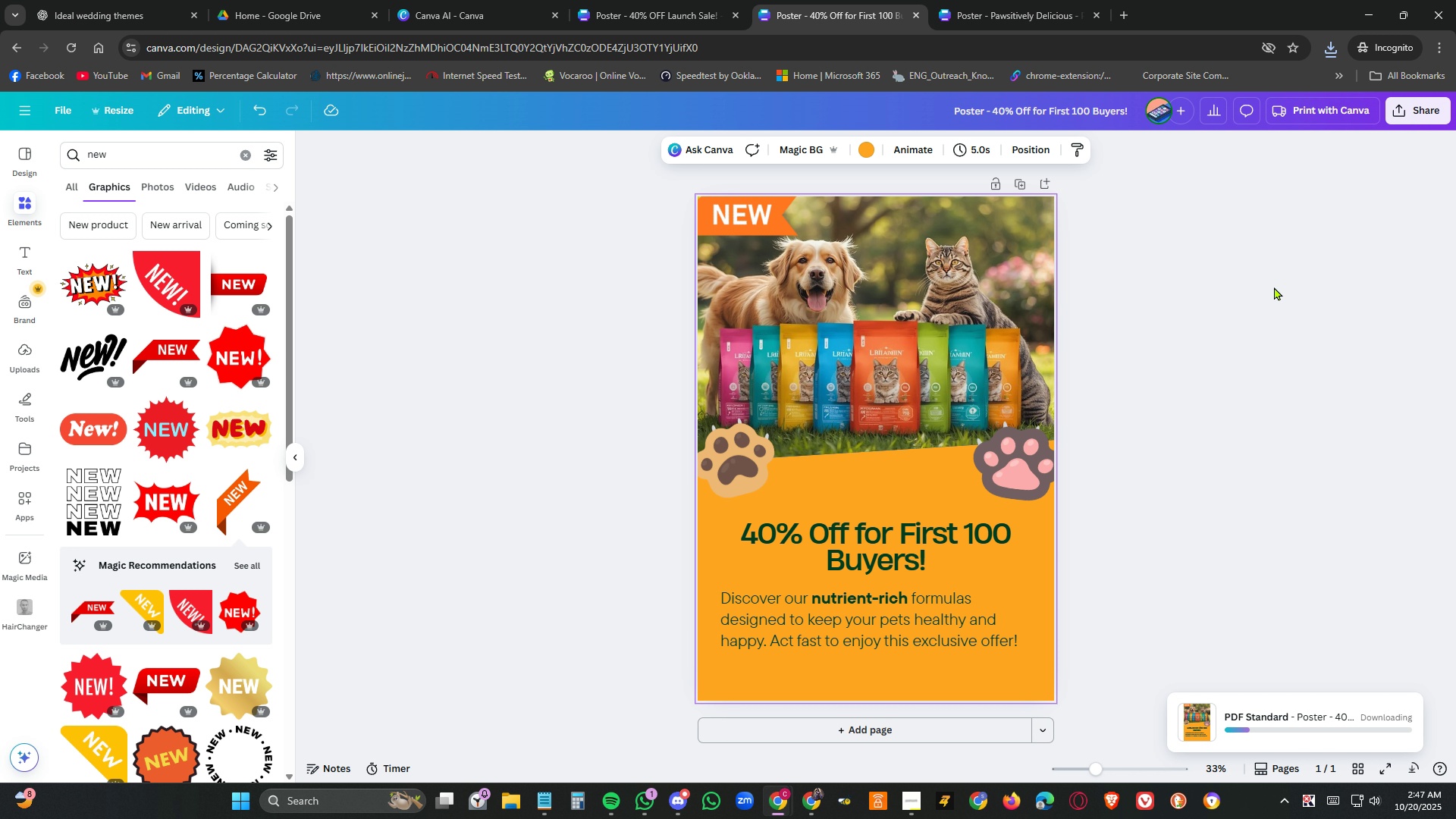 
left_click([841, 488])
 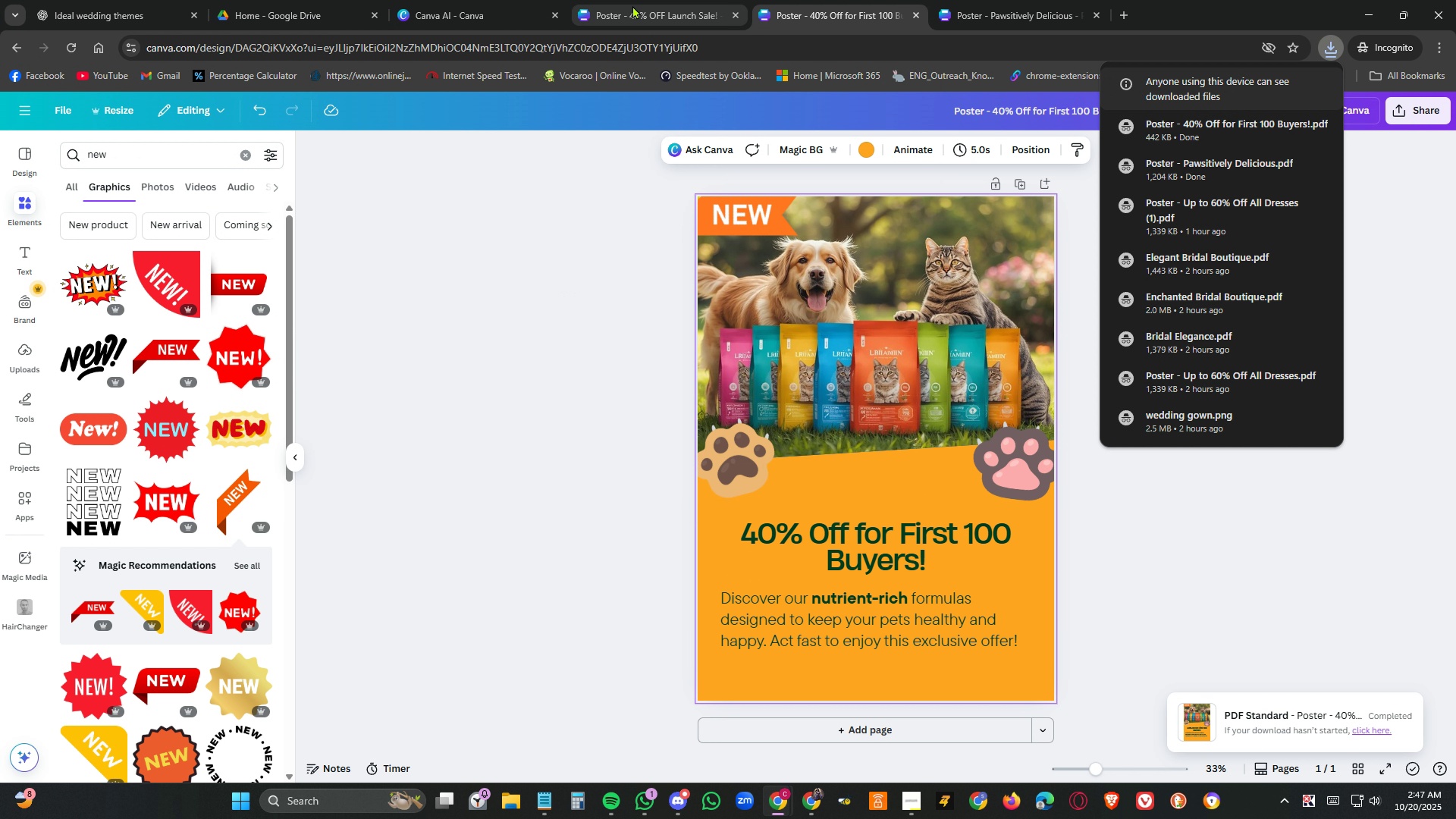 
left_click([632, 5])
 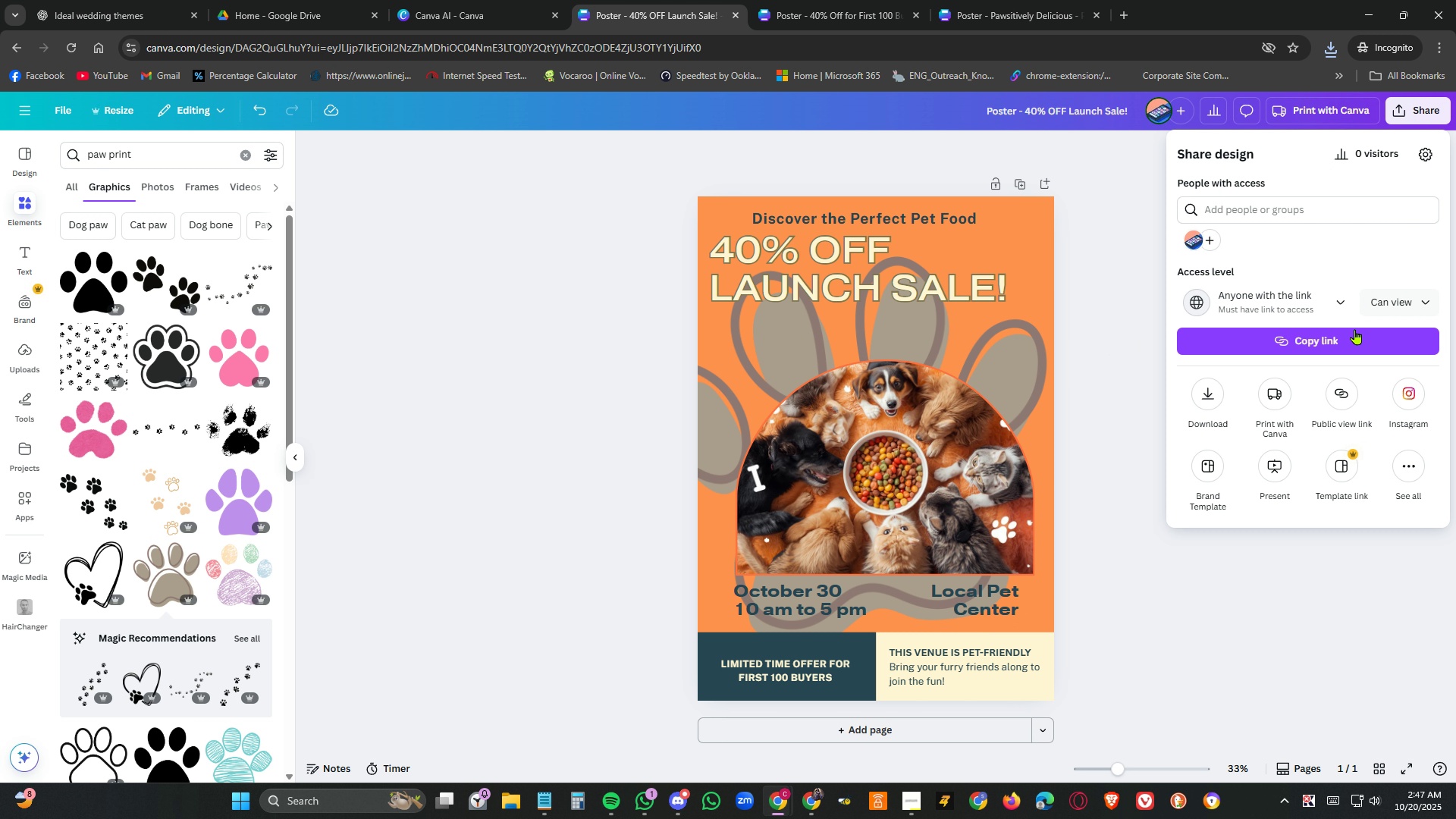 
wait(7.62)
 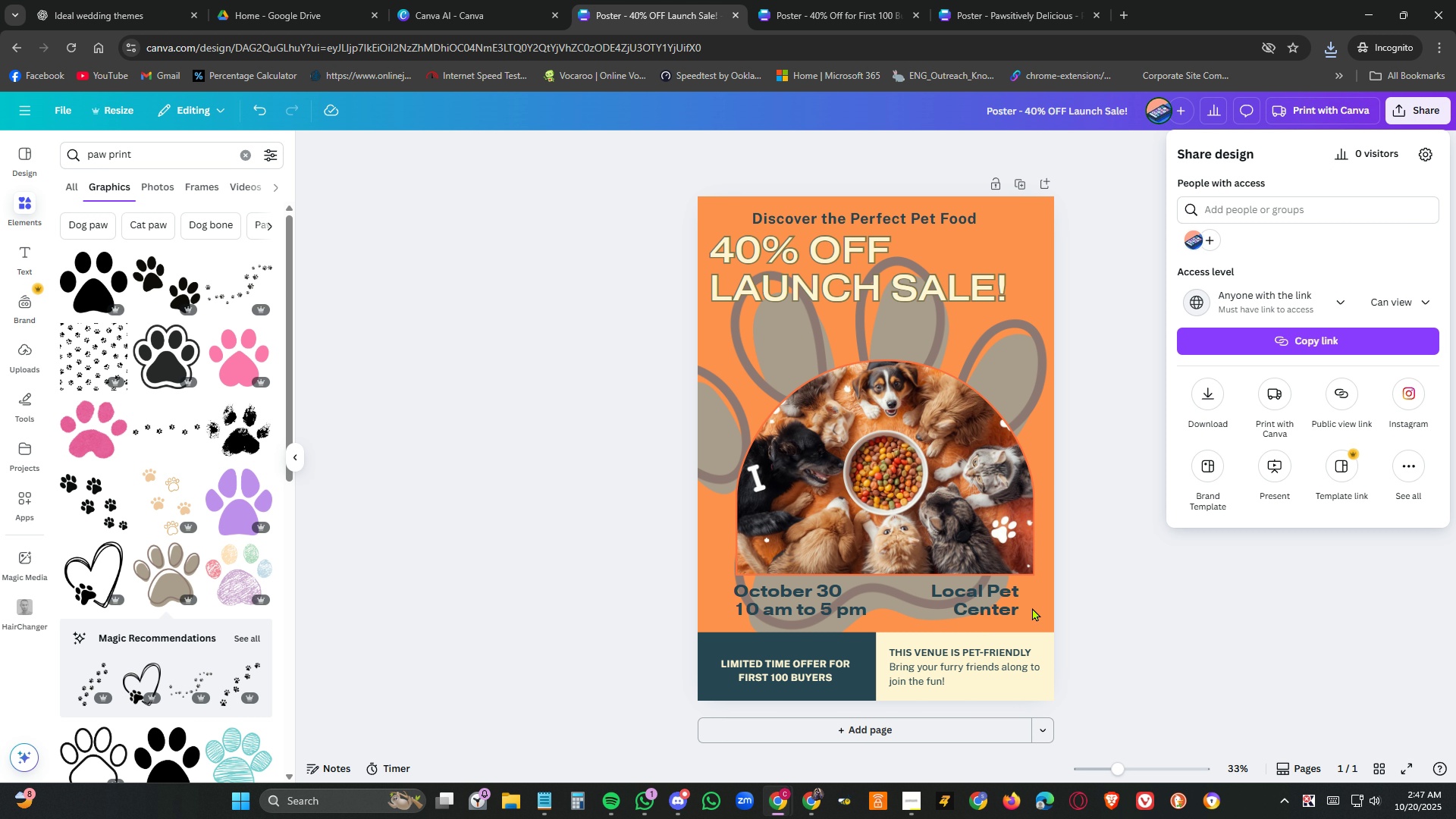 
left_click([1205, 401])
 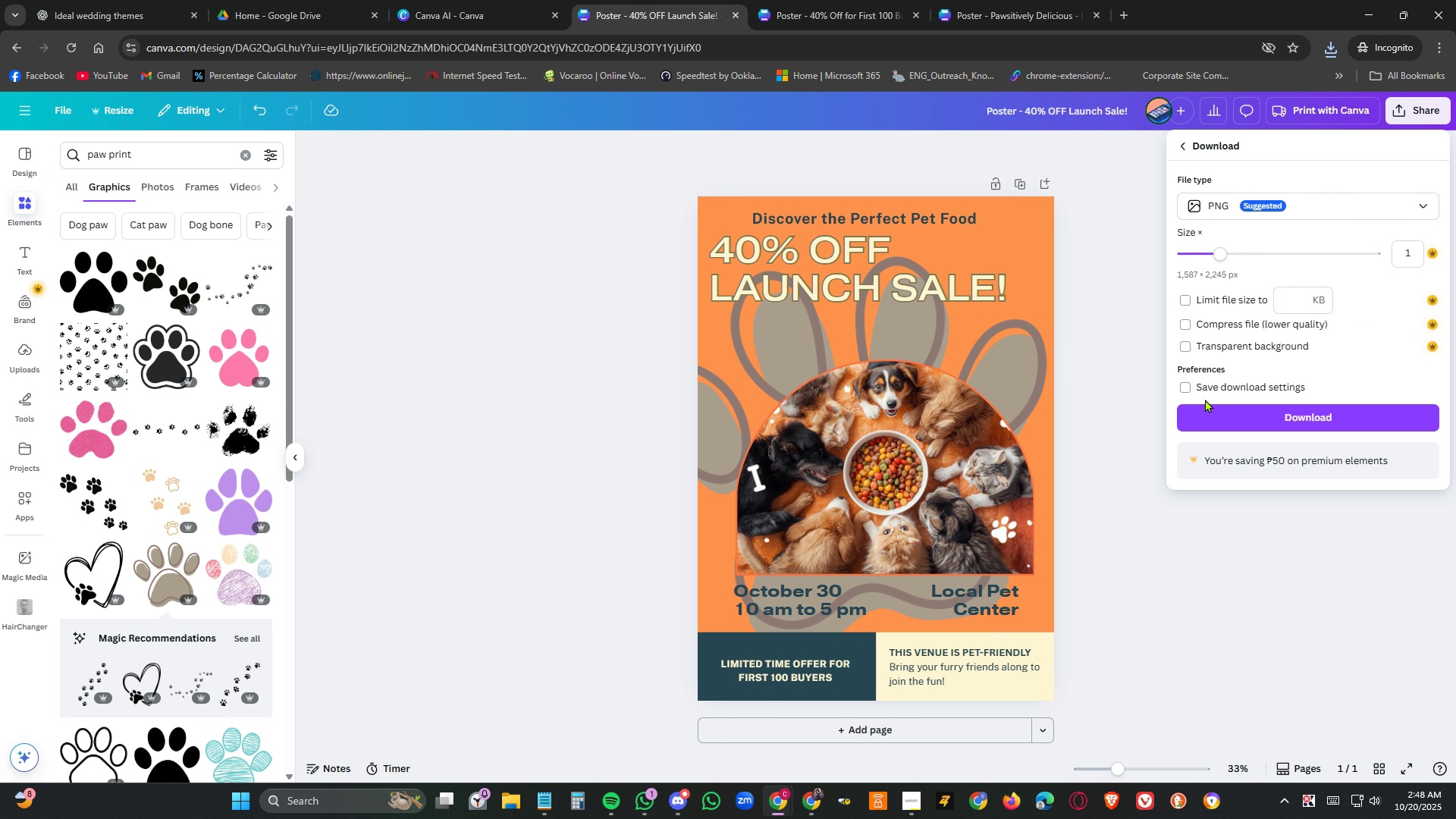 
wait(8.46)
 